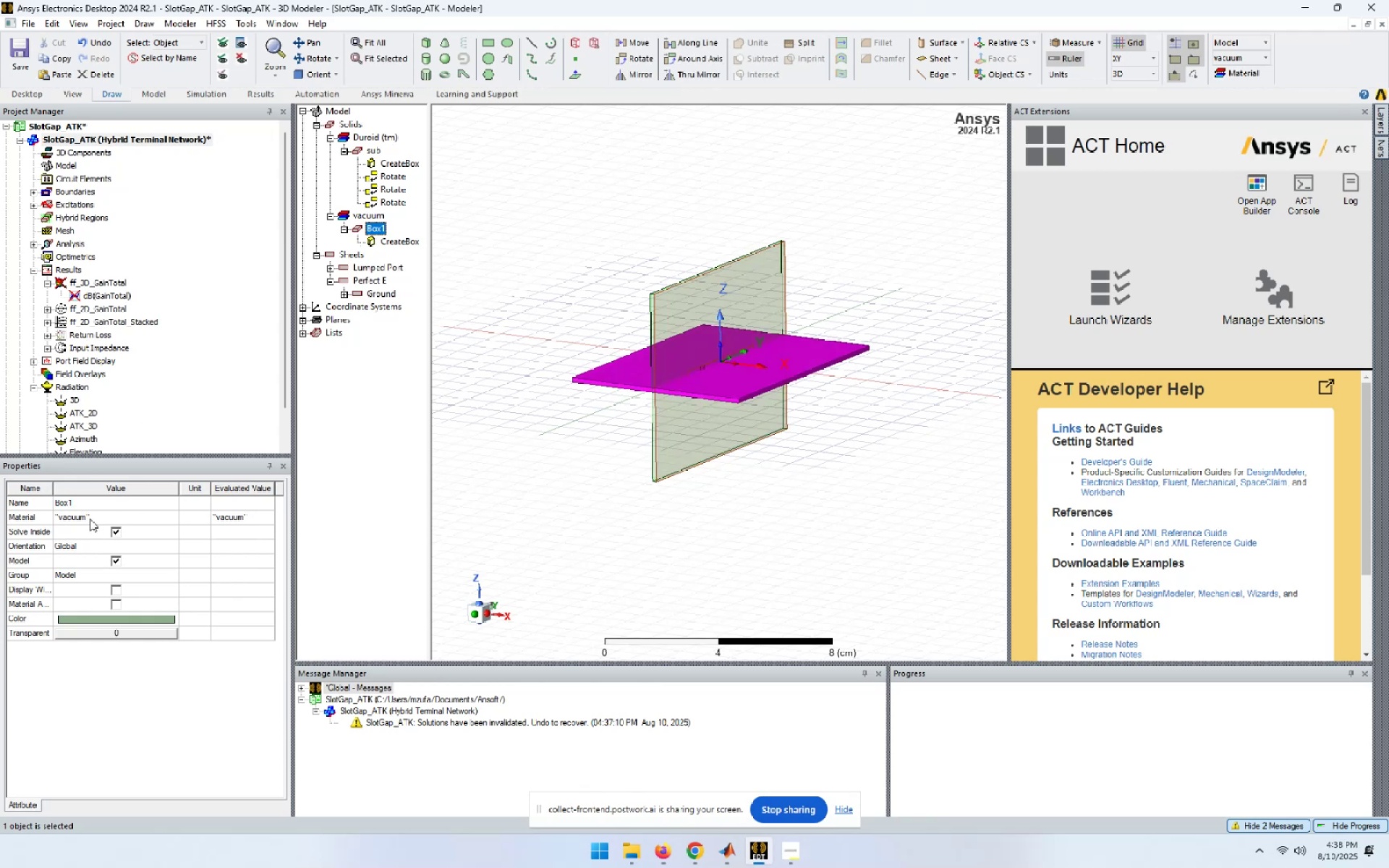 
left_click([89, 507])
 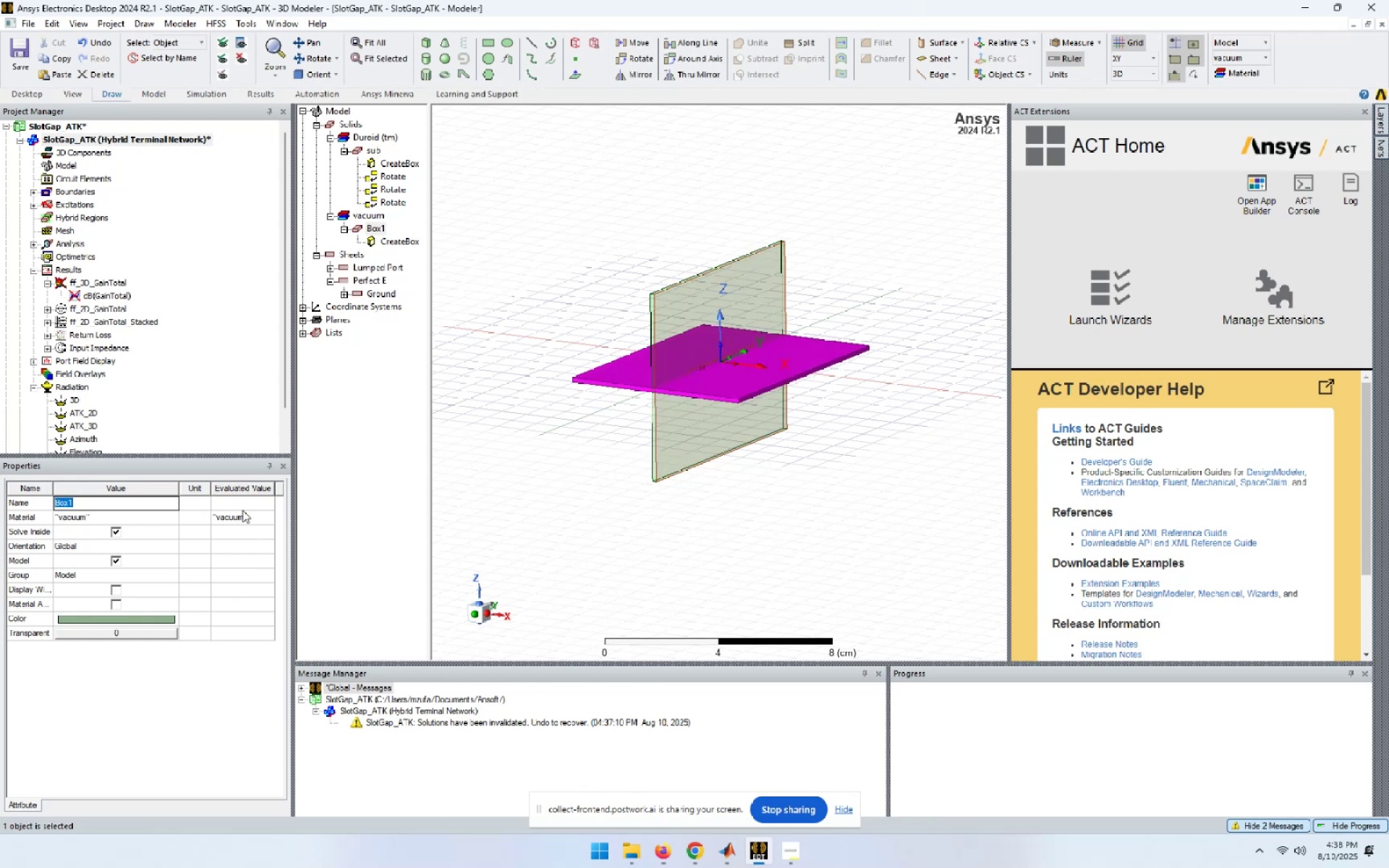 
type(reflector)
 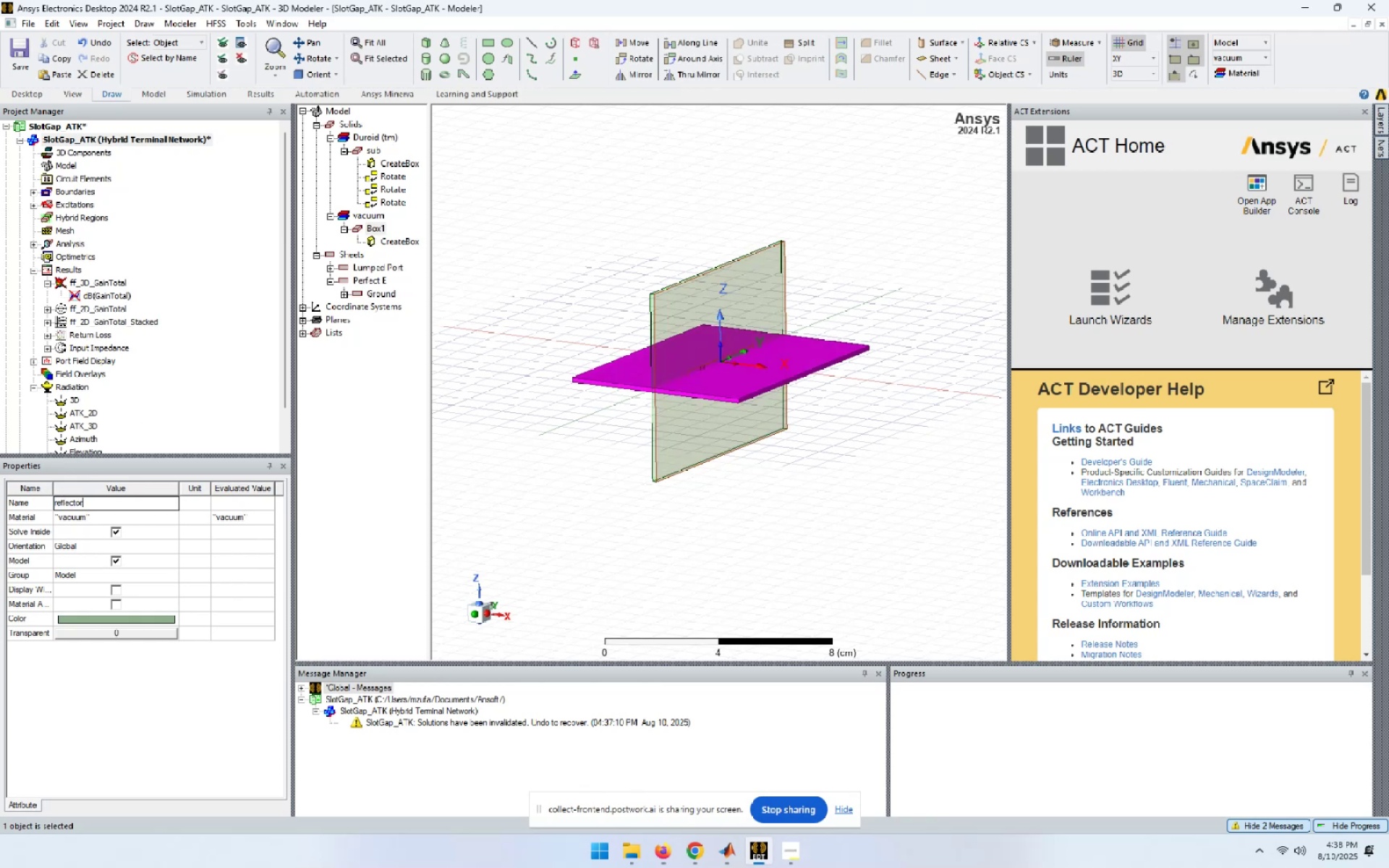 
key(Enter)
 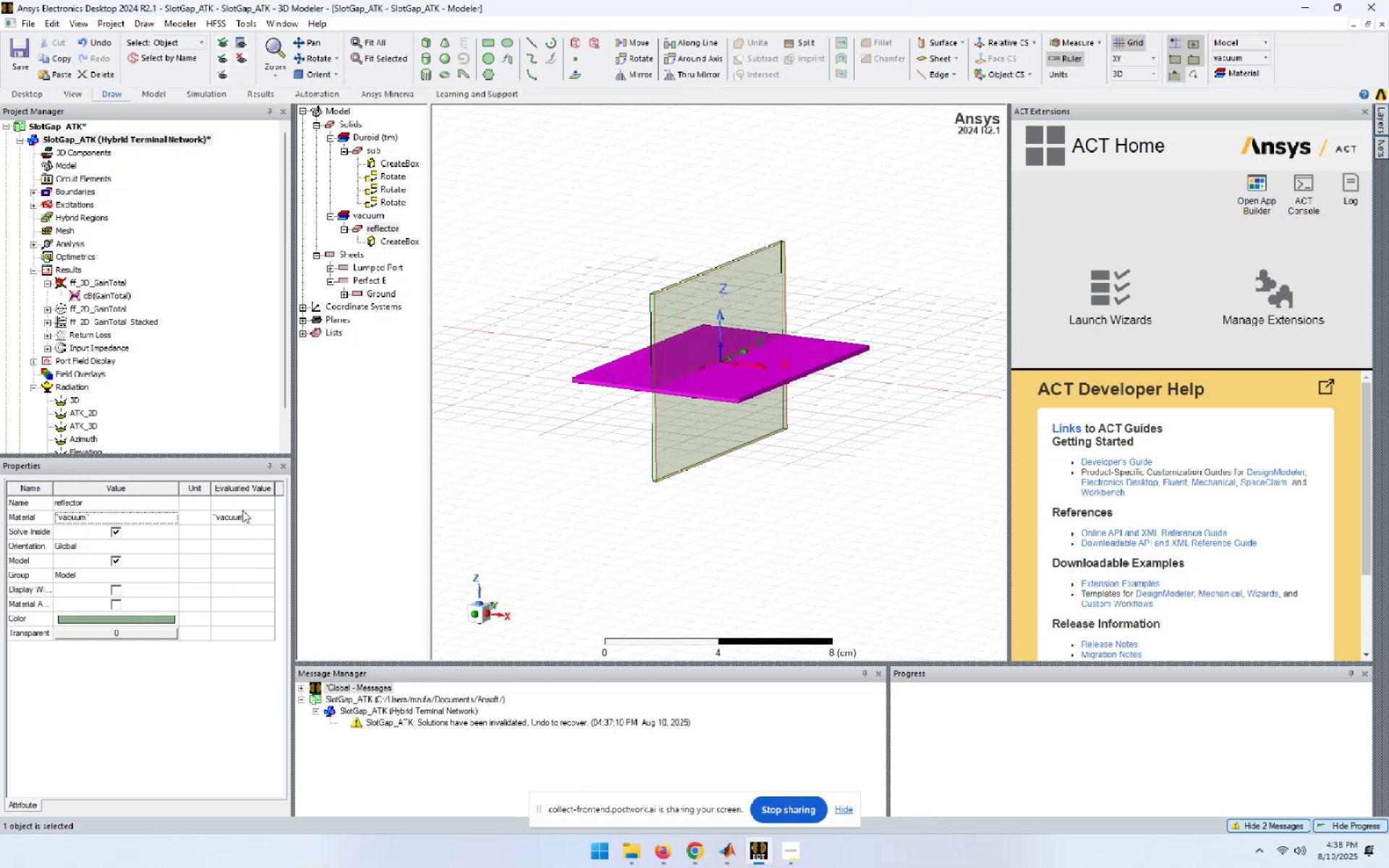 
left_click([80, 518])
 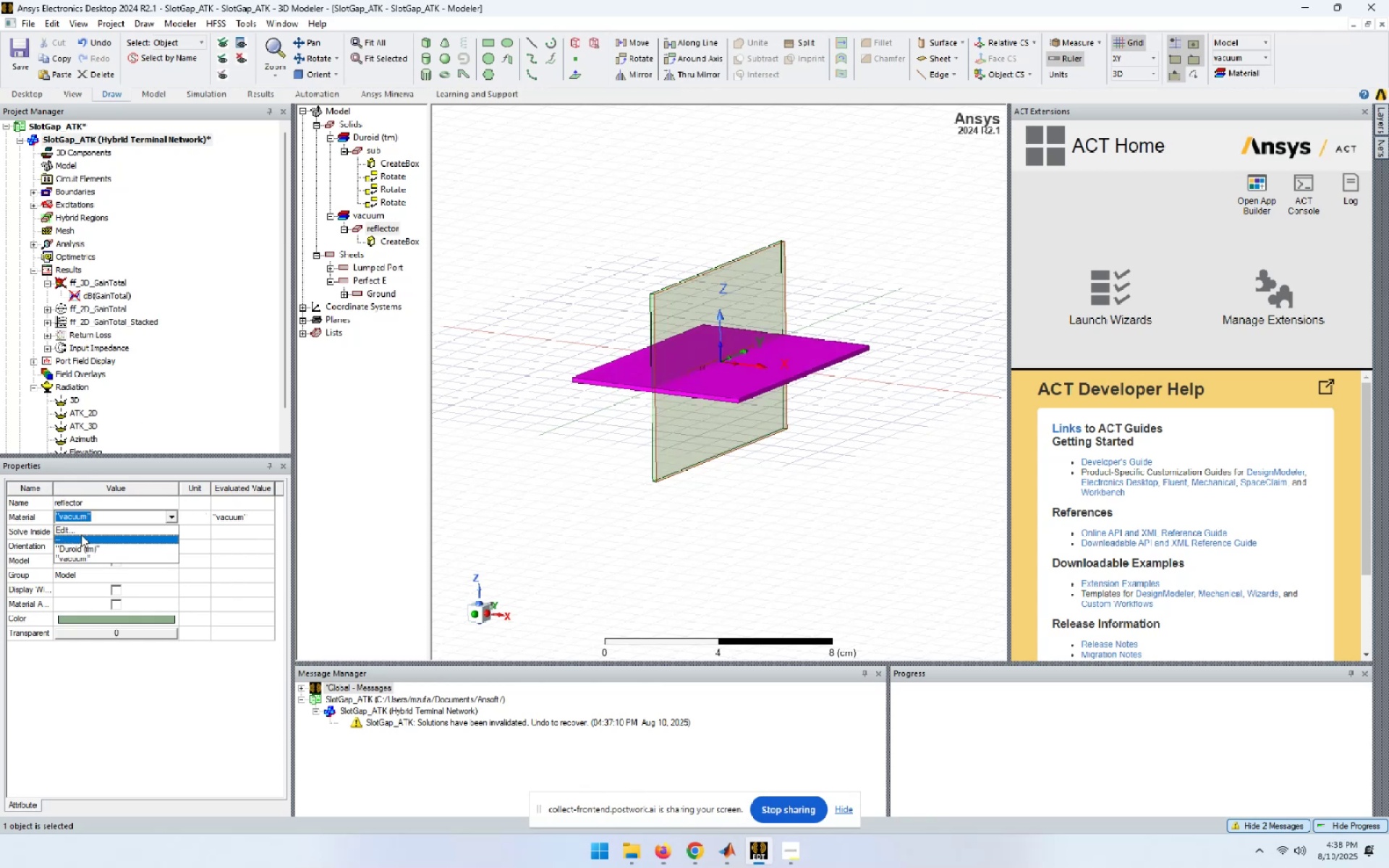 
left_click([82, 527])
 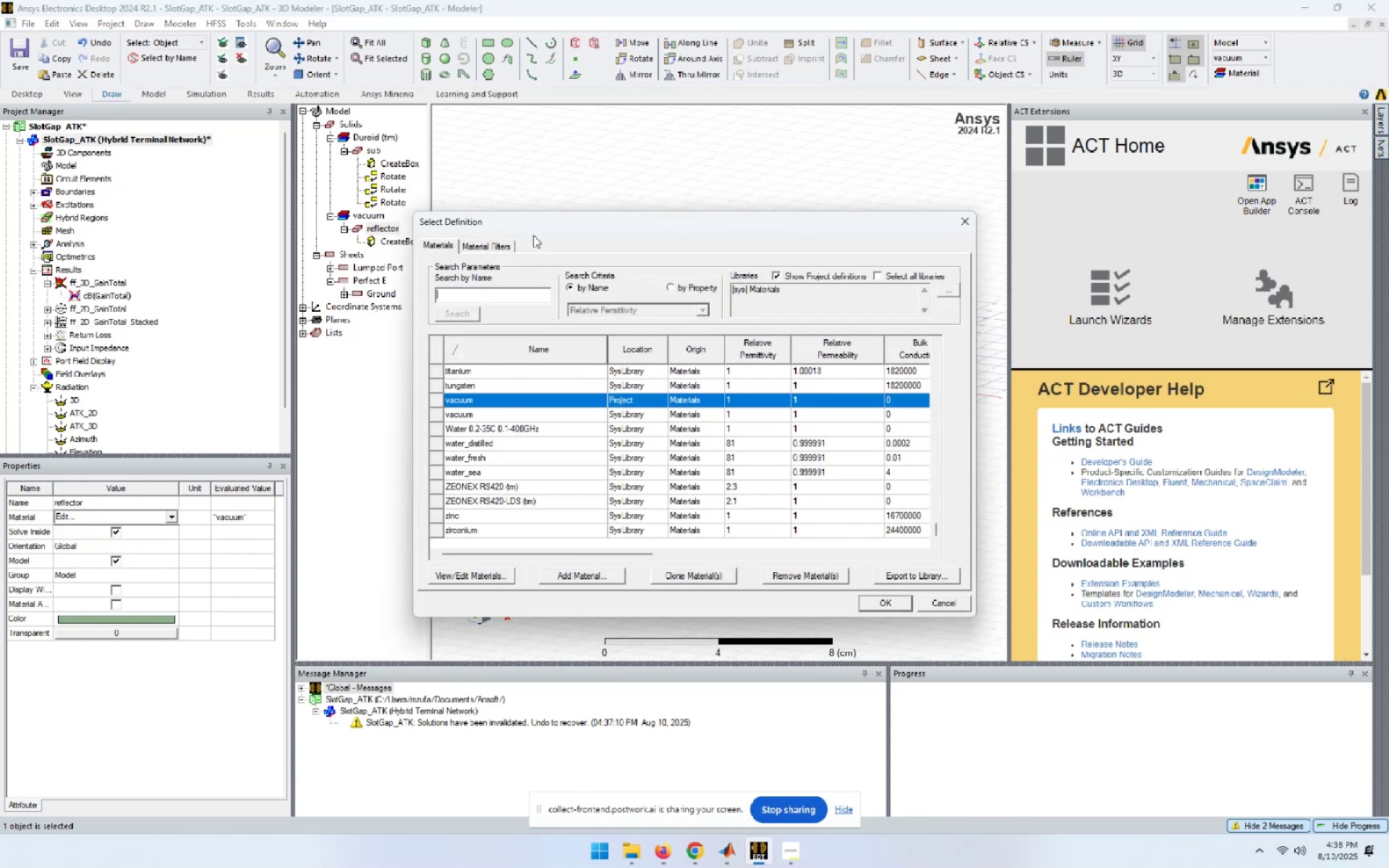 
type(pec)
key(NumpadEnter)
 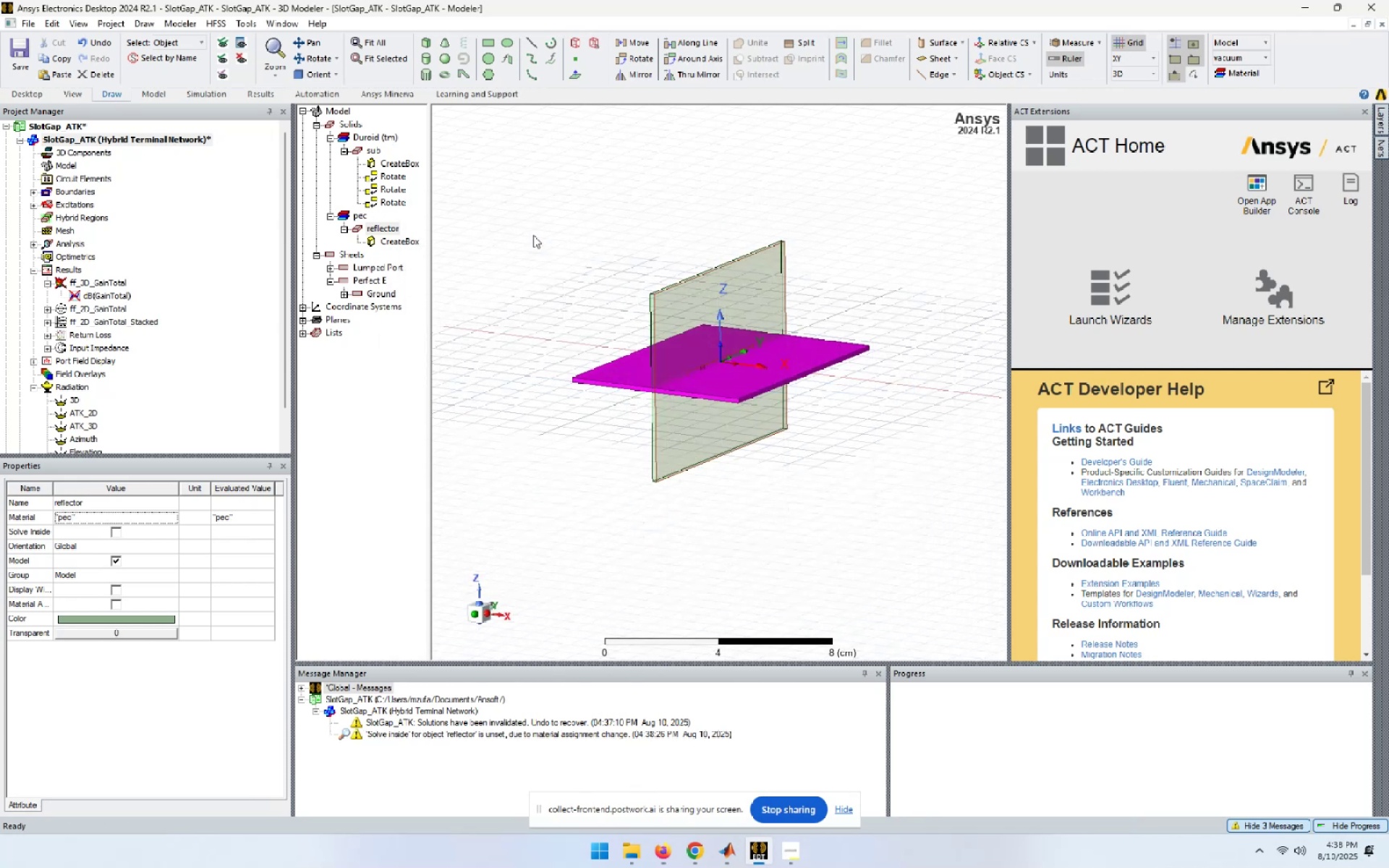 
left_click([394, 239])
 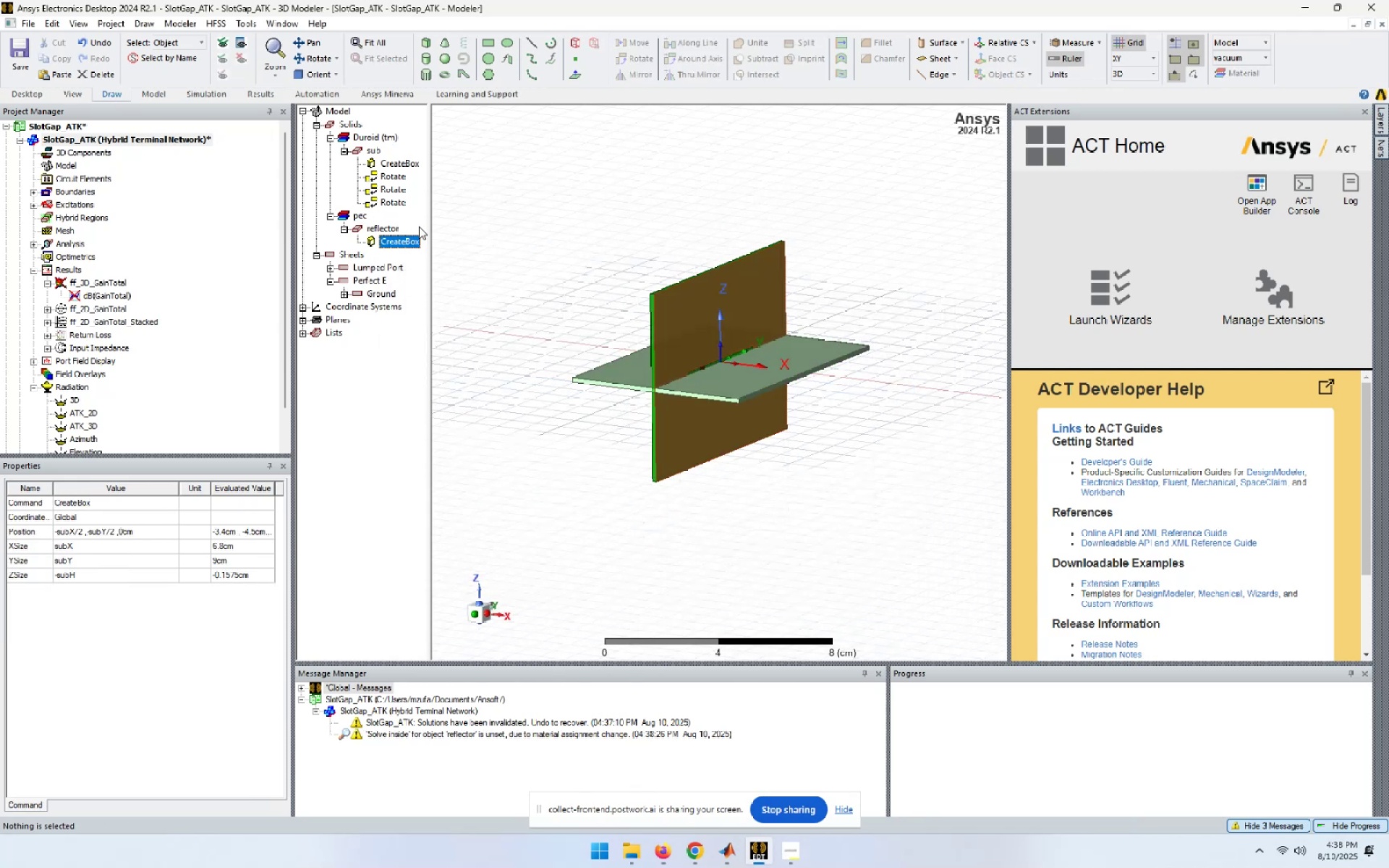 
wait(6.12)
 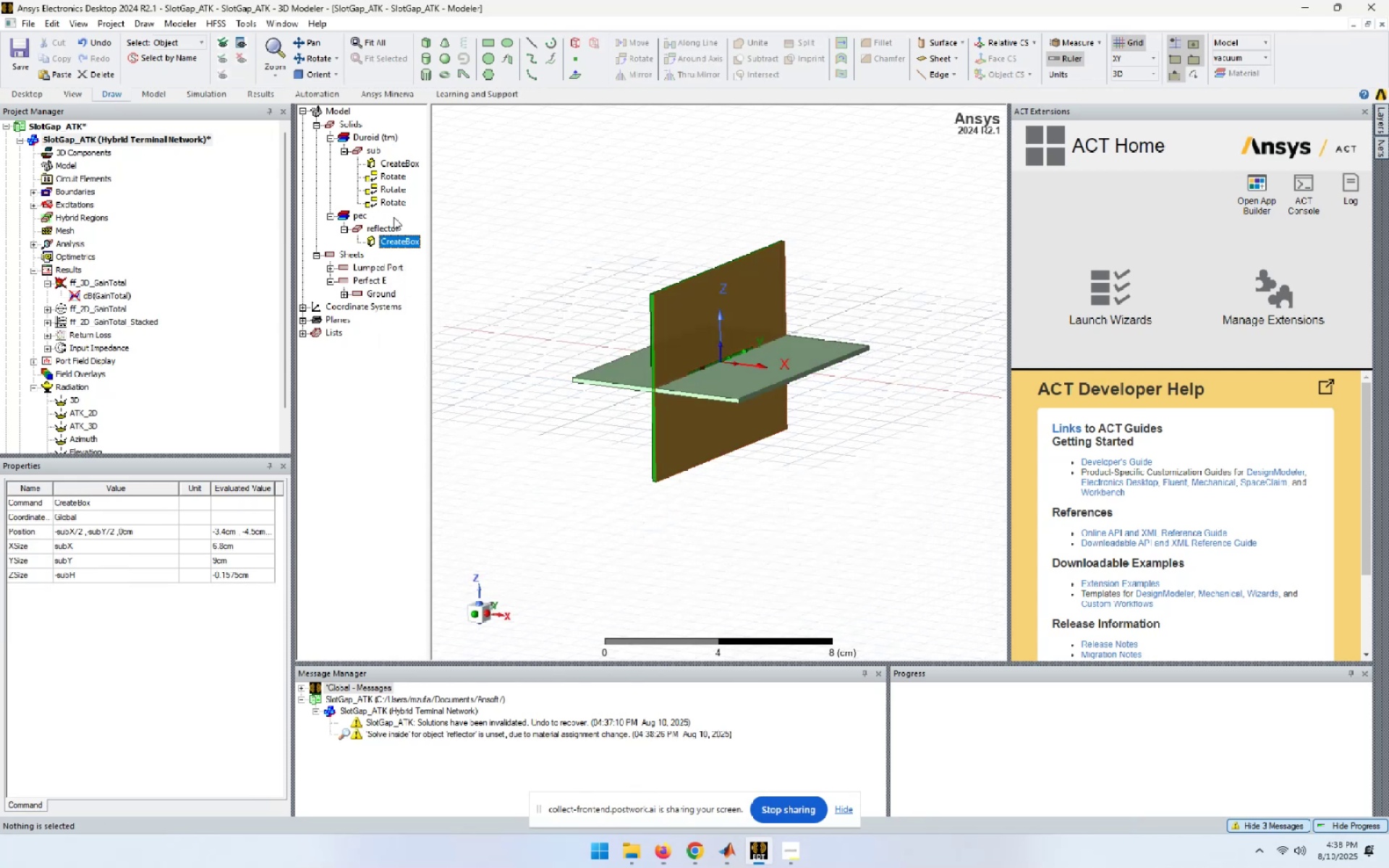 
left_click([393, 226])
 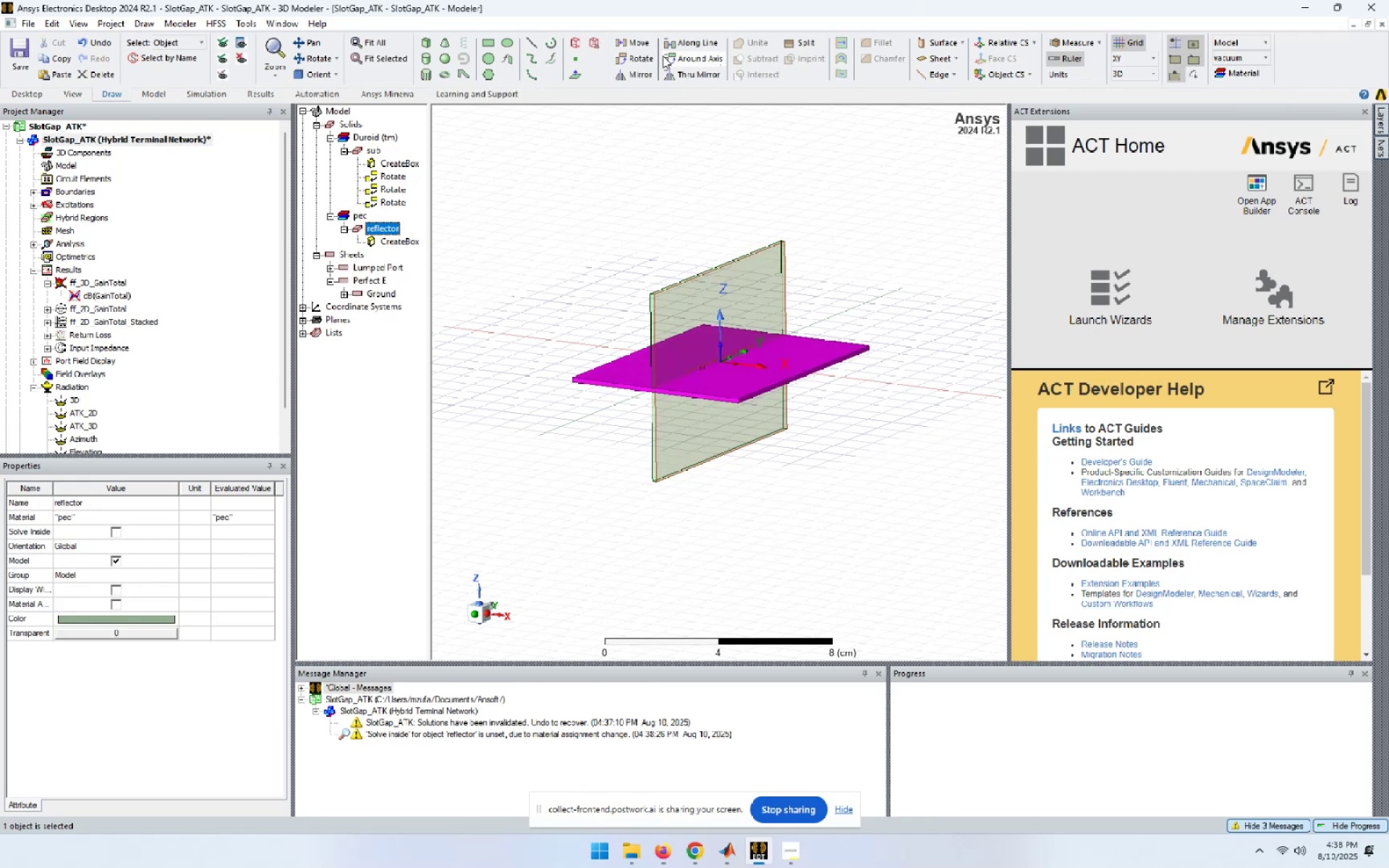 
left_click([639, 56])
 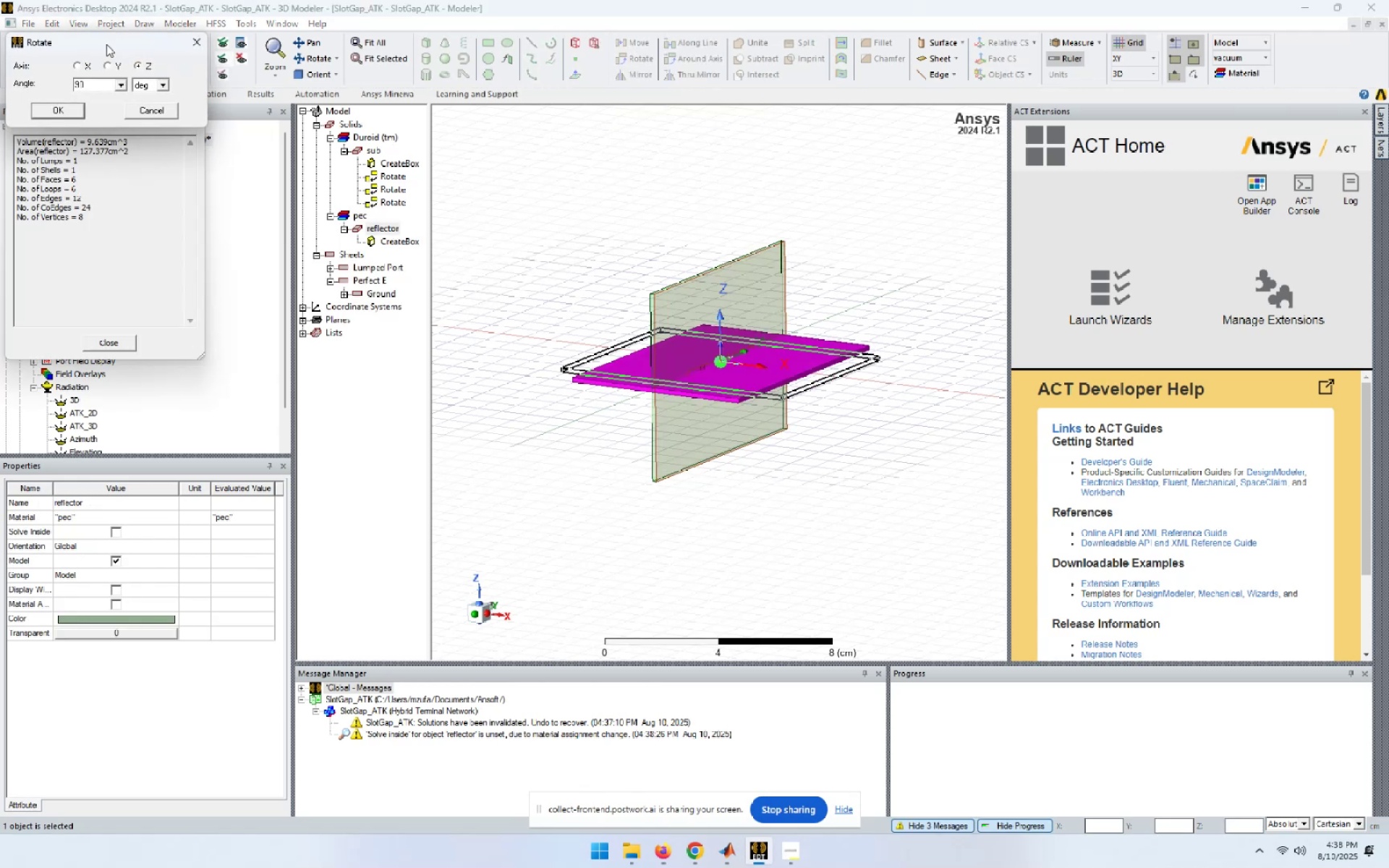 
left_click([75, 61])
 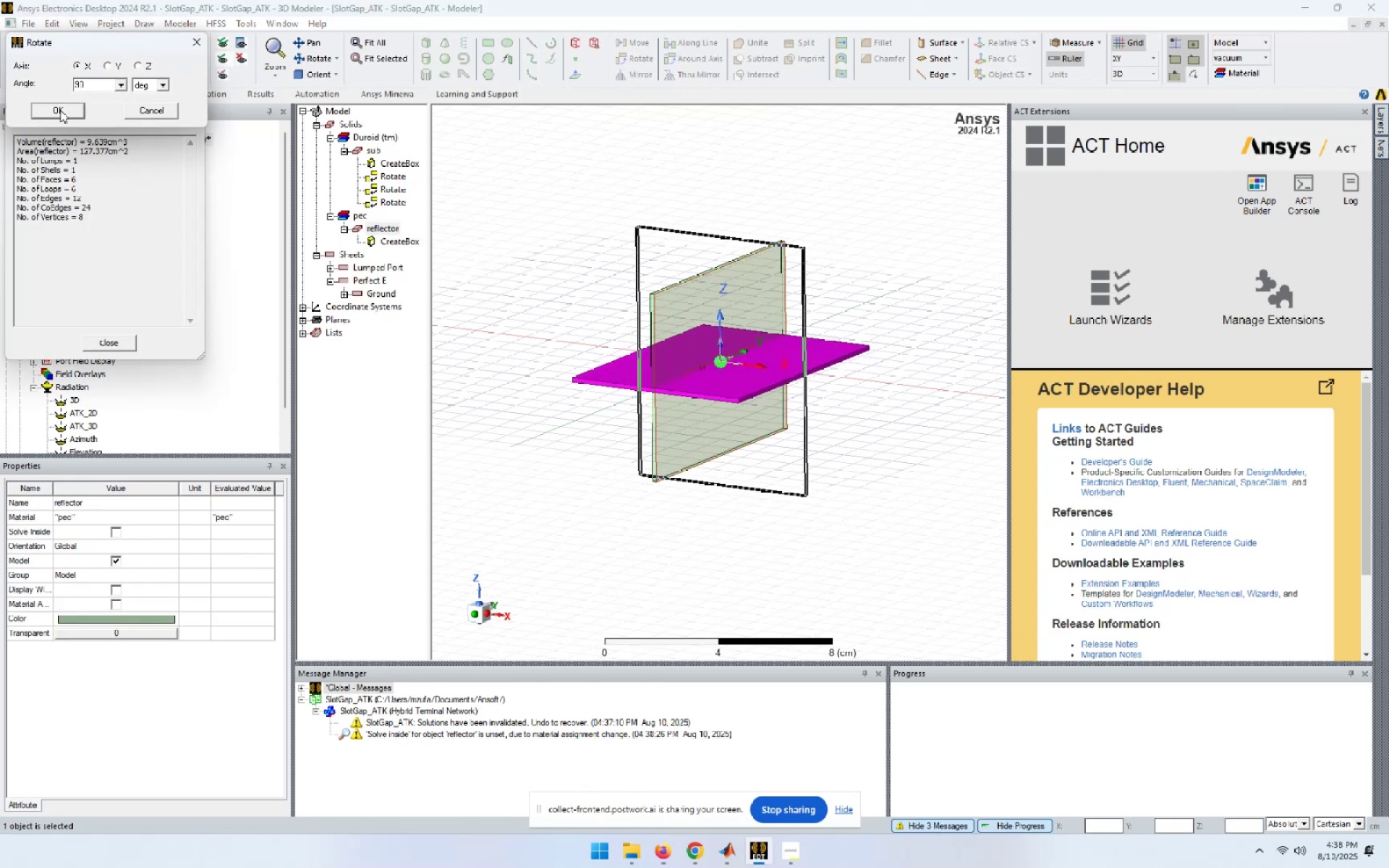 
left_click([60, 110])
 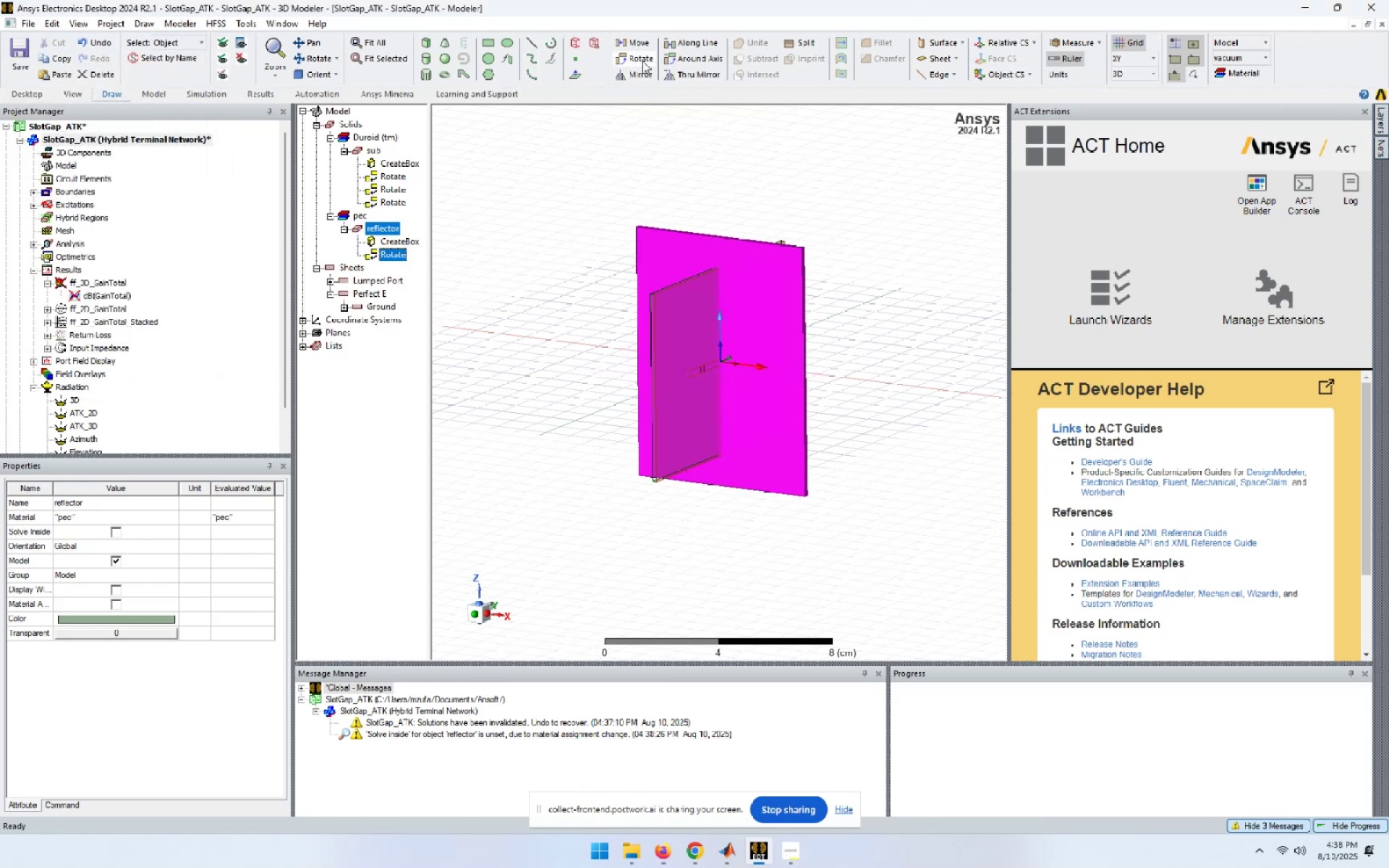 
left_click([642, 60])
 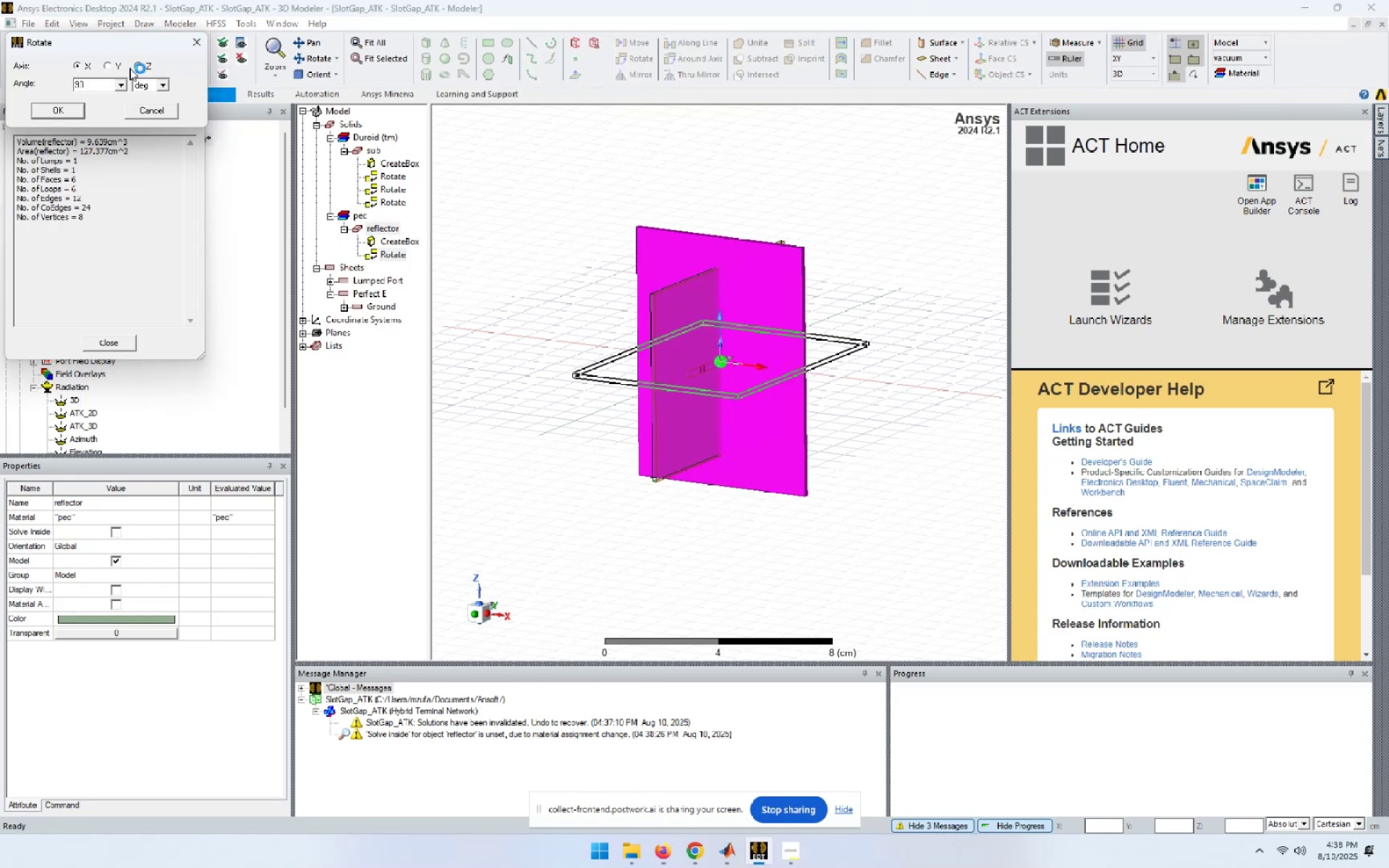 
left_click([137, 65])
 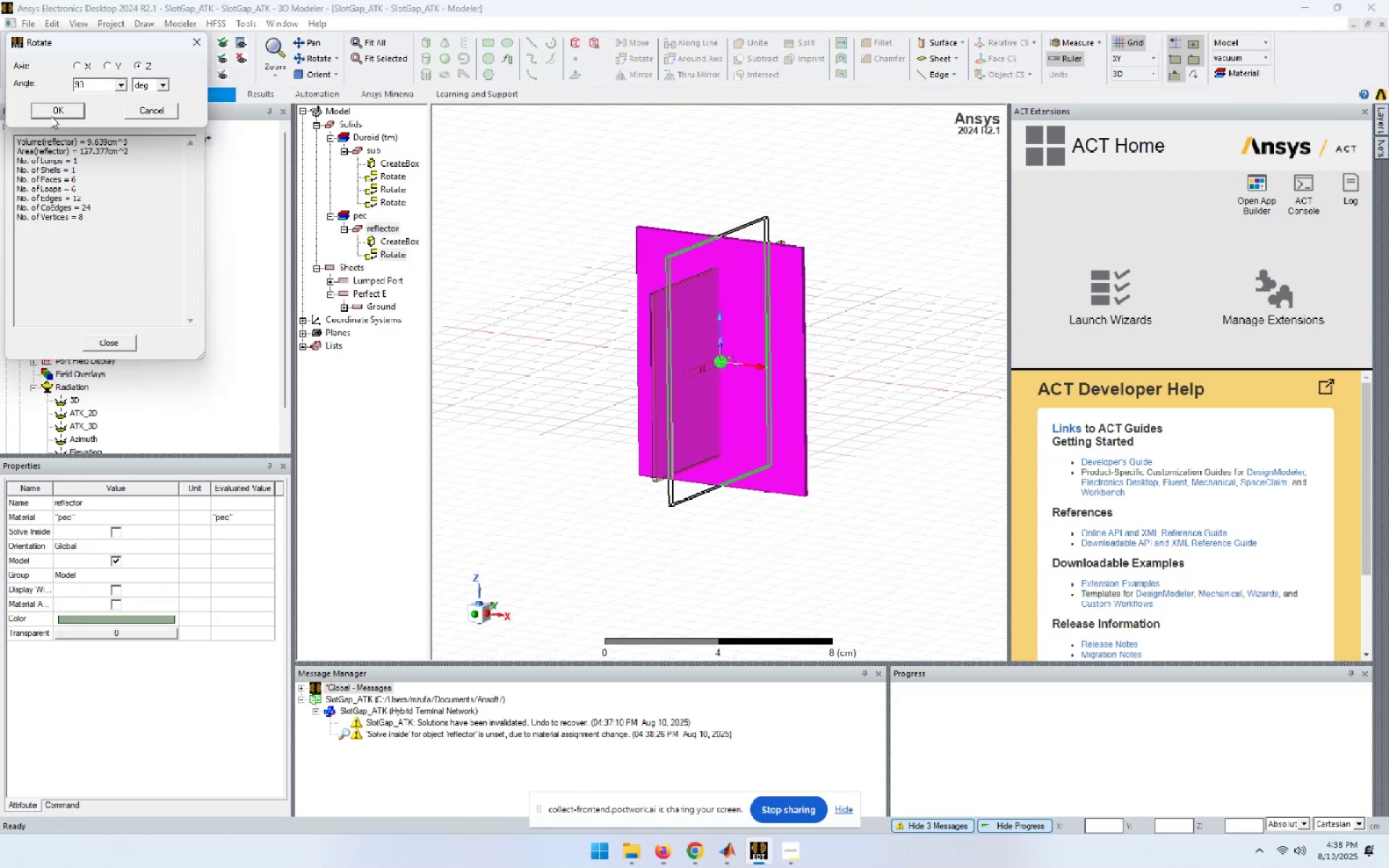 
left_click([56, 110])
 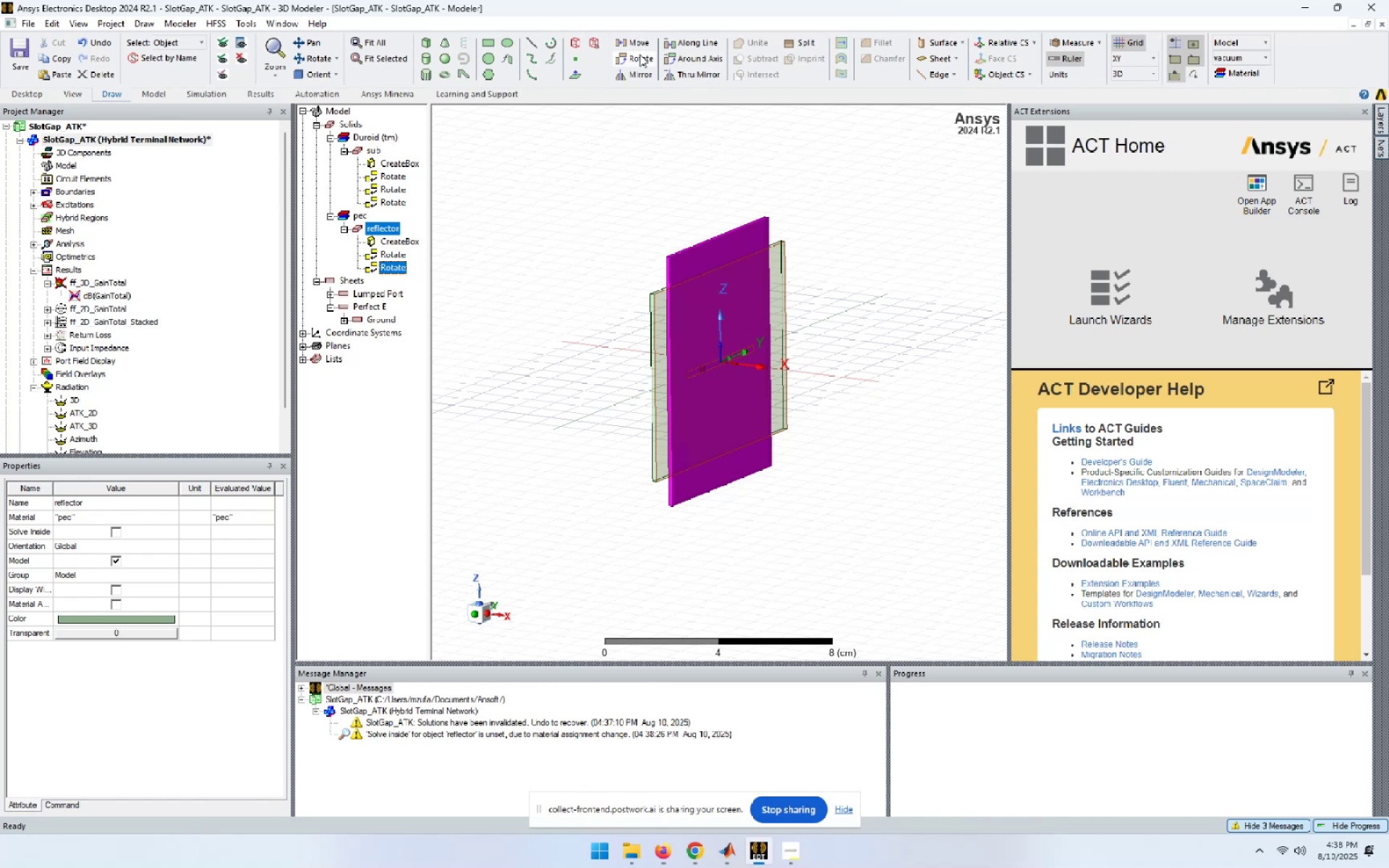 
left_click([640, 54])
 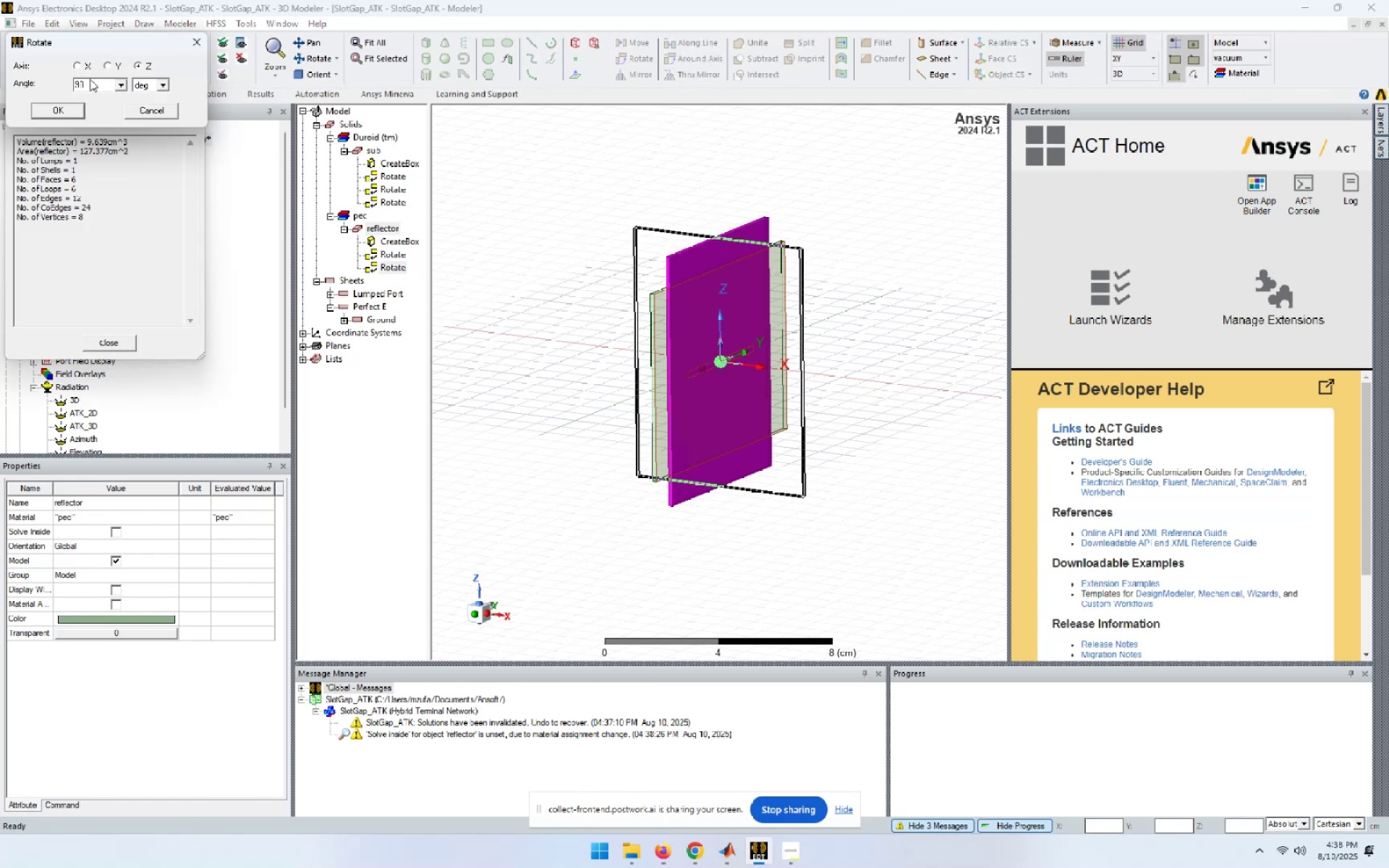 
left_click([80, 67])
 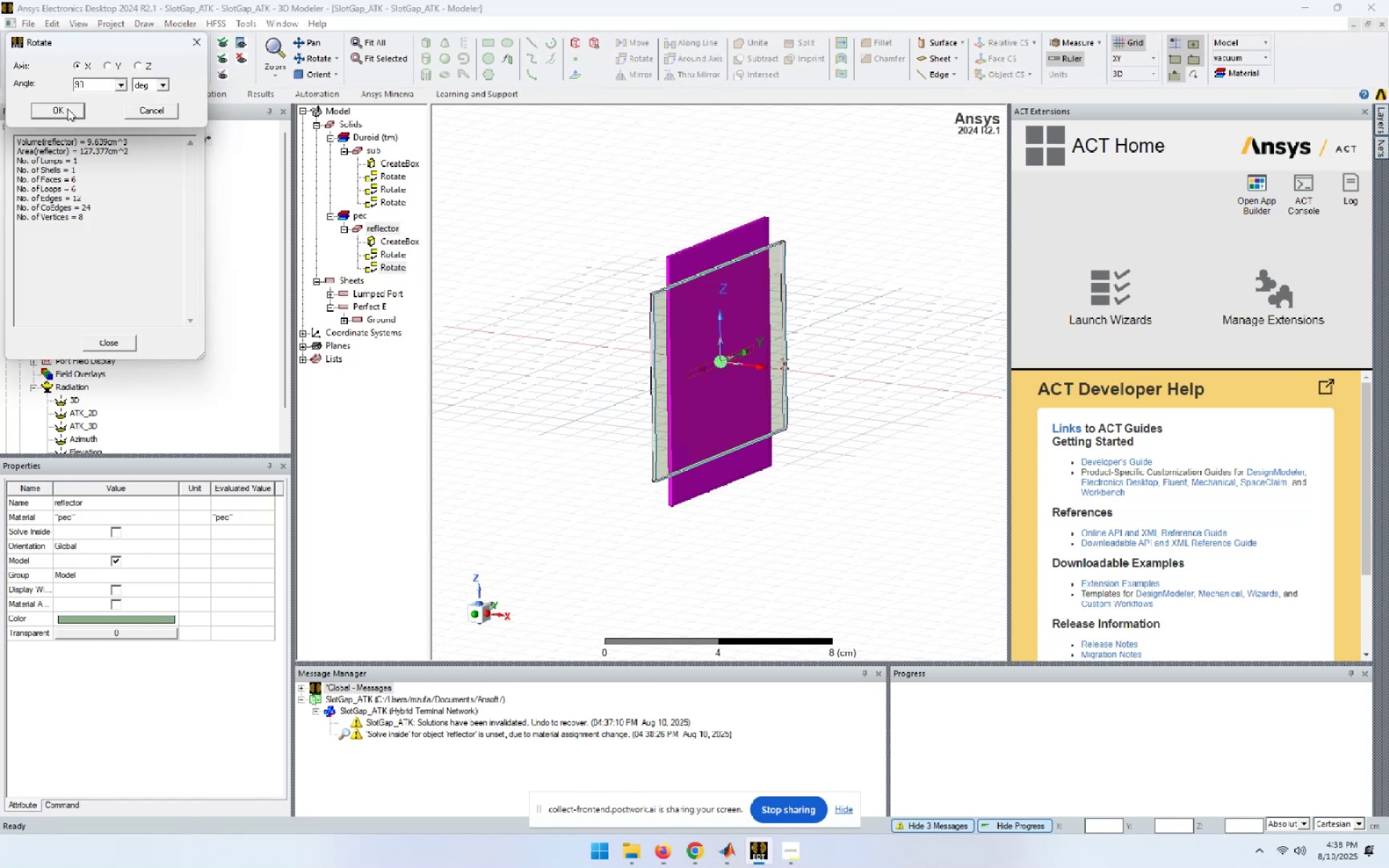 
left_click([69, 114])
 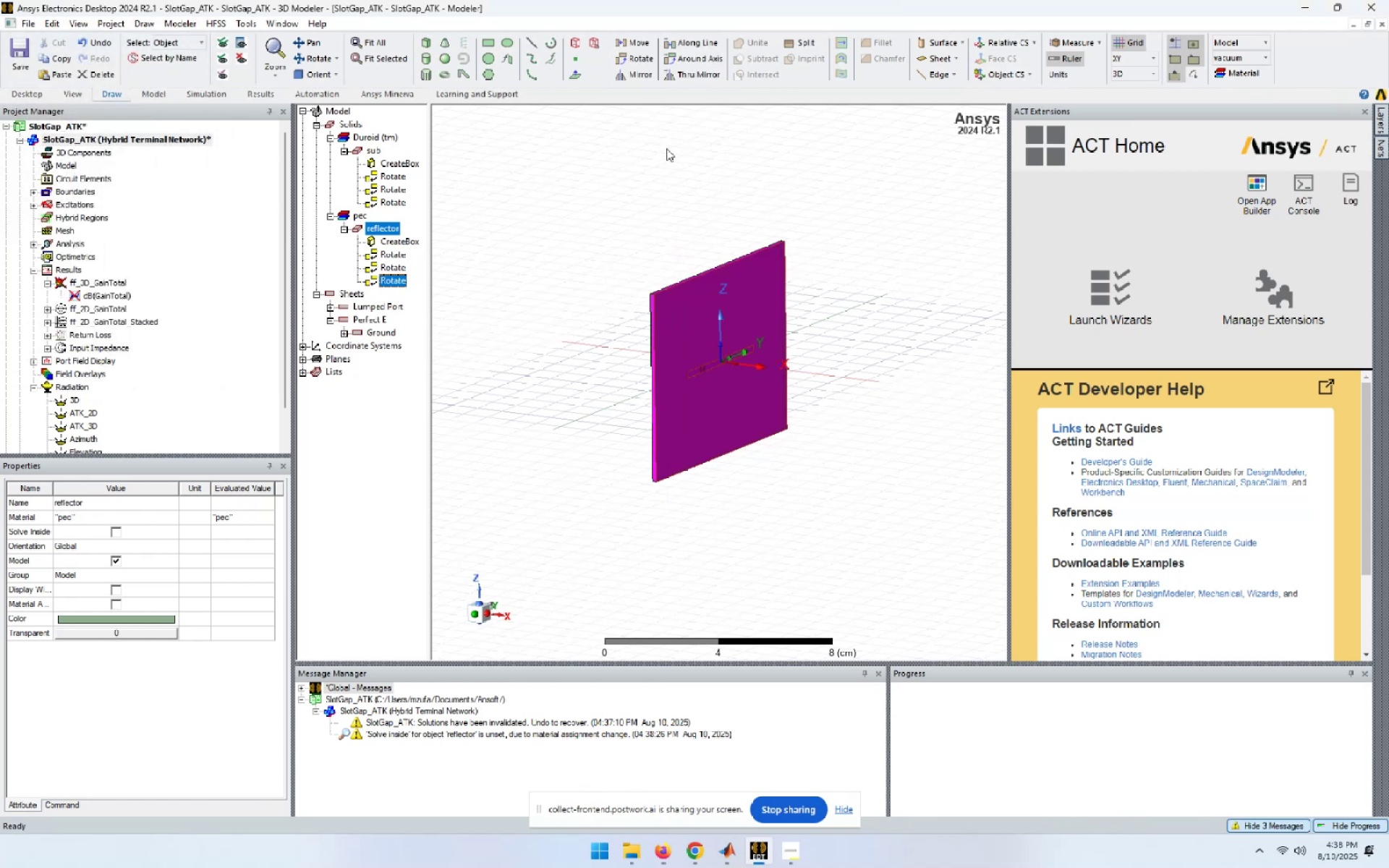 
left_click([666, 148])
 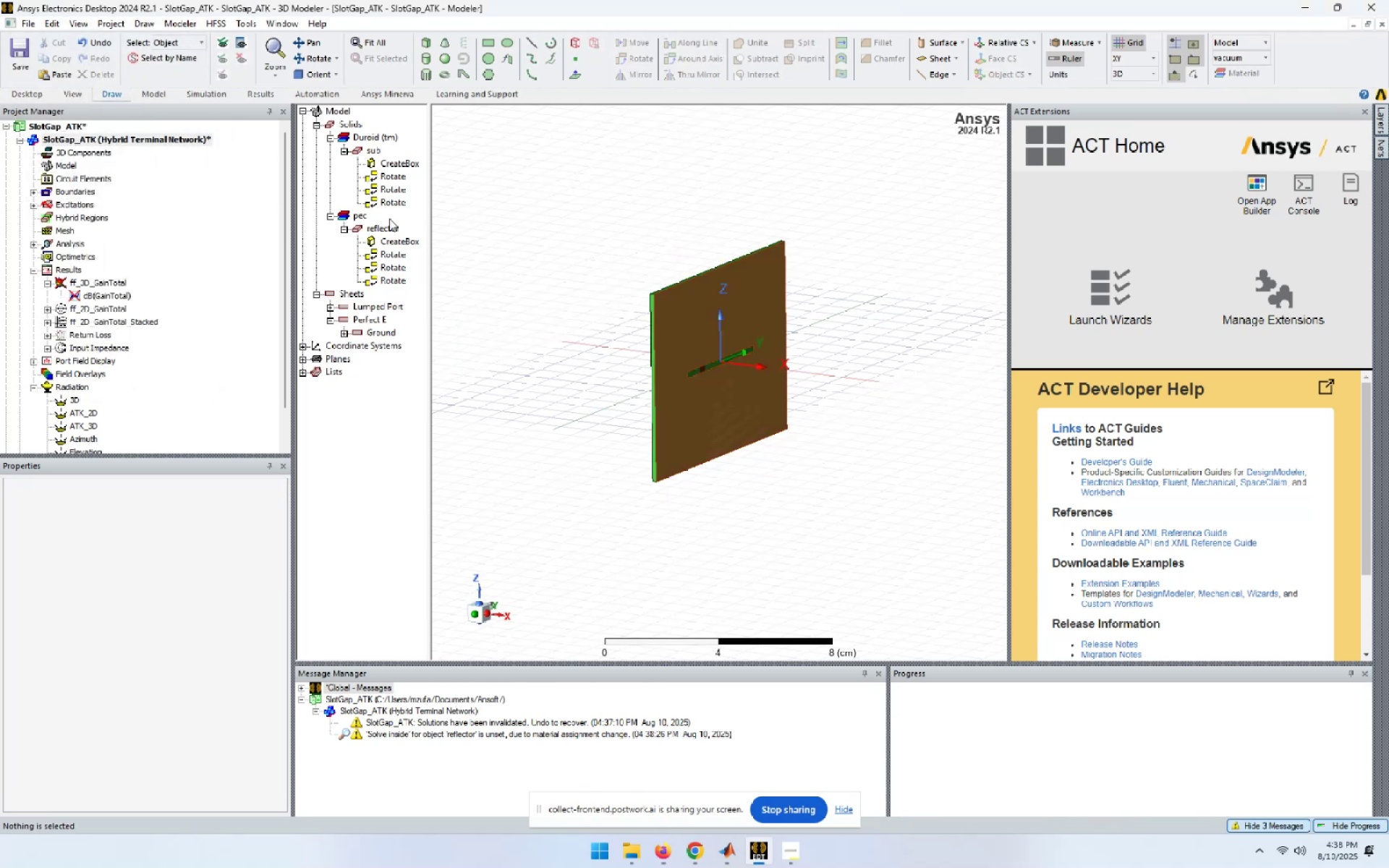 
left_click([369, 229])
 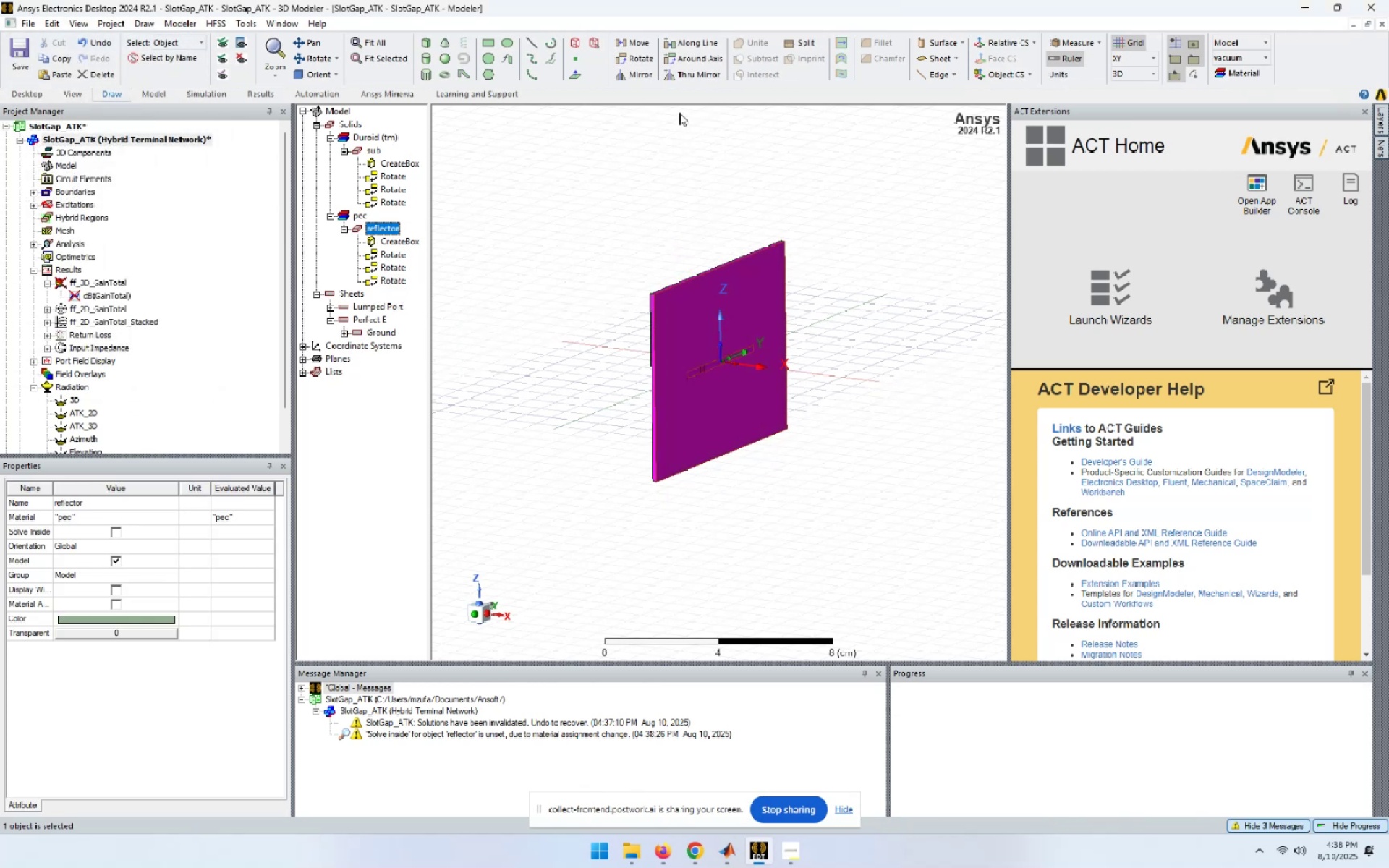 
left_click([645, 46])
 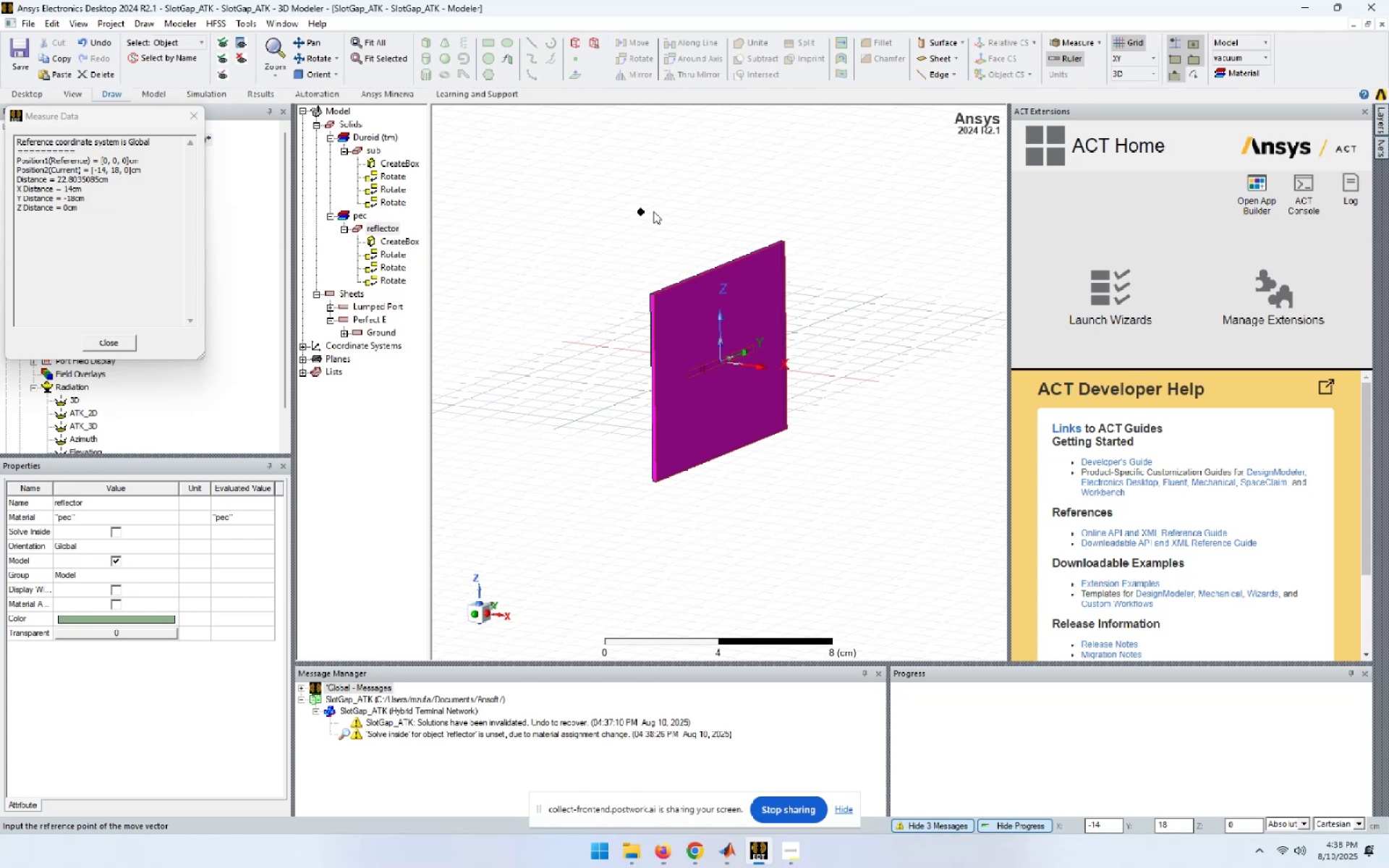 
key(Tab)
 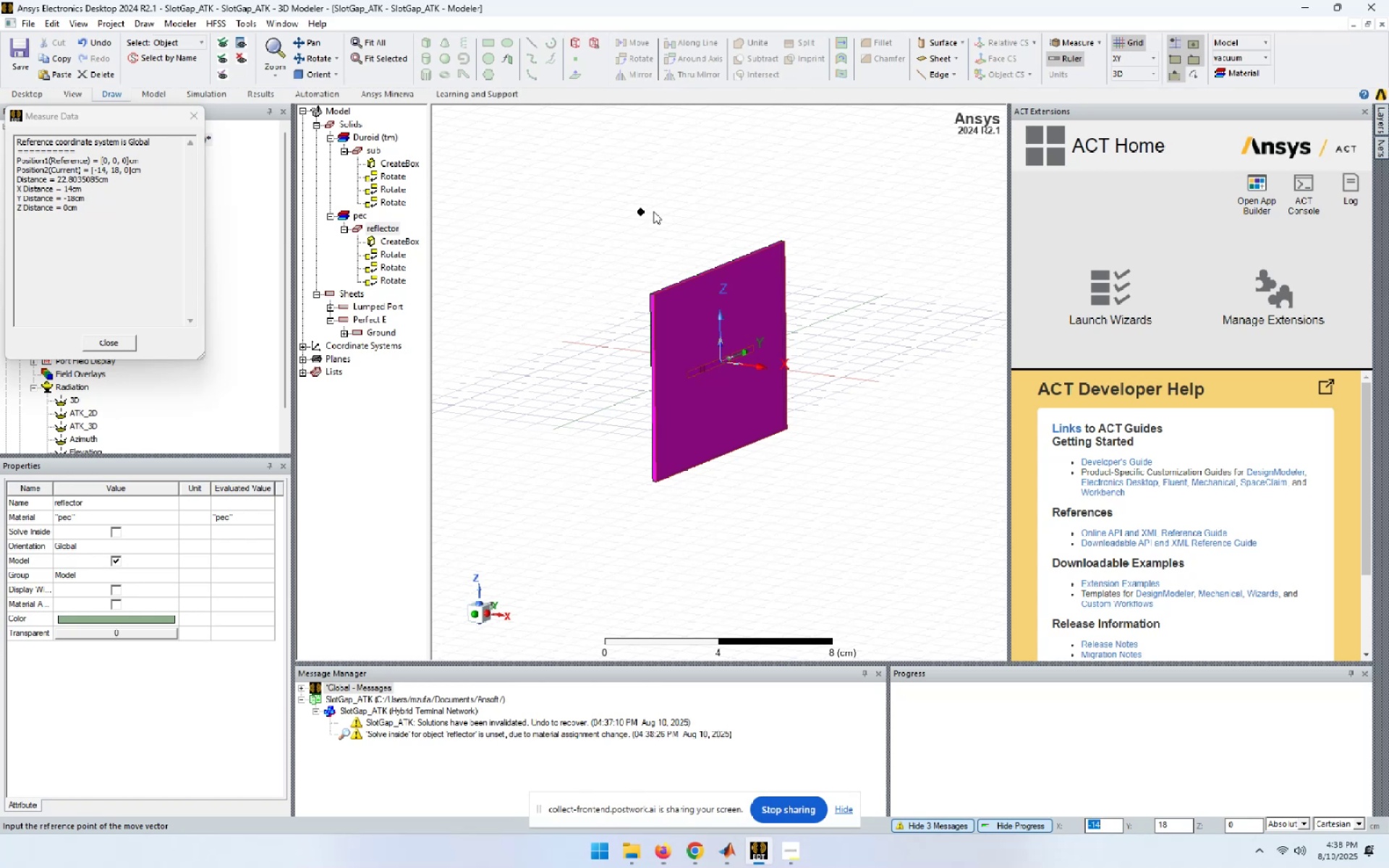 
key(Numpad0)
 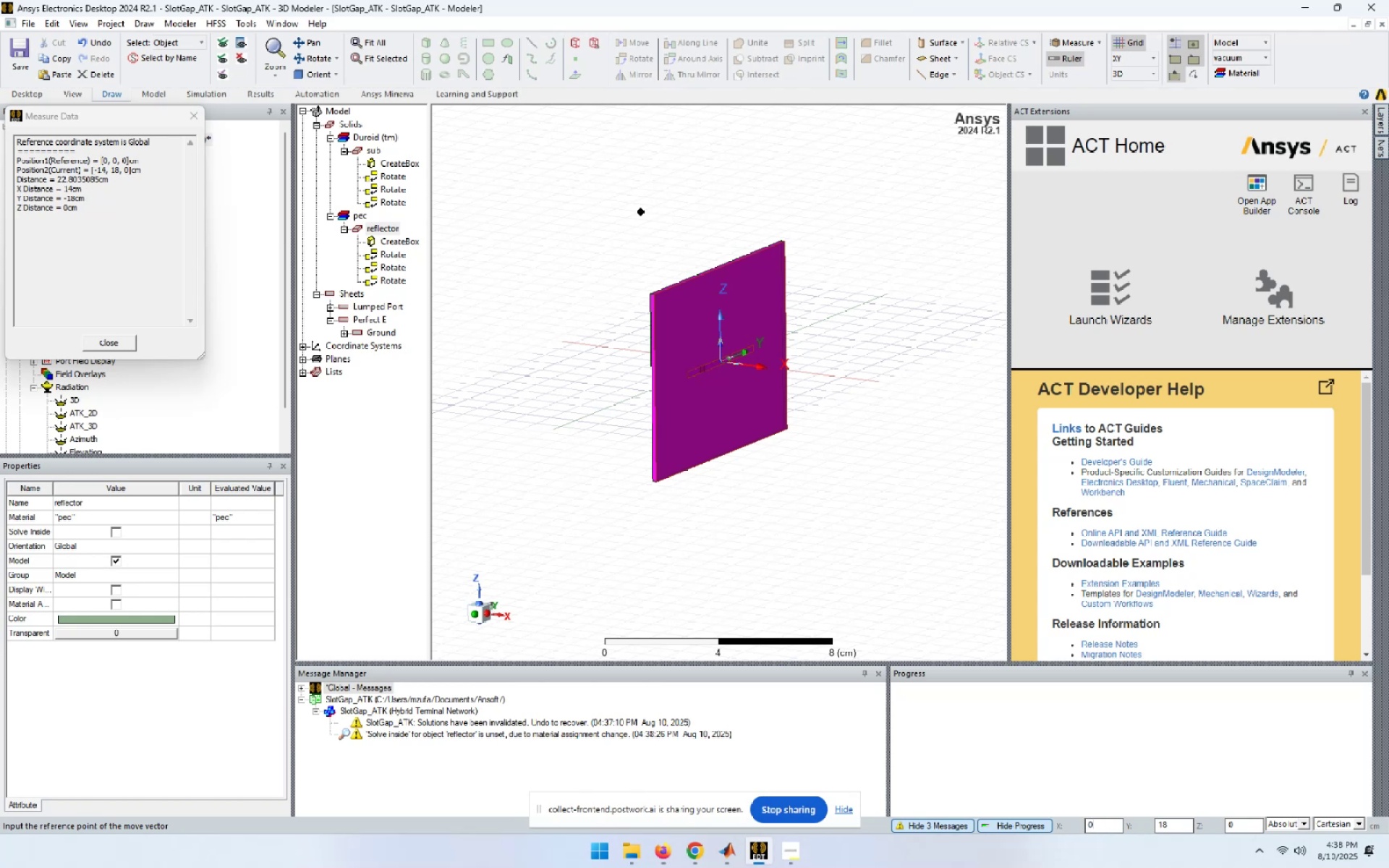 
key(Tab)
 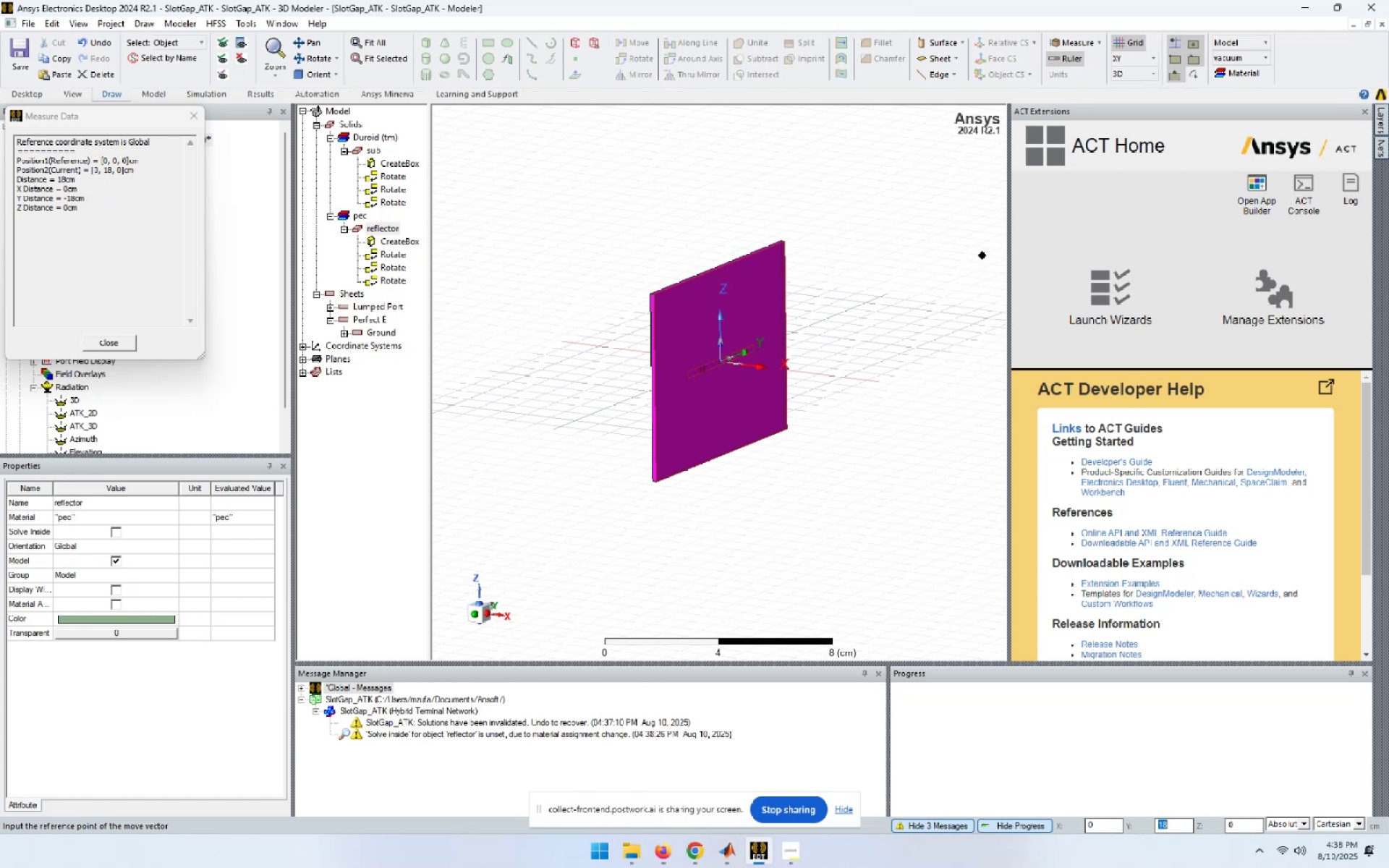 
key(Numpad0)
 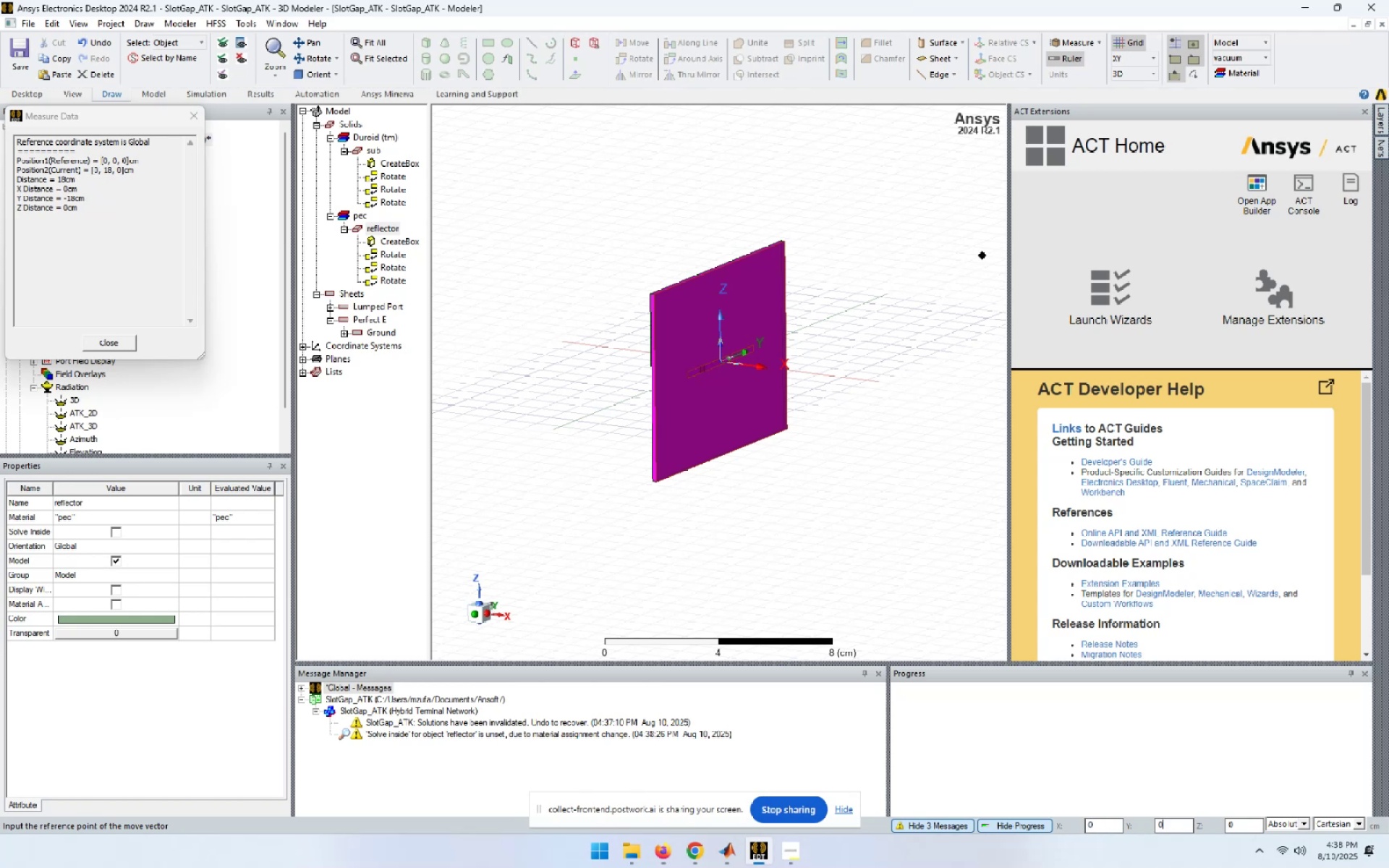 
key(Tab)
 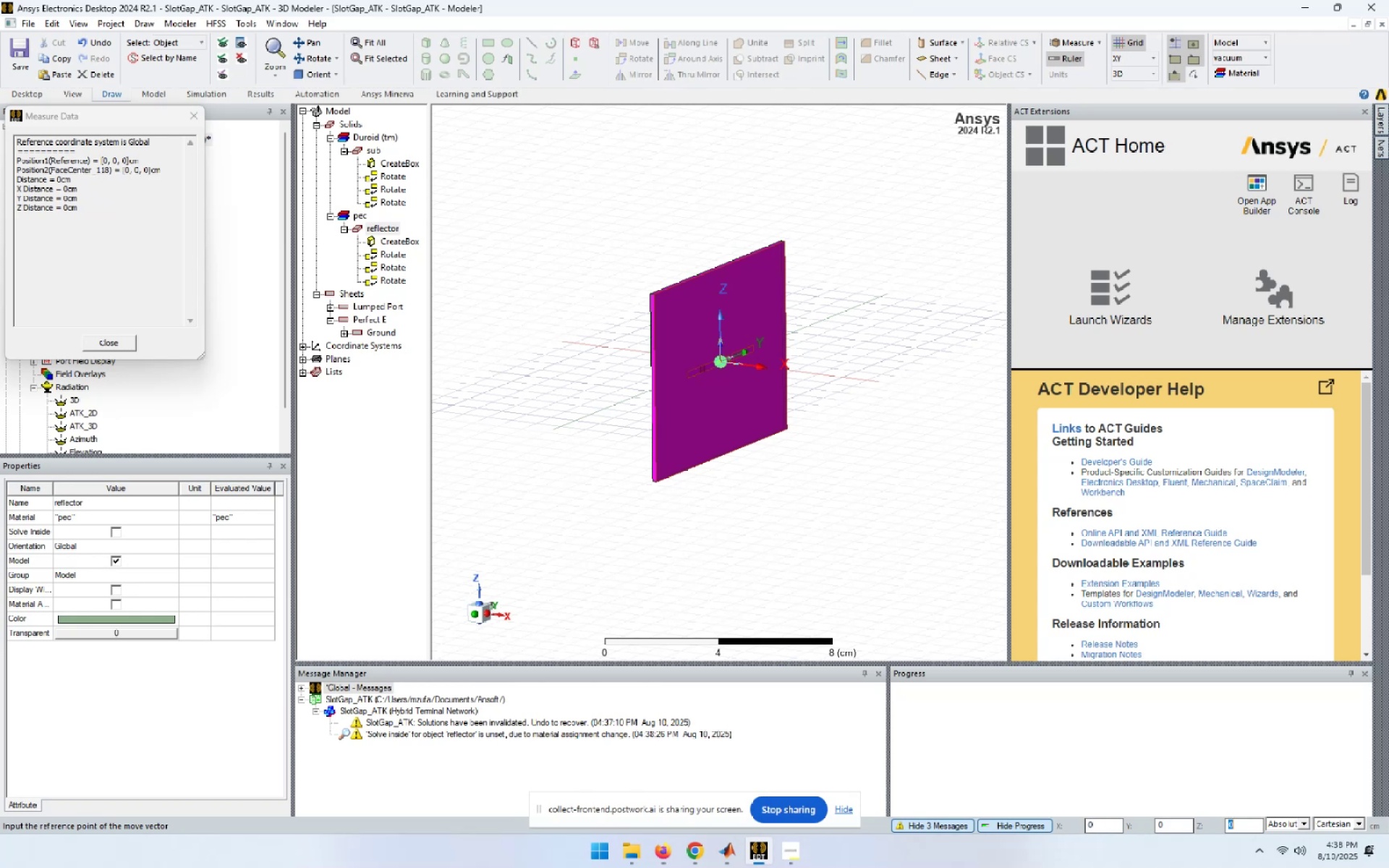 
key(Numpad0)
 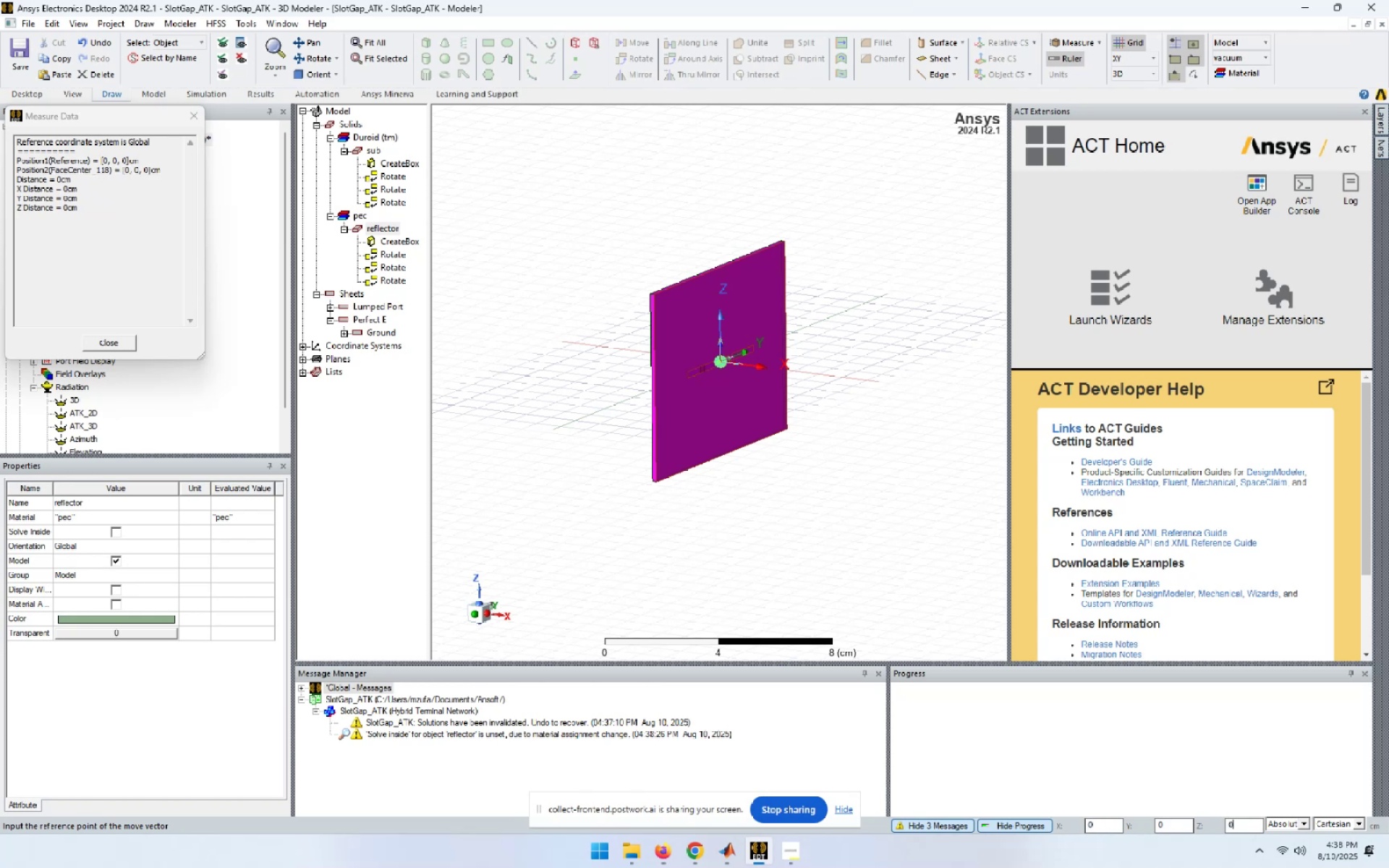 
key(NumpadEnter)
 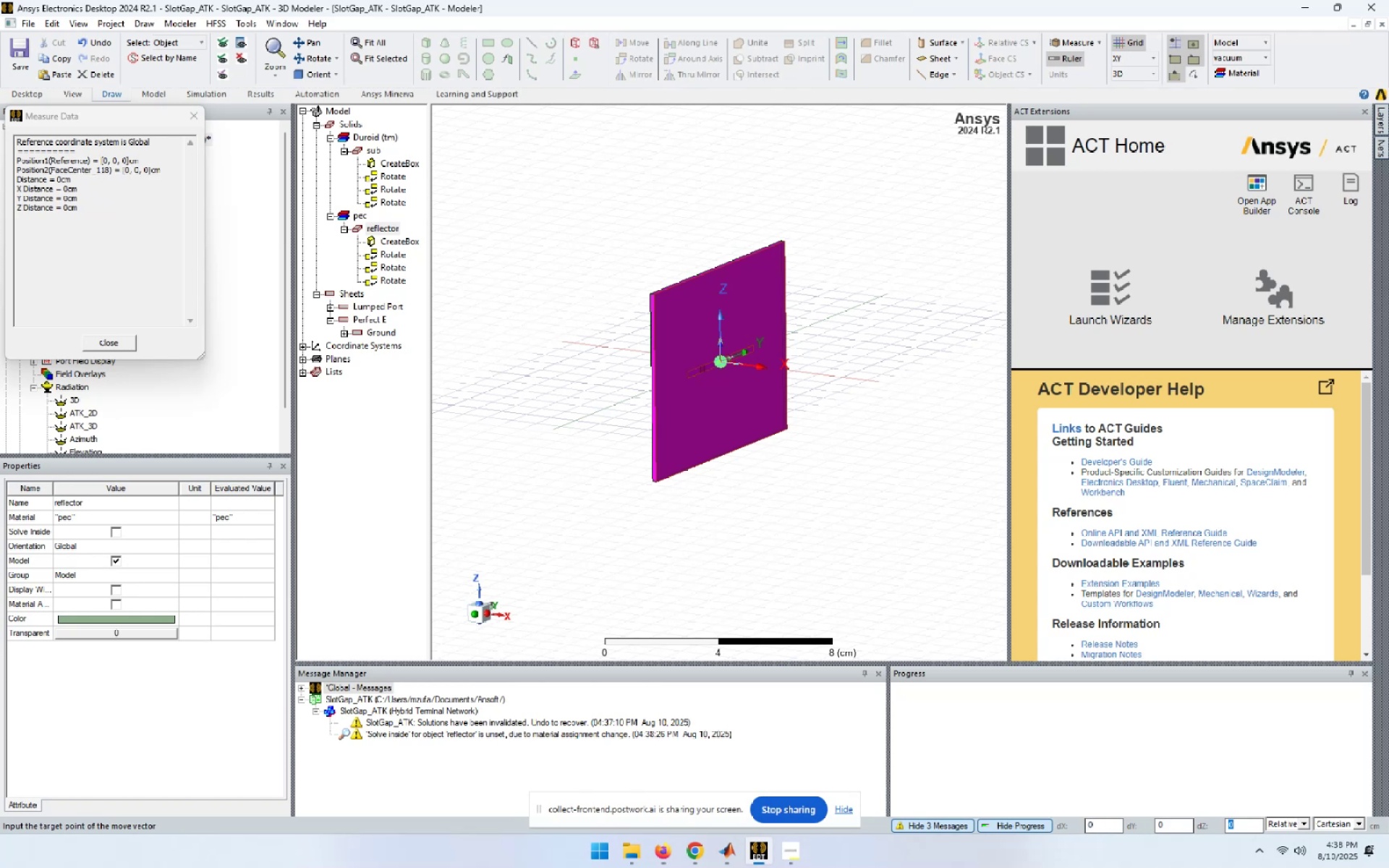 
key(Tab)
 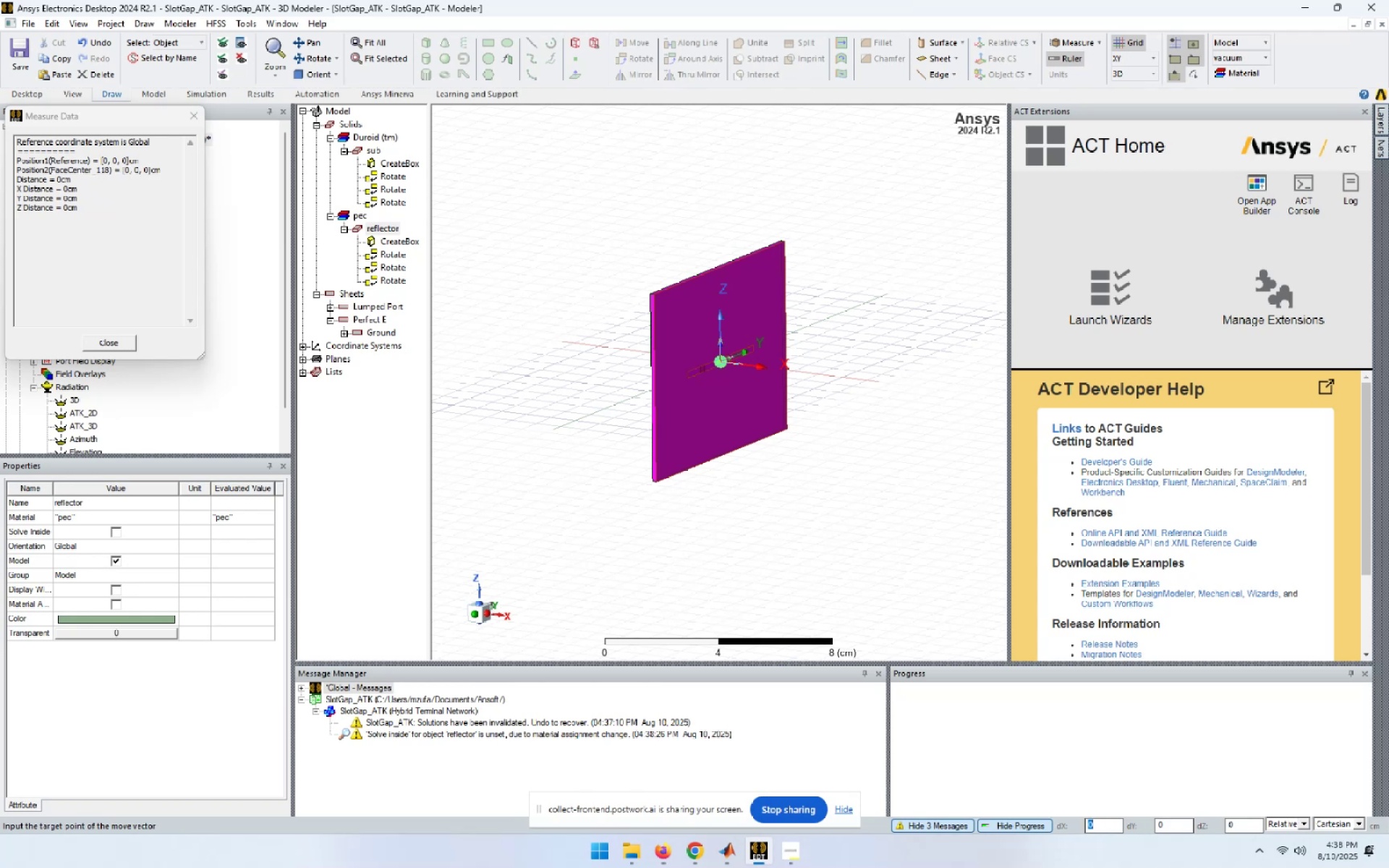 
key(NumpadSubtract)
 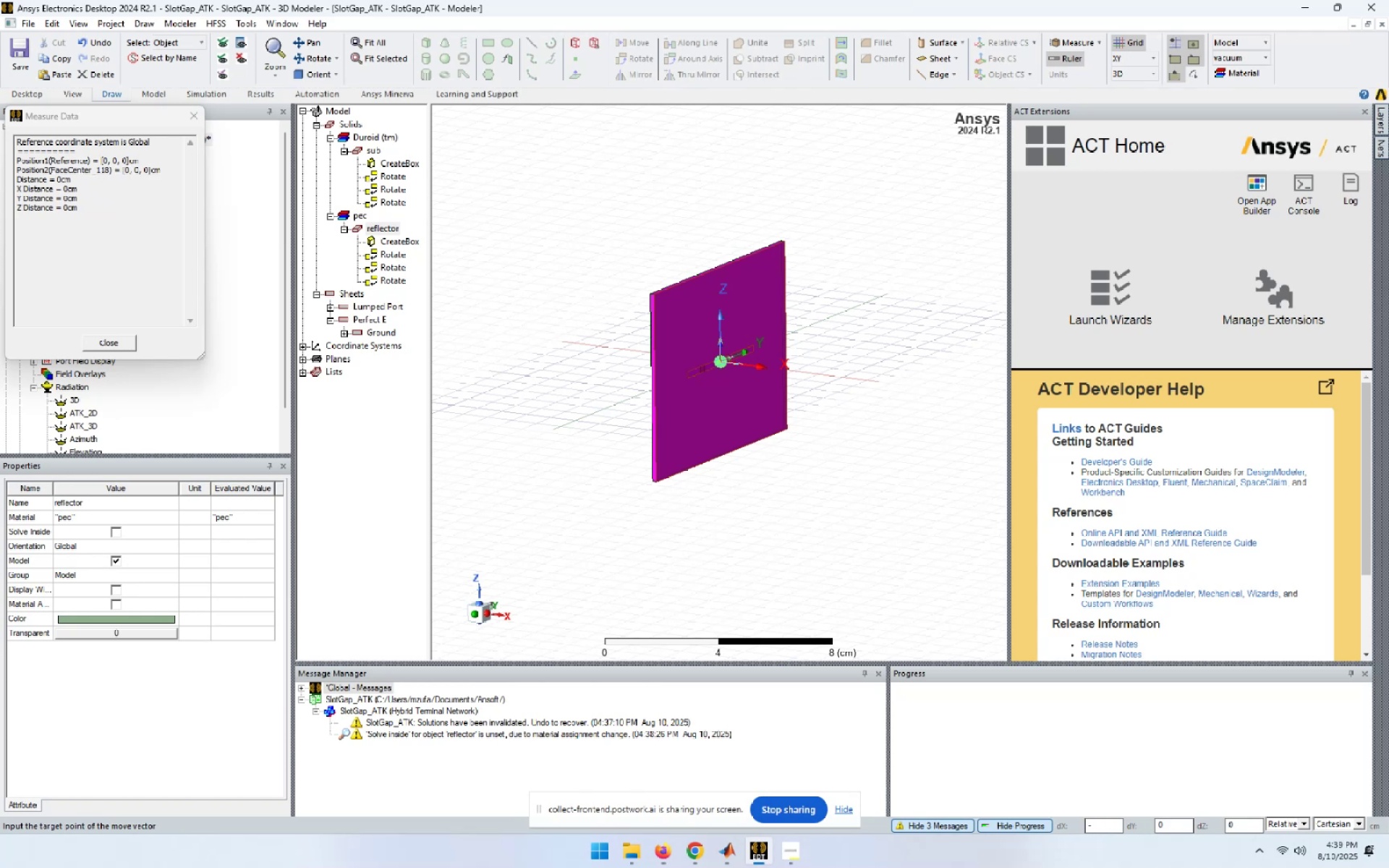 
key(Numpad5)
 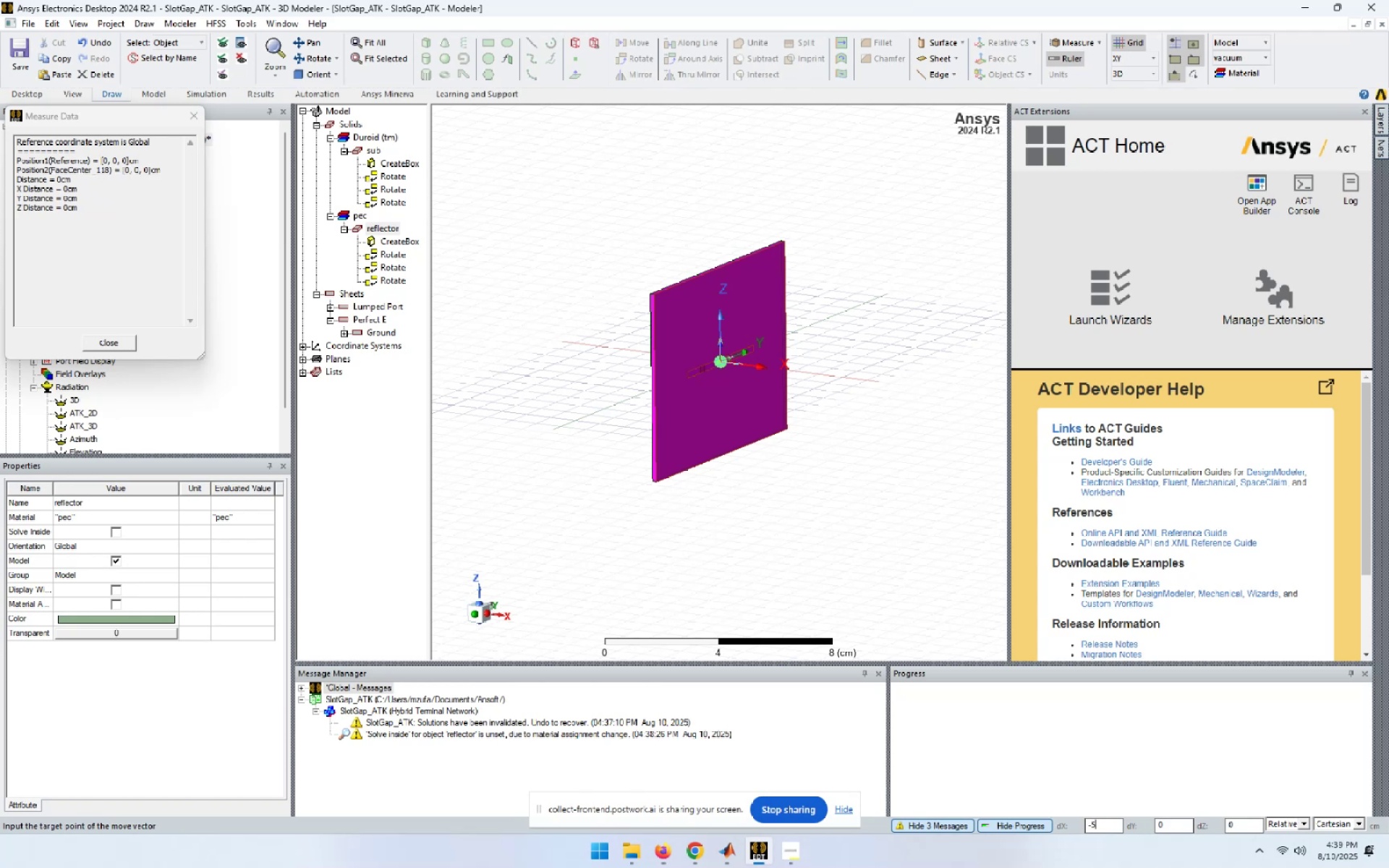 
key(Numpad0)
 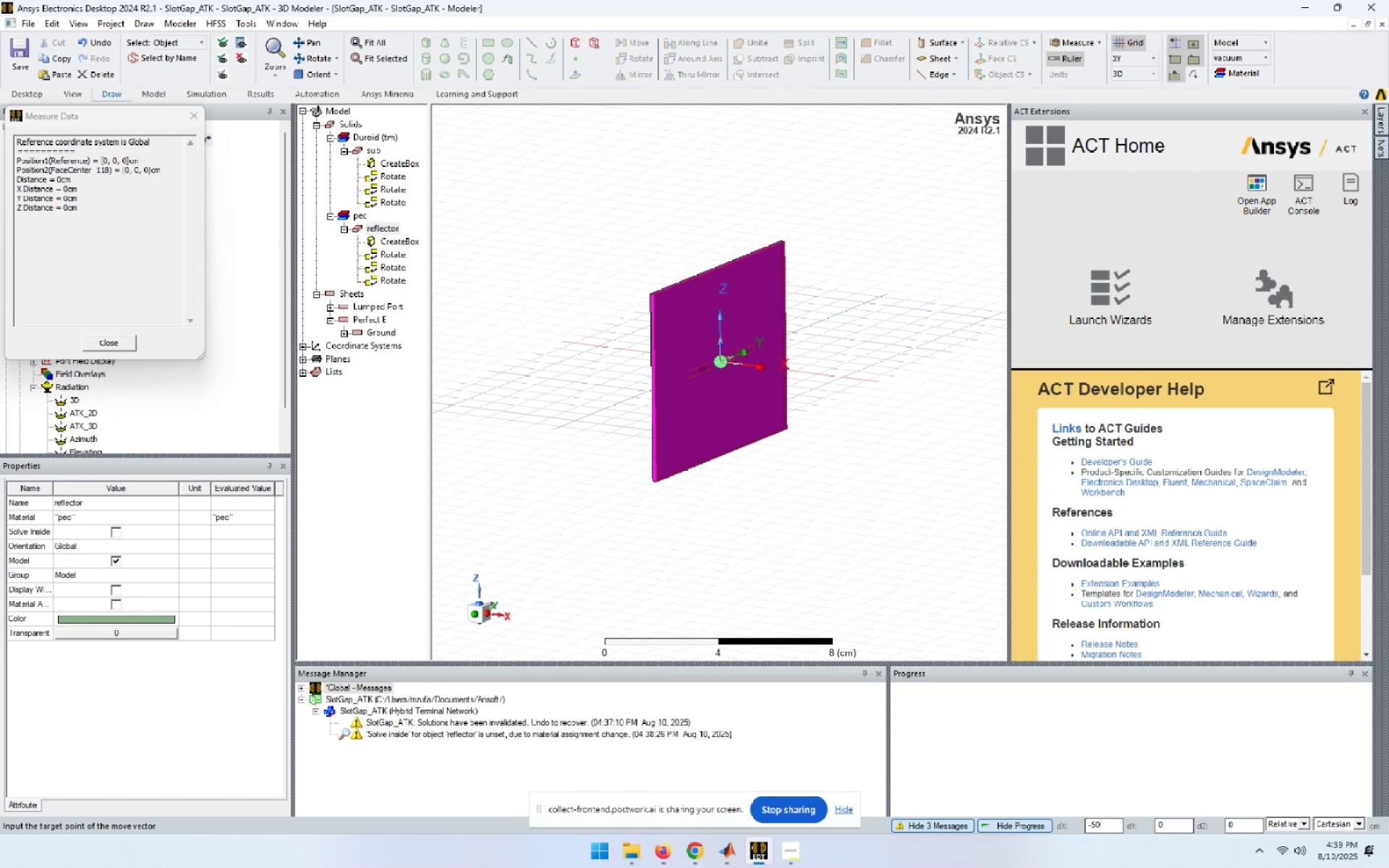 
key(NumpadEnter)
 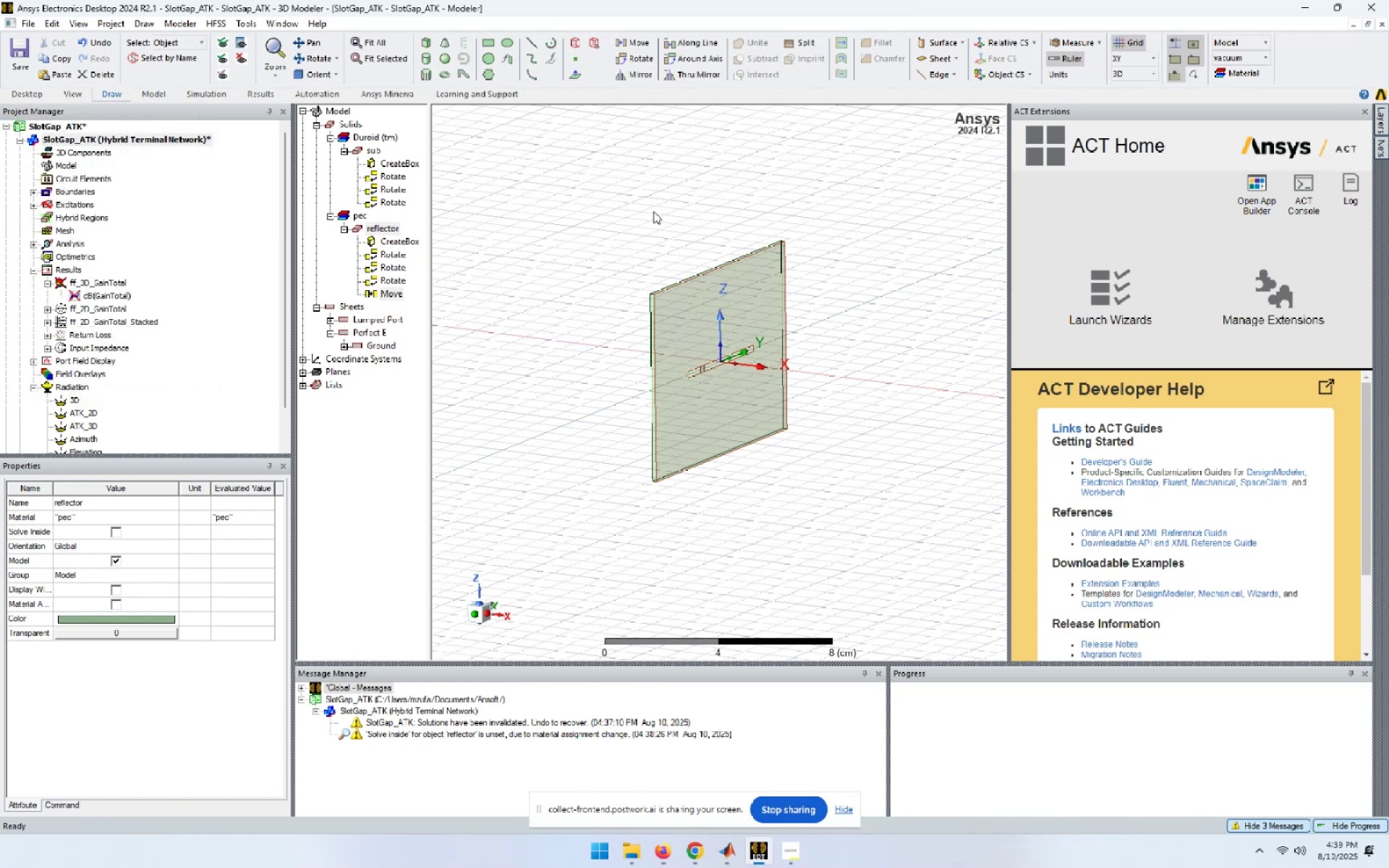 
left_click([653, 211])
 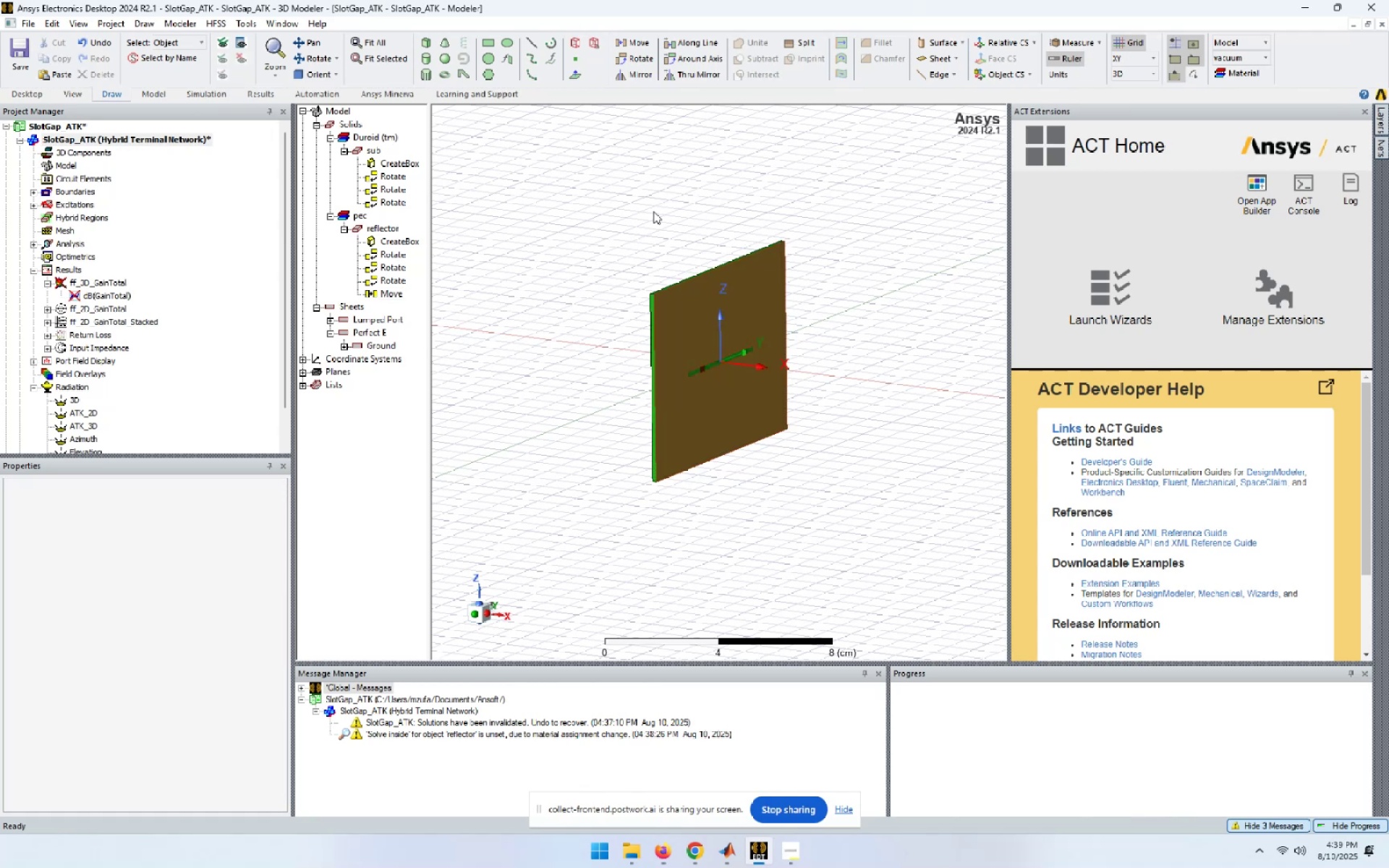 
key(Control+D)
 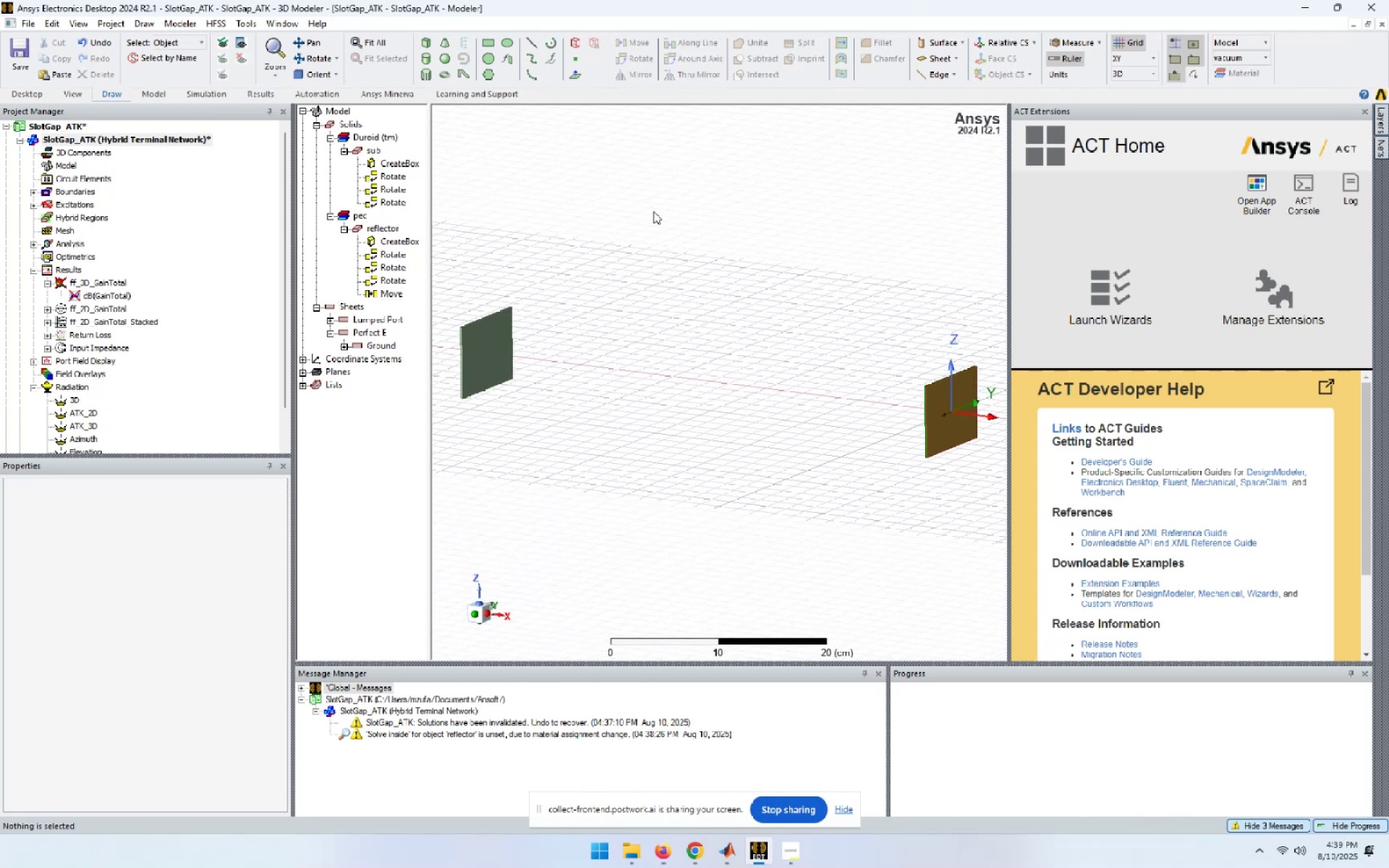 
wait(6.61)
 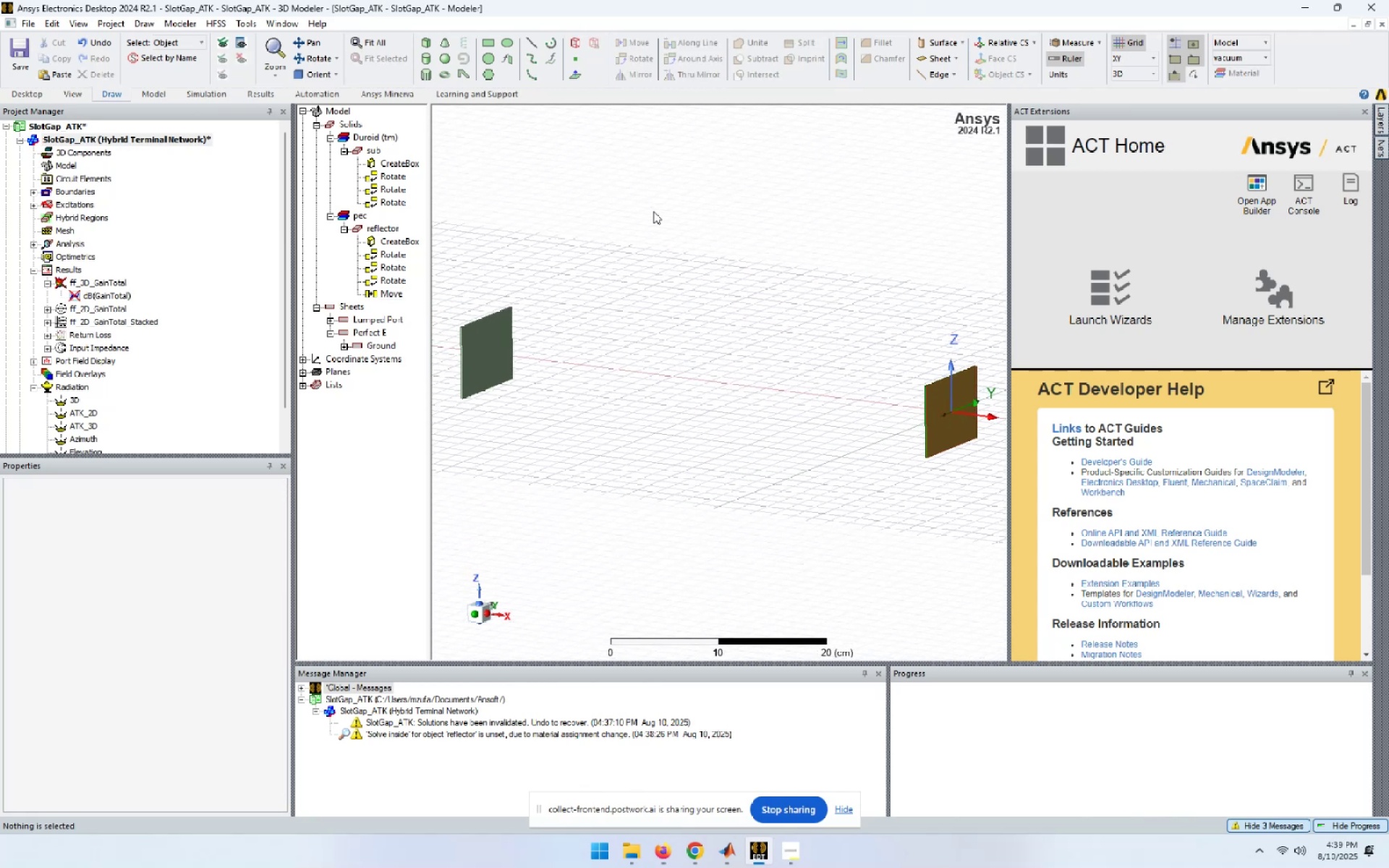 
left_click([721, 853])
 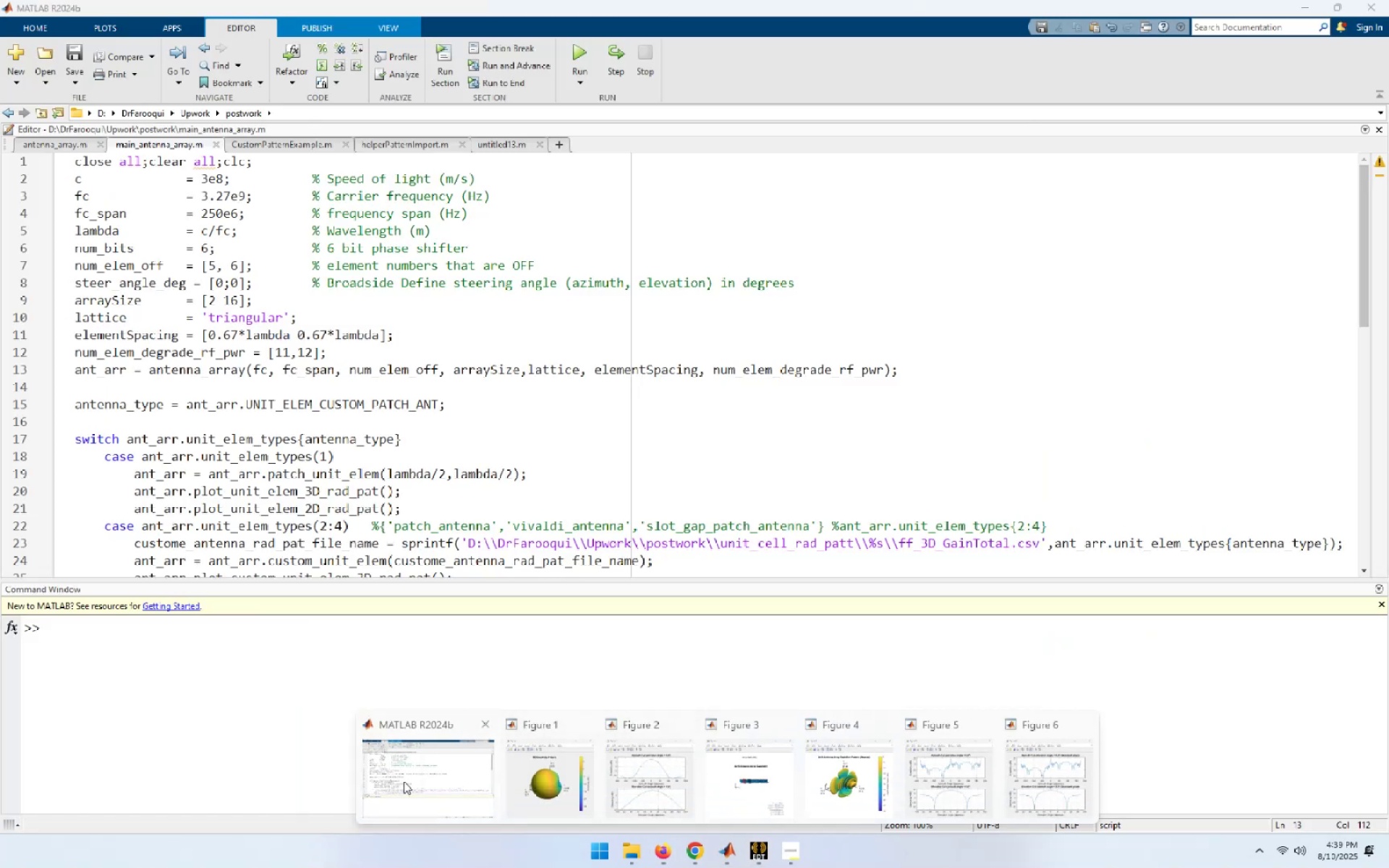 
double_click([237, 754])
 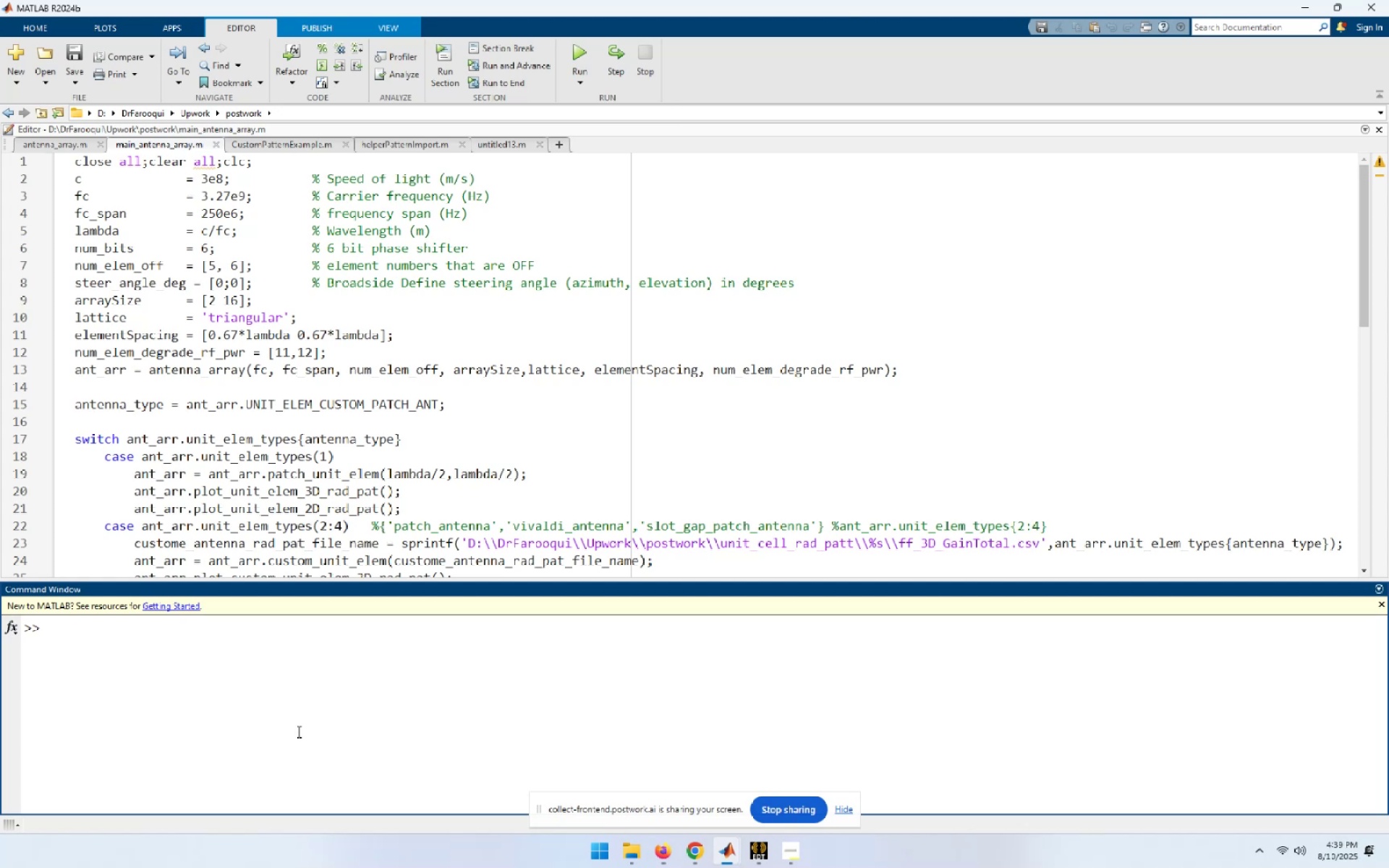 
key(Numpad2)
 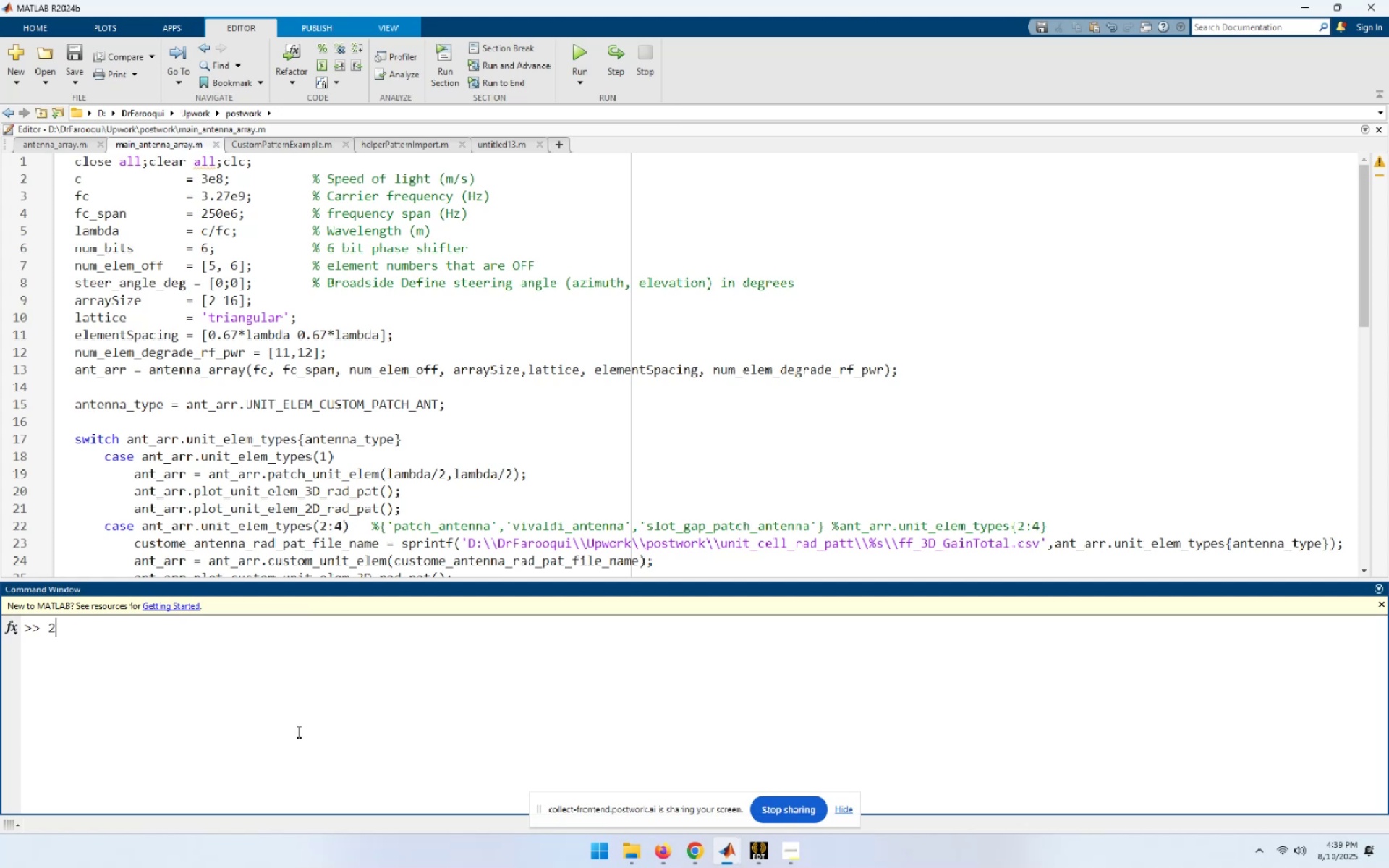 
key(Numpad9)
 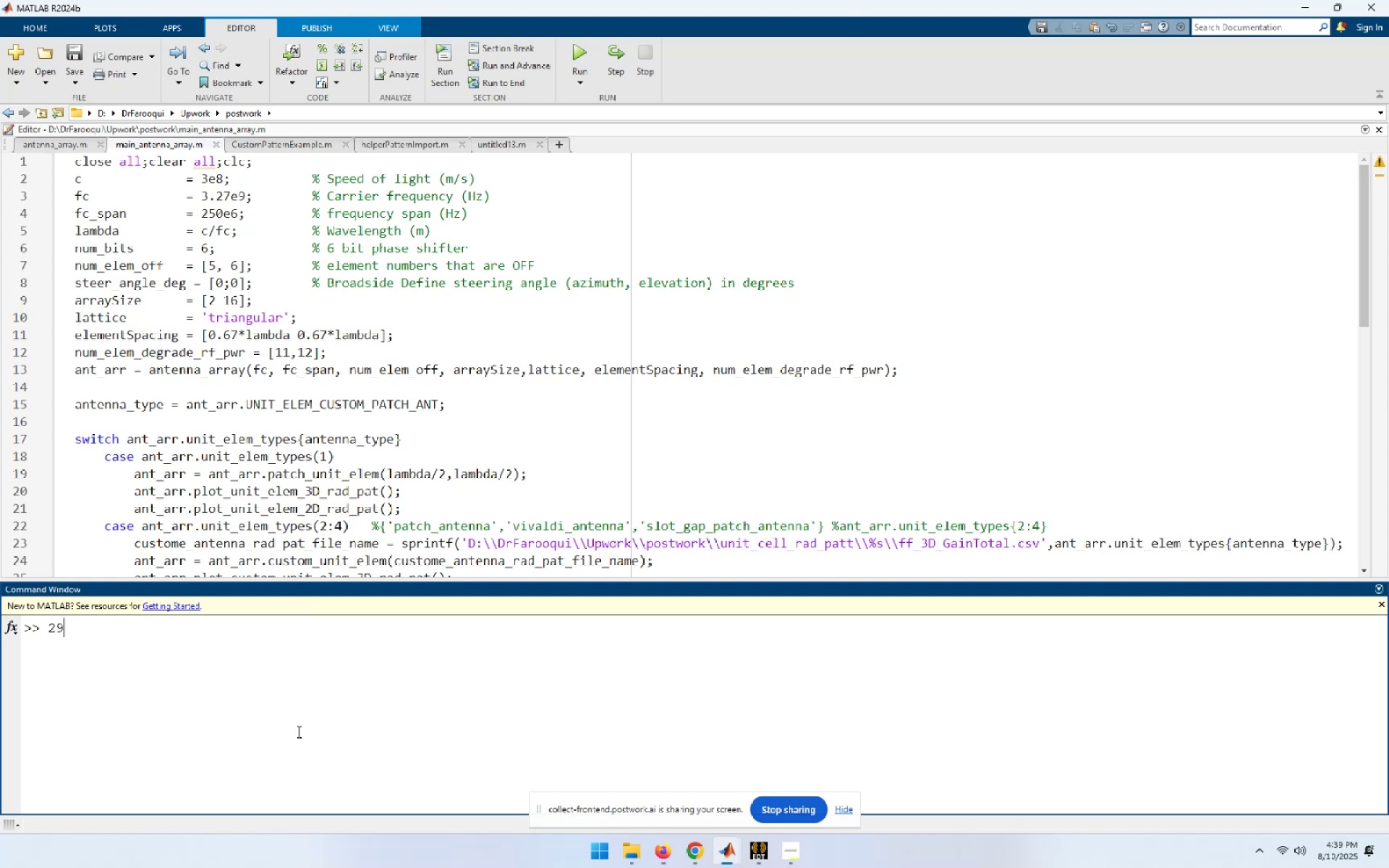 
key(Numpad9)
 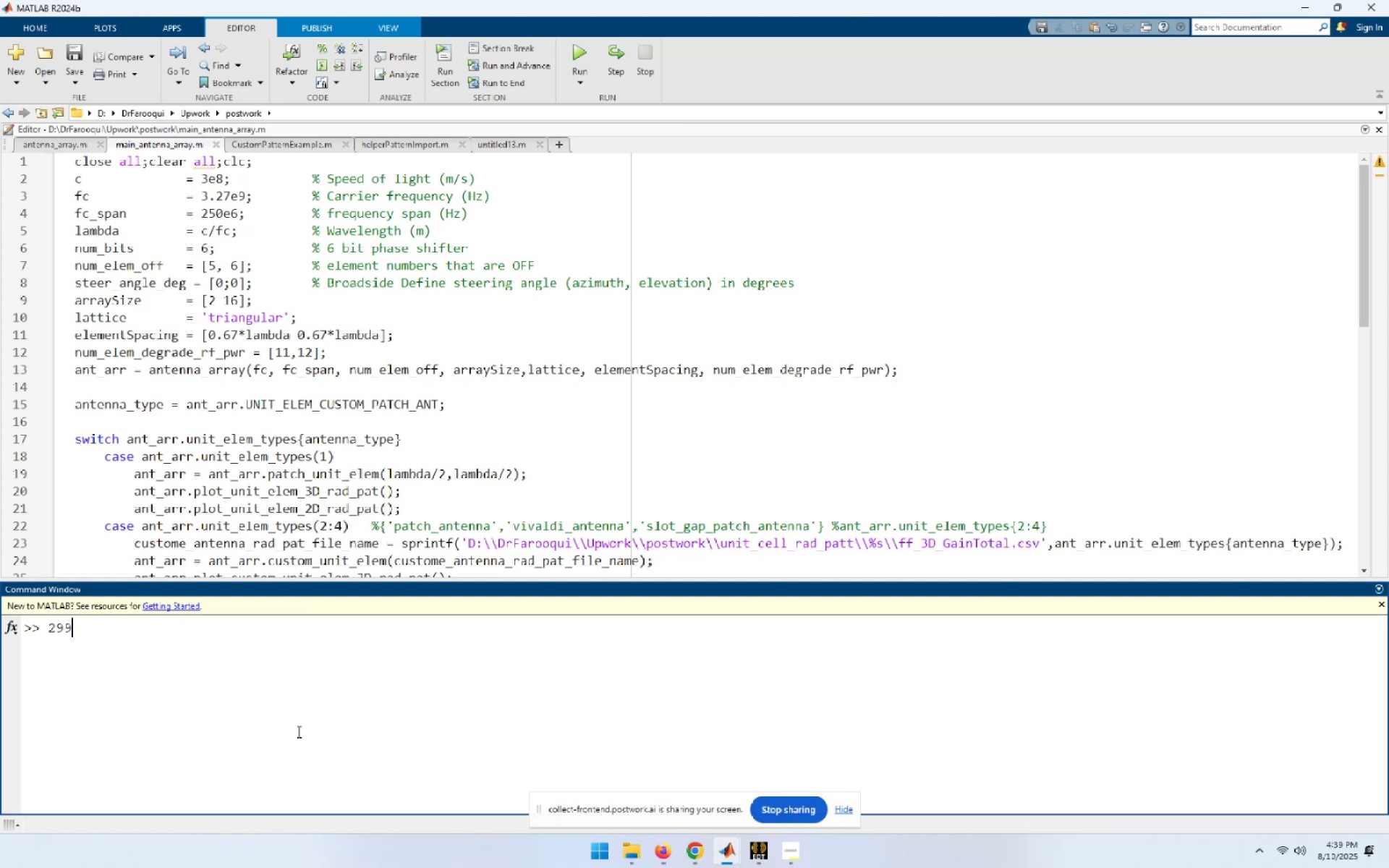 
key(NumpadDivide)
 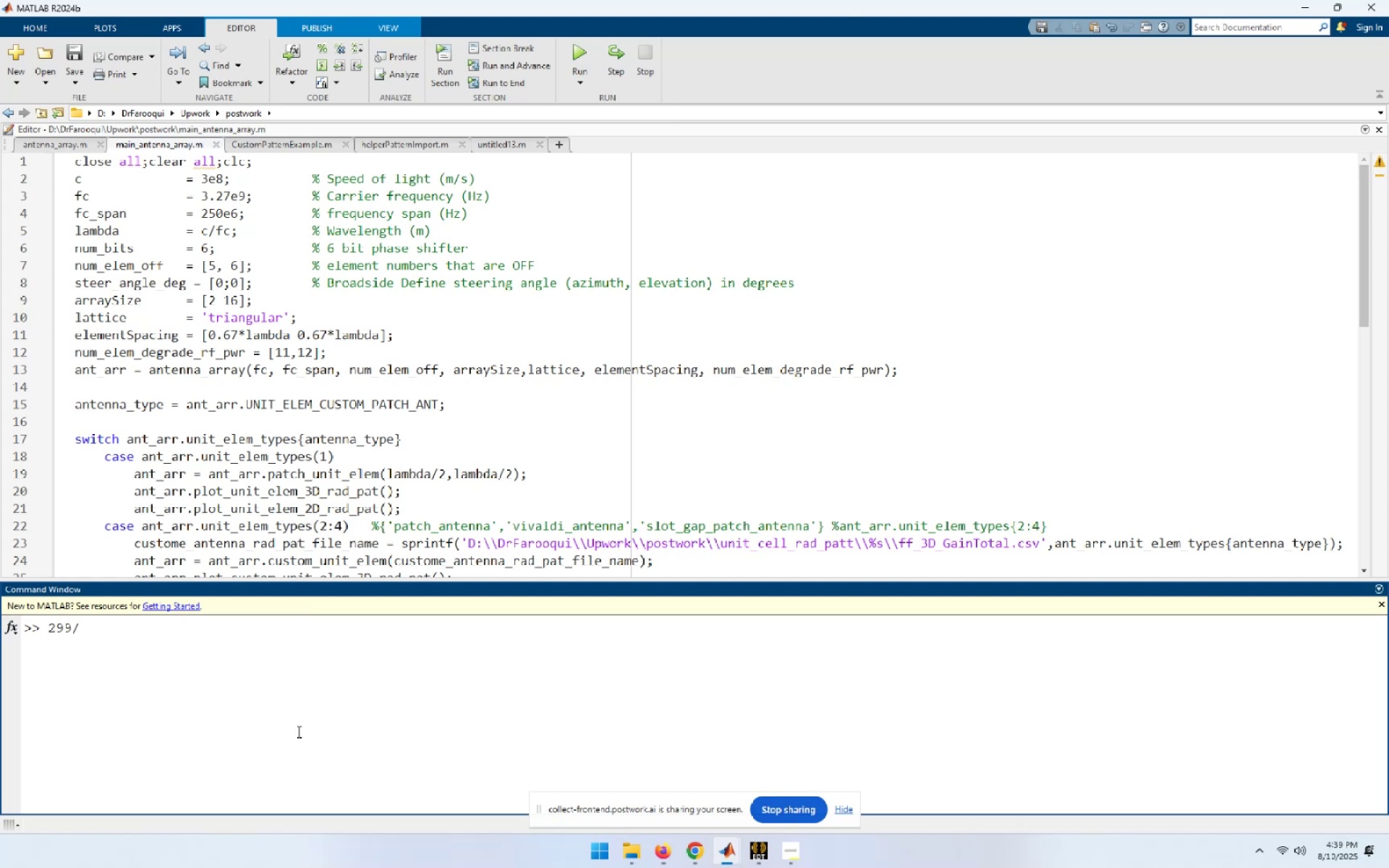 
key(Numpad3)
 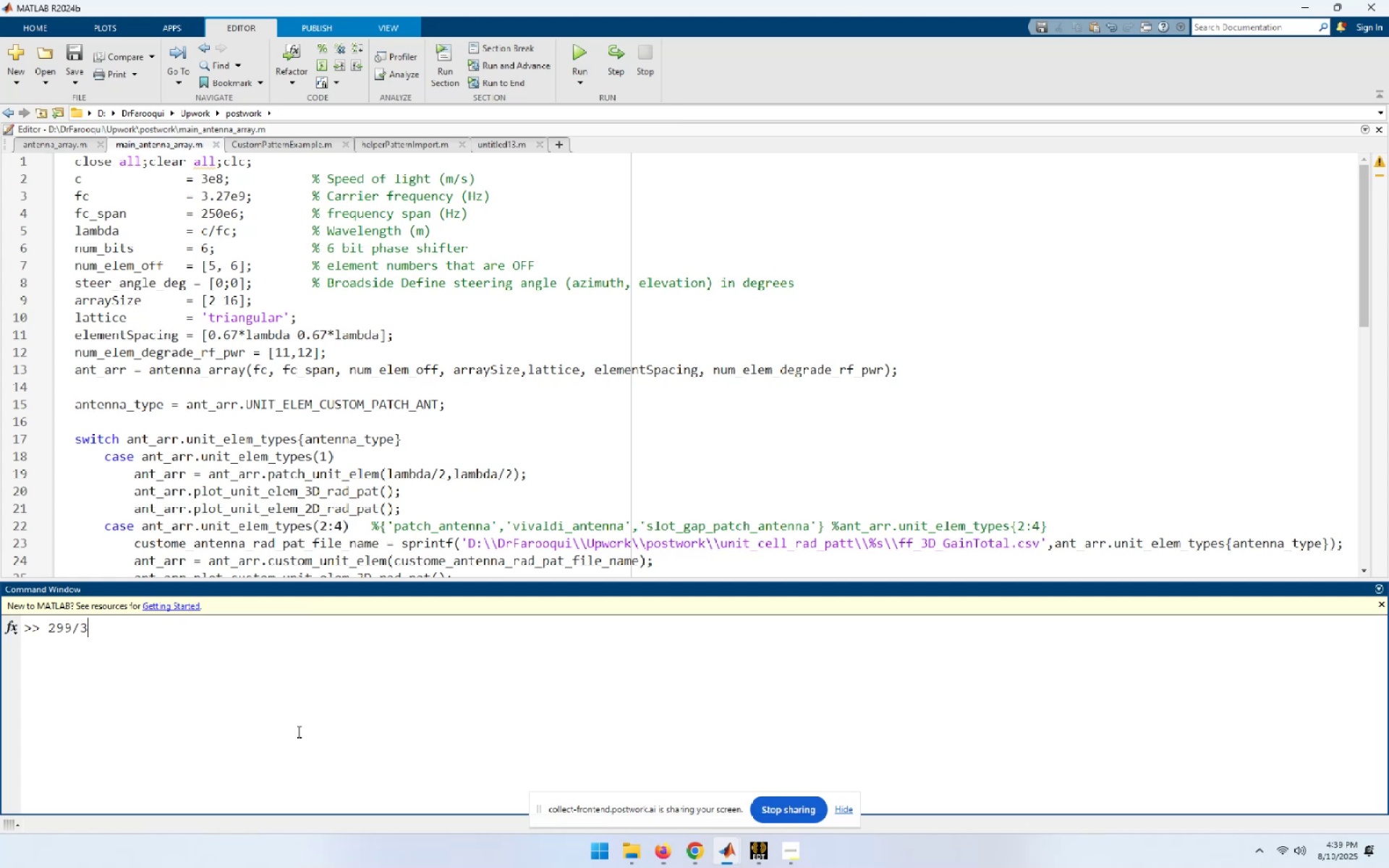 
key(NumpadDecimal)
 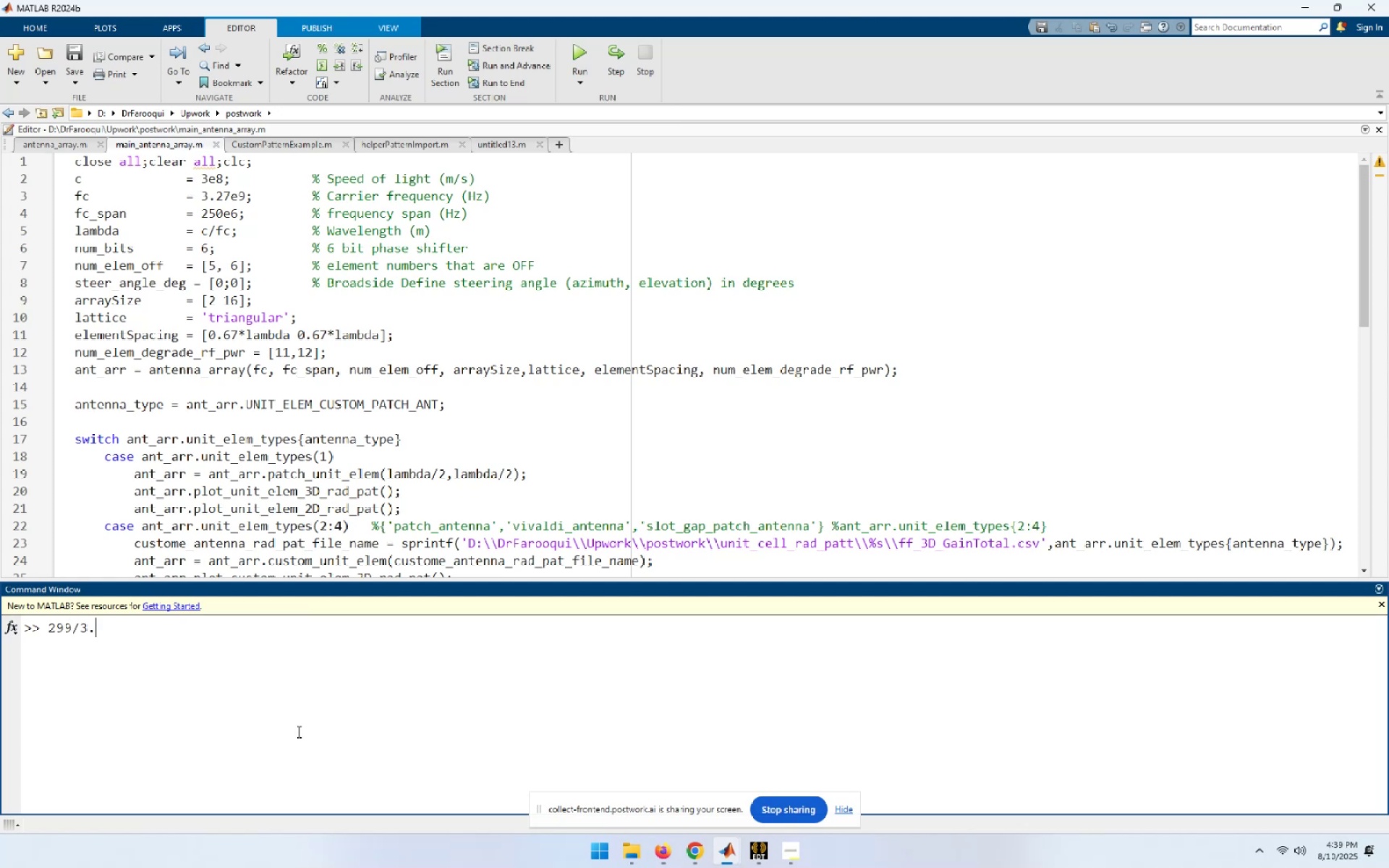 
key(Numpad2)
 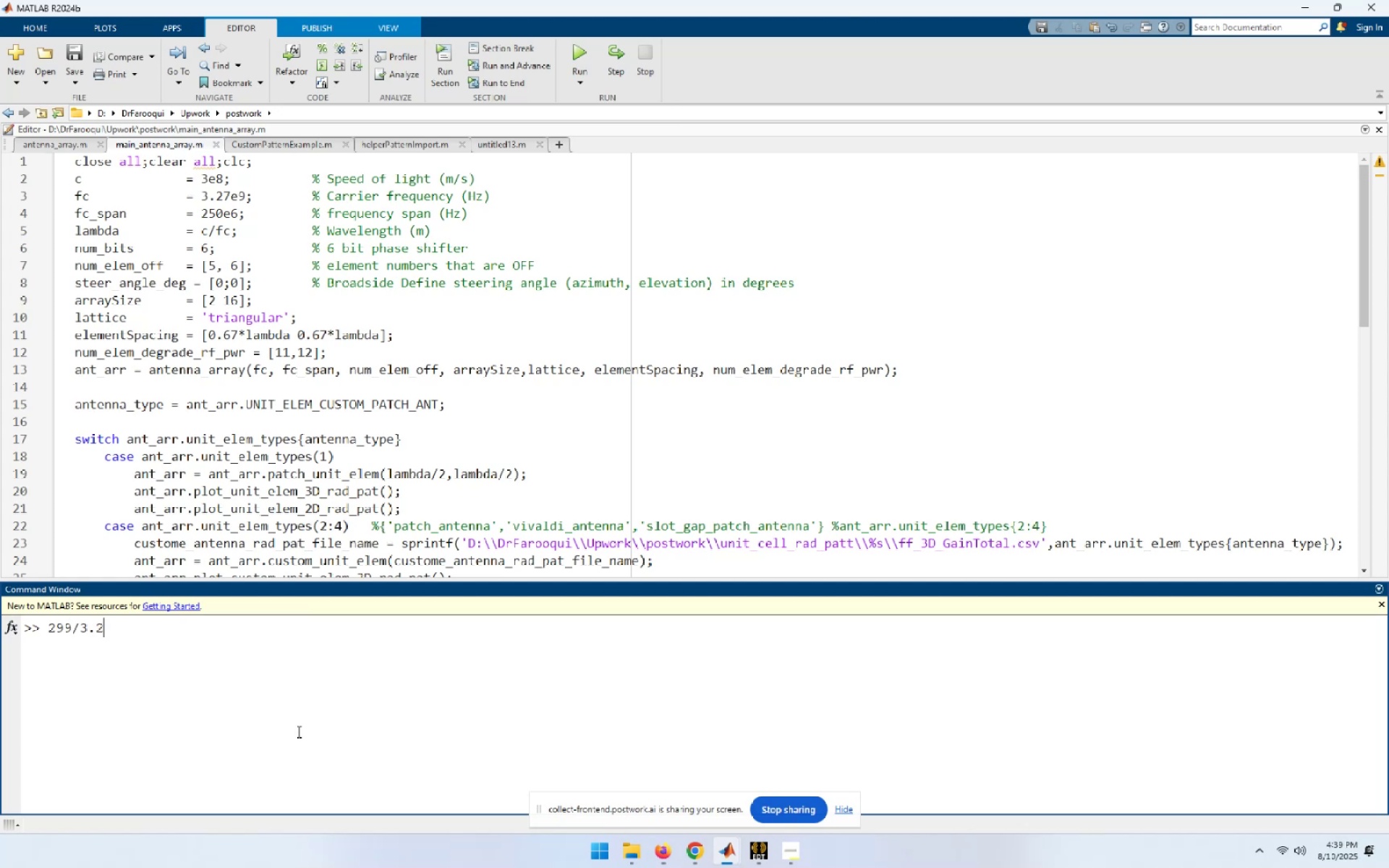 
key(Numpad7)
 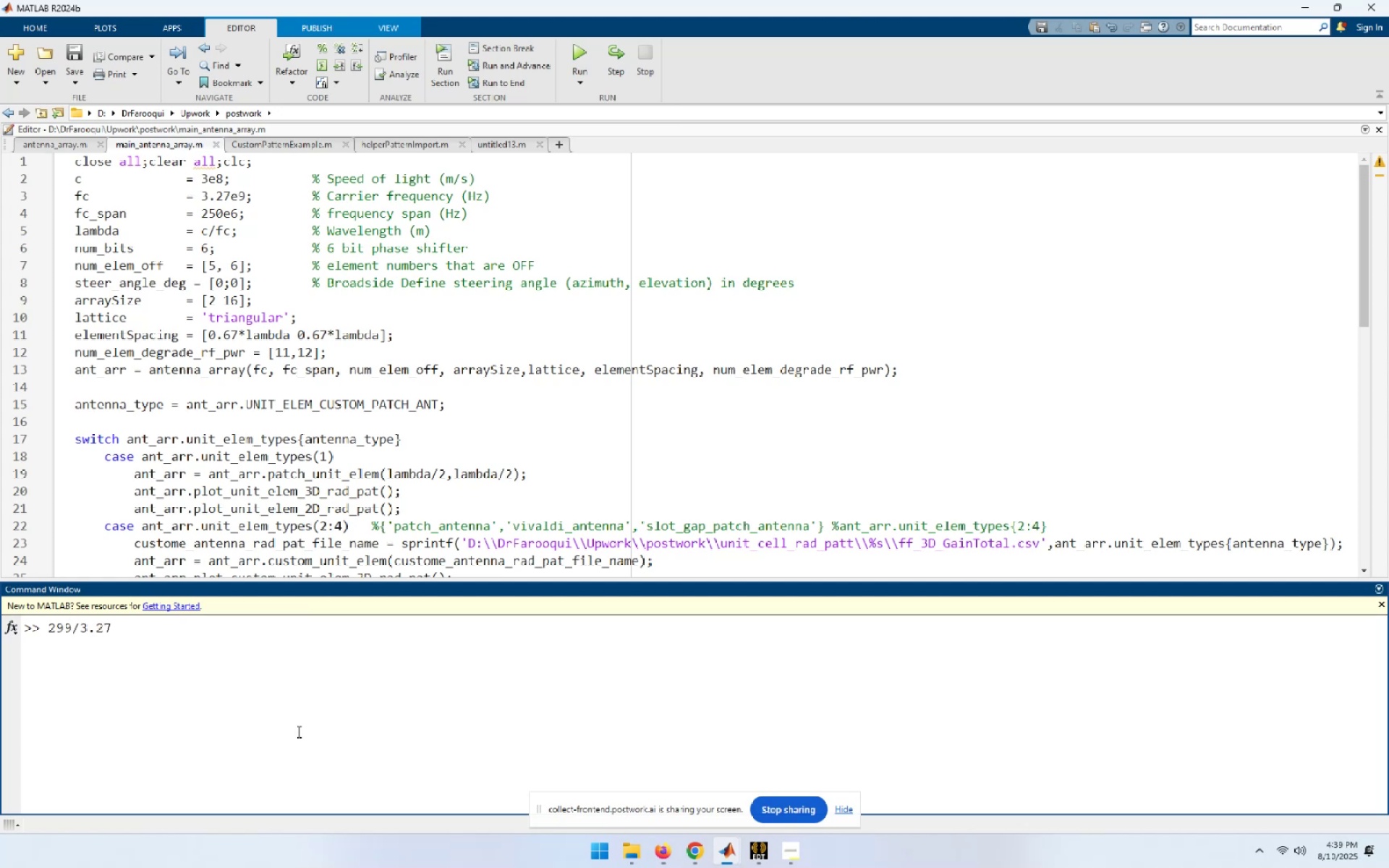 
key(NumpadEnter)
 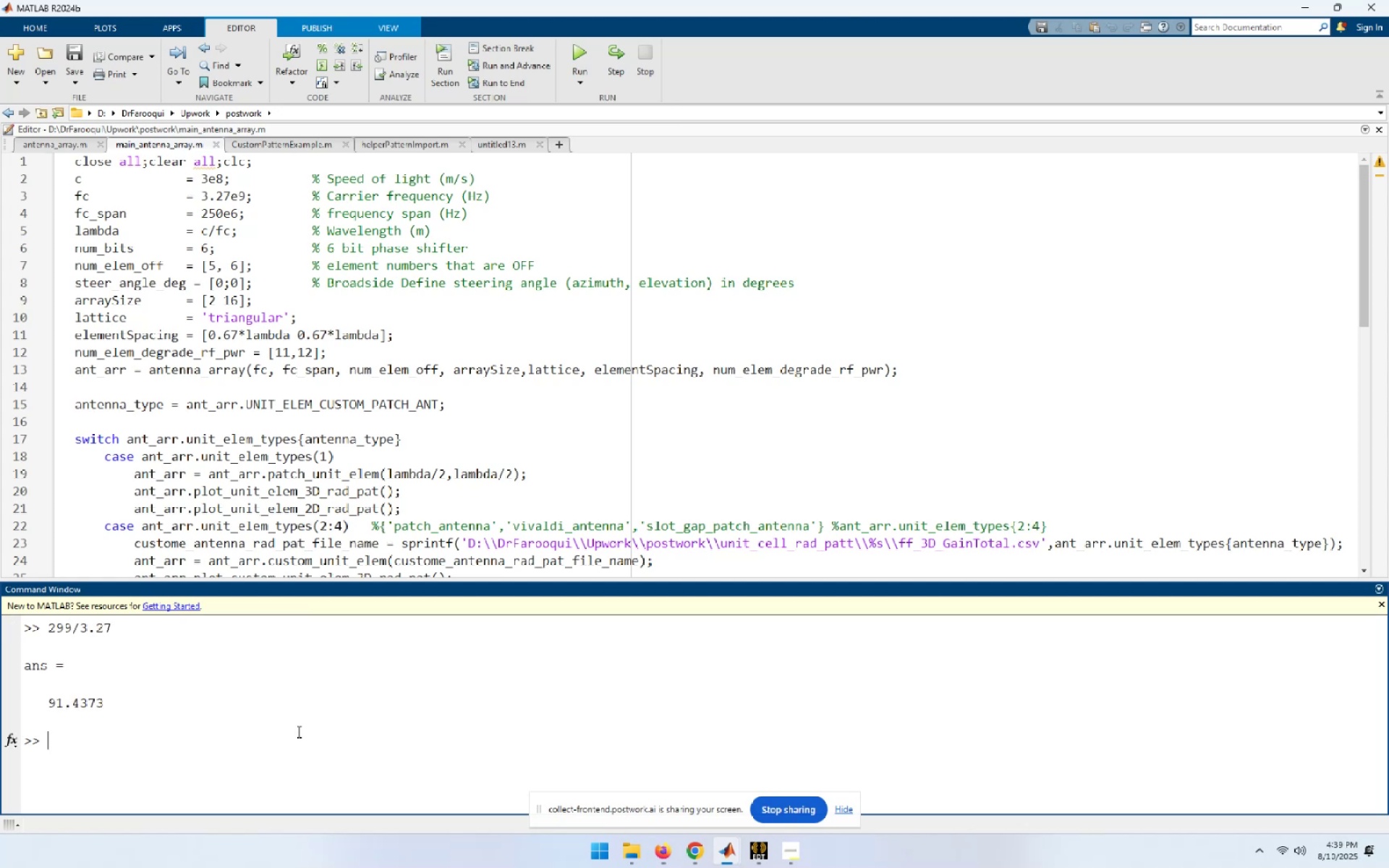 
type(n)
key(Backspace)
type(ans/4)
key(NumpadEnter)
 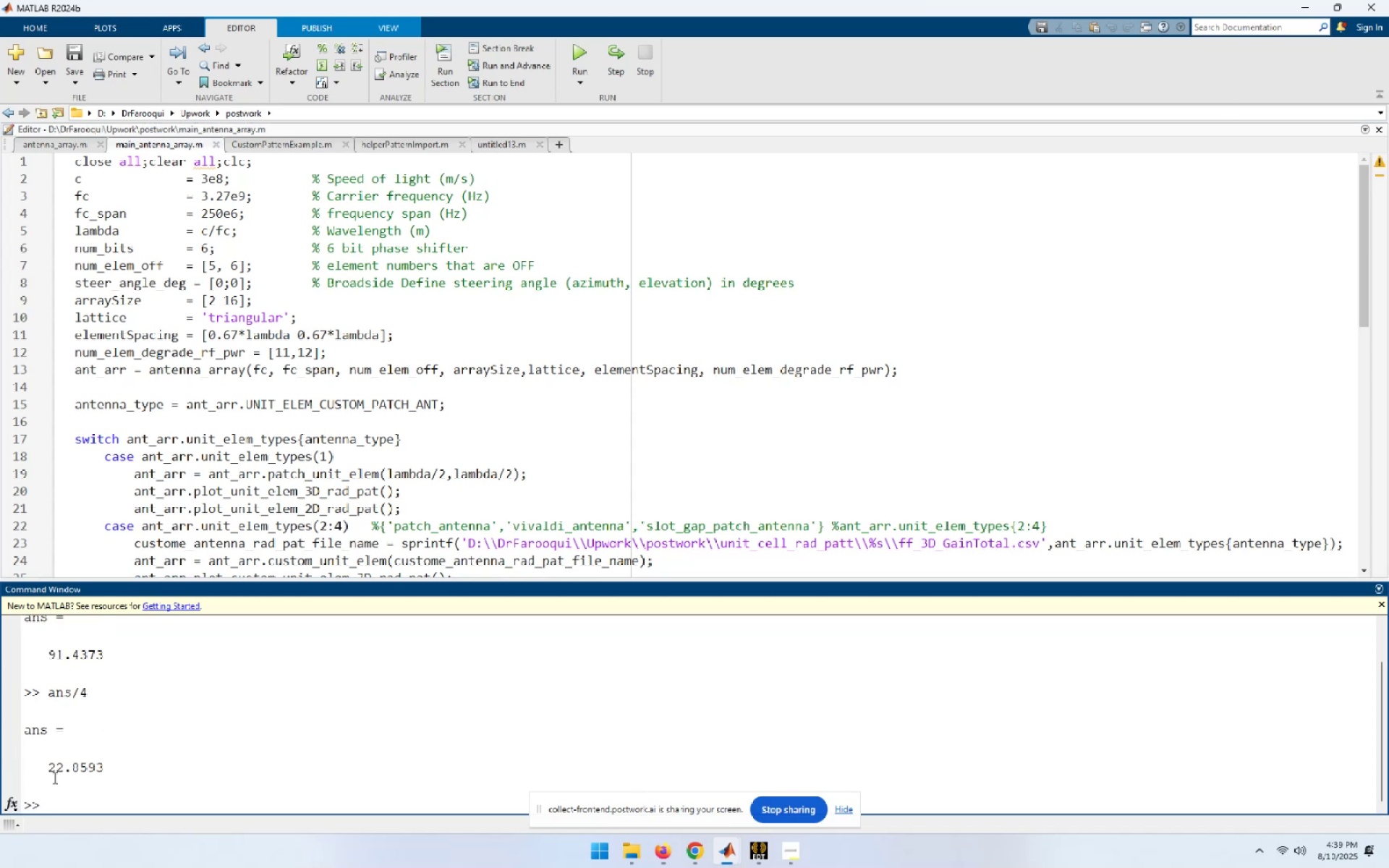 
left_click([1301, 8])
 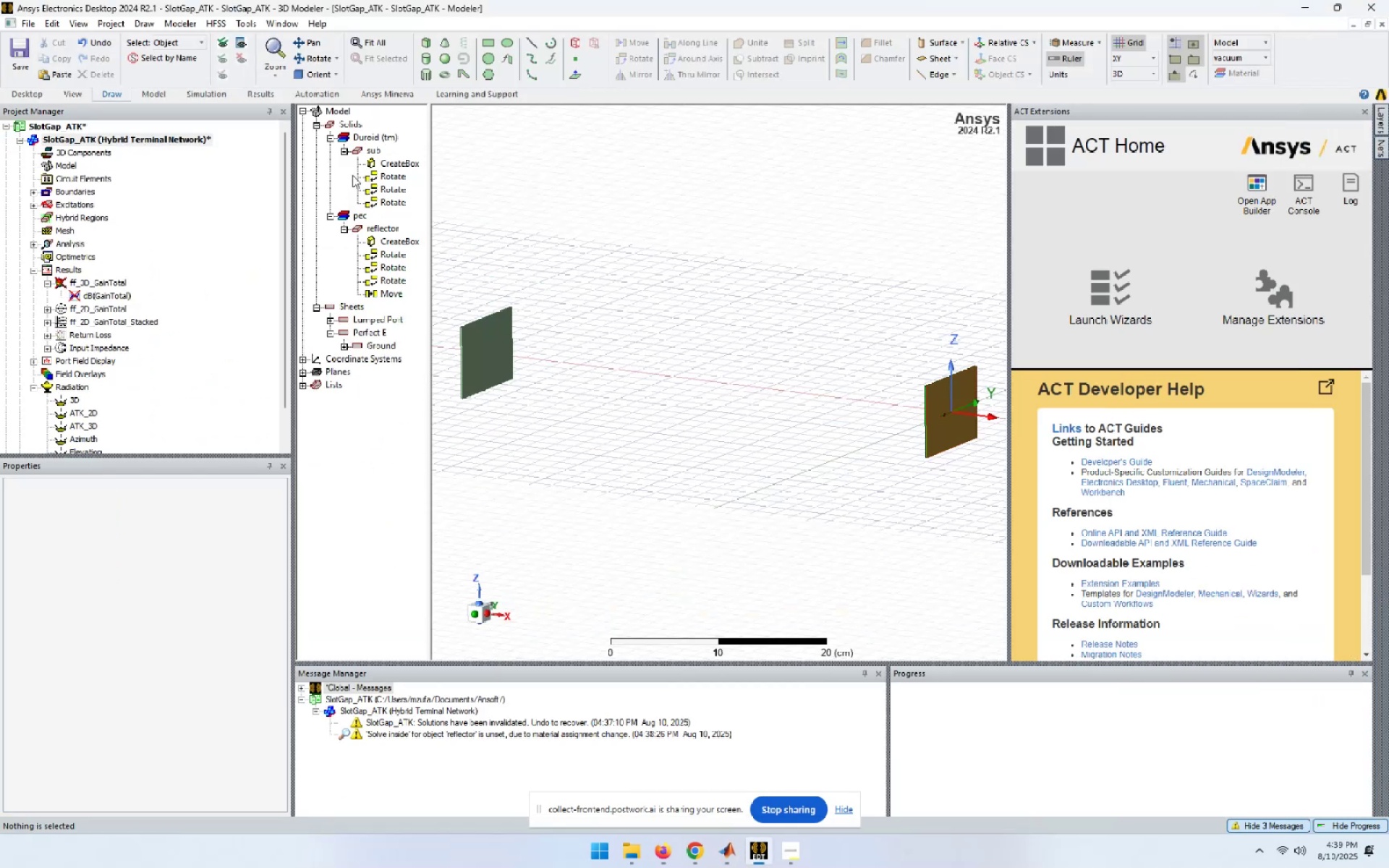 
left_click([399, 289])
 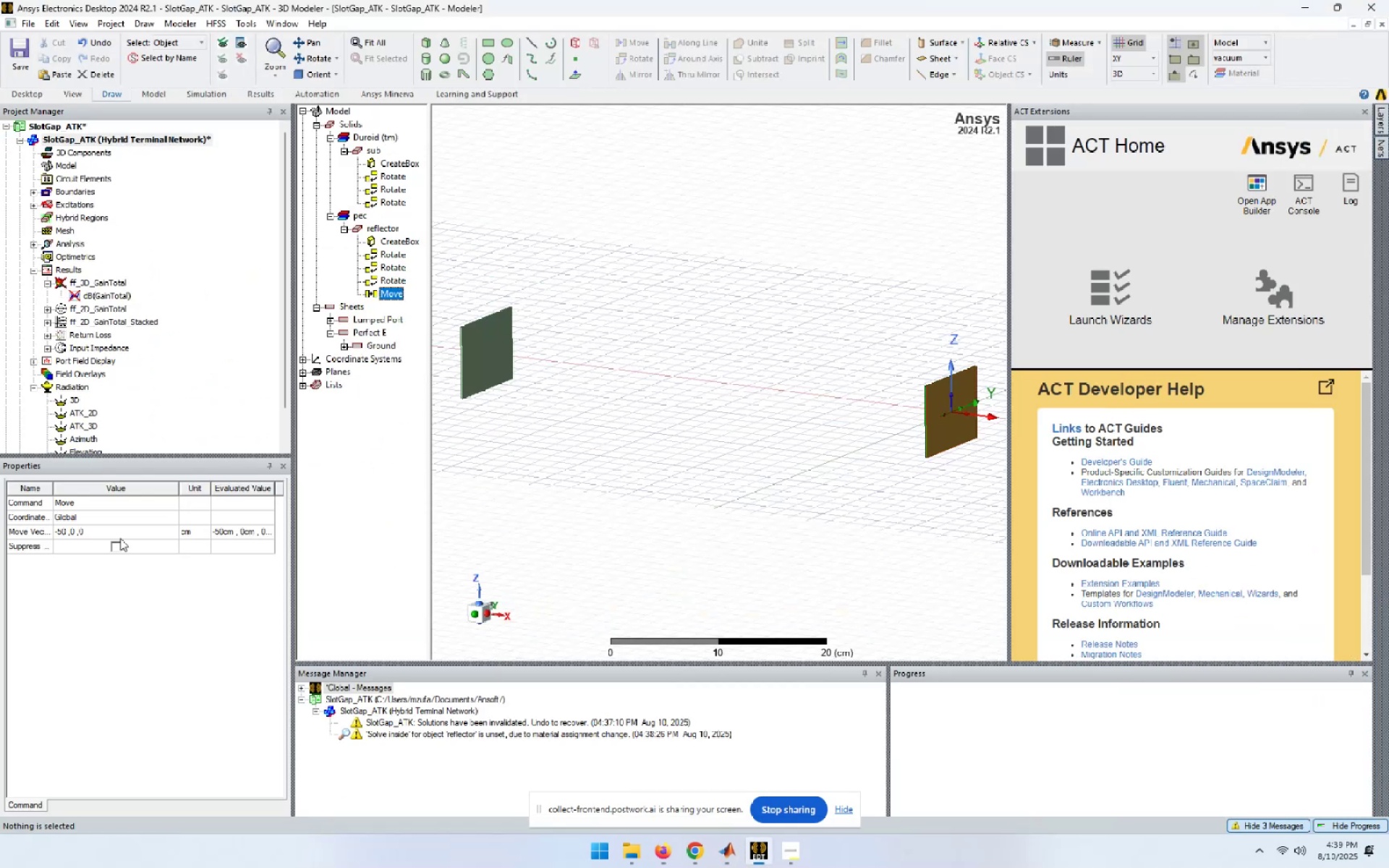 
left_click([114, 529])
 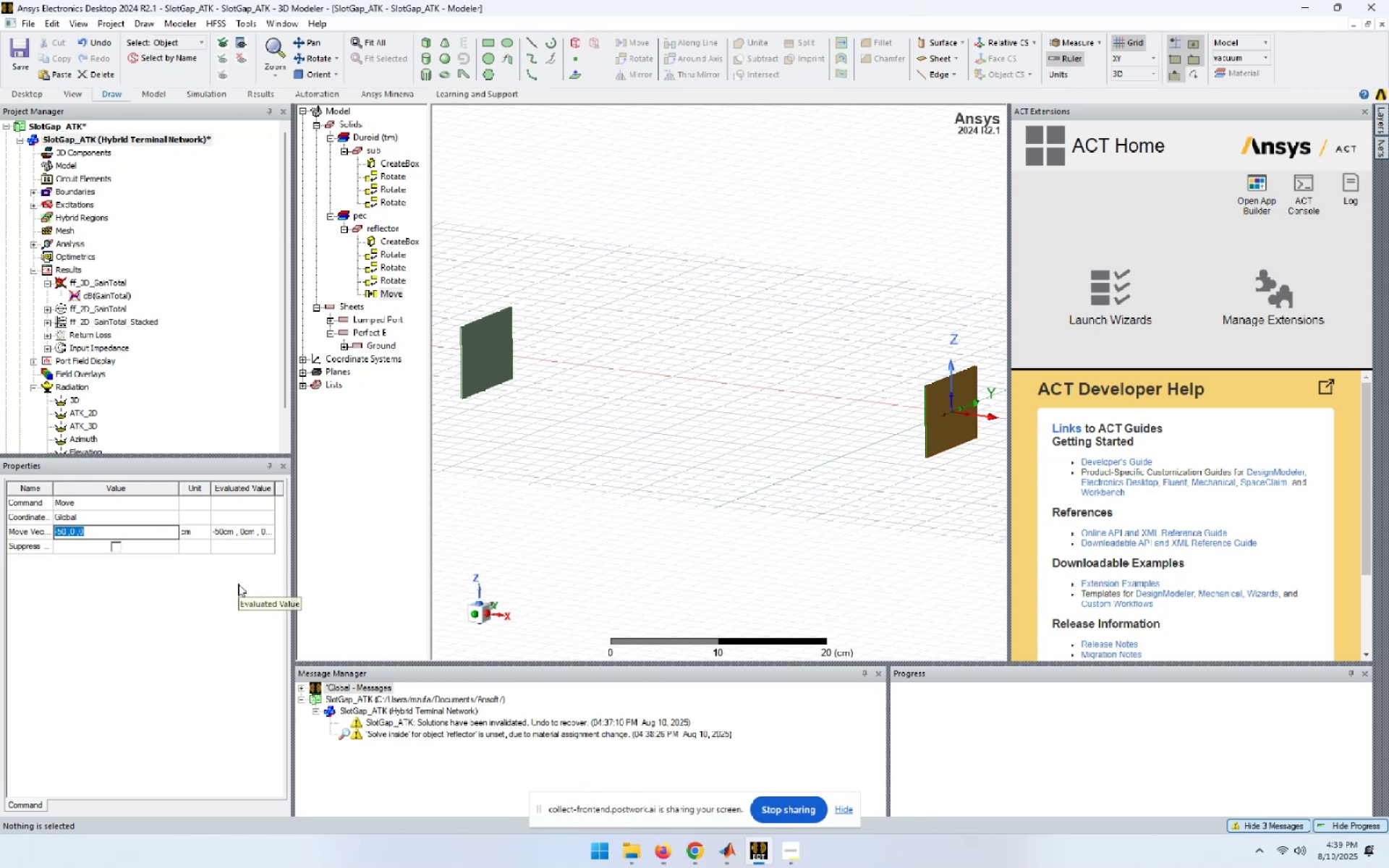 
key(Home)
 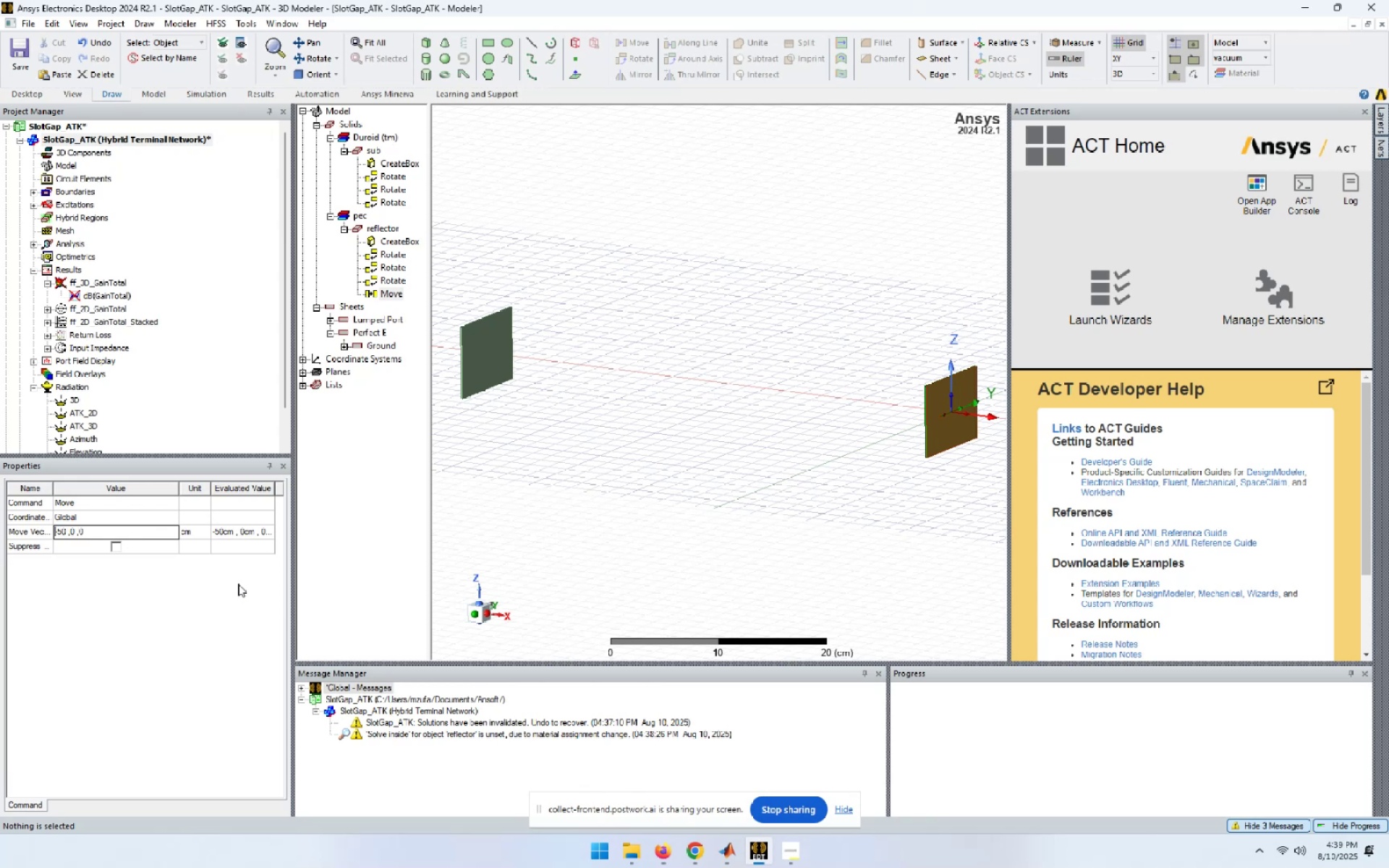 
key(ArrowRight)
 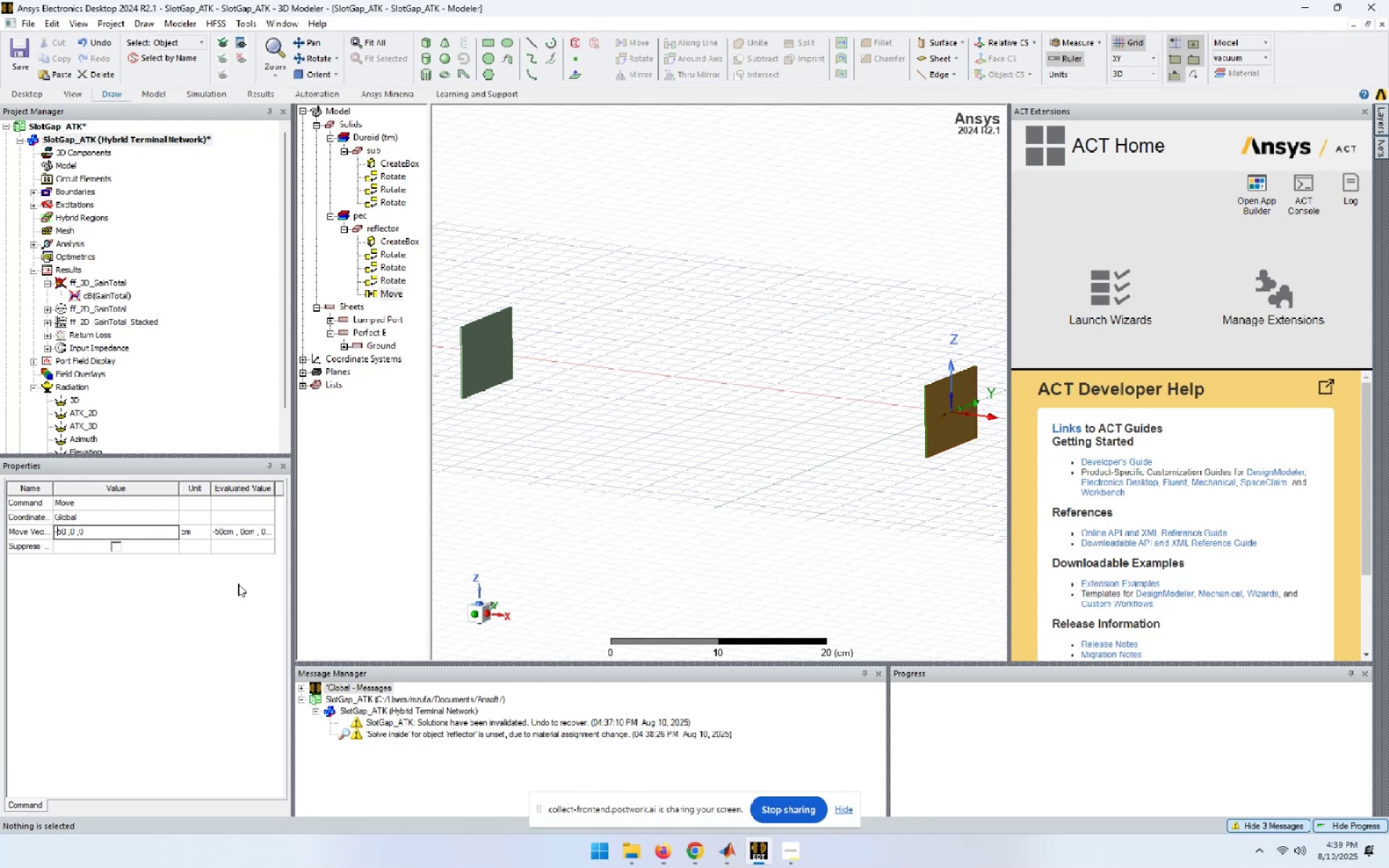 
key(ArrowRight)
 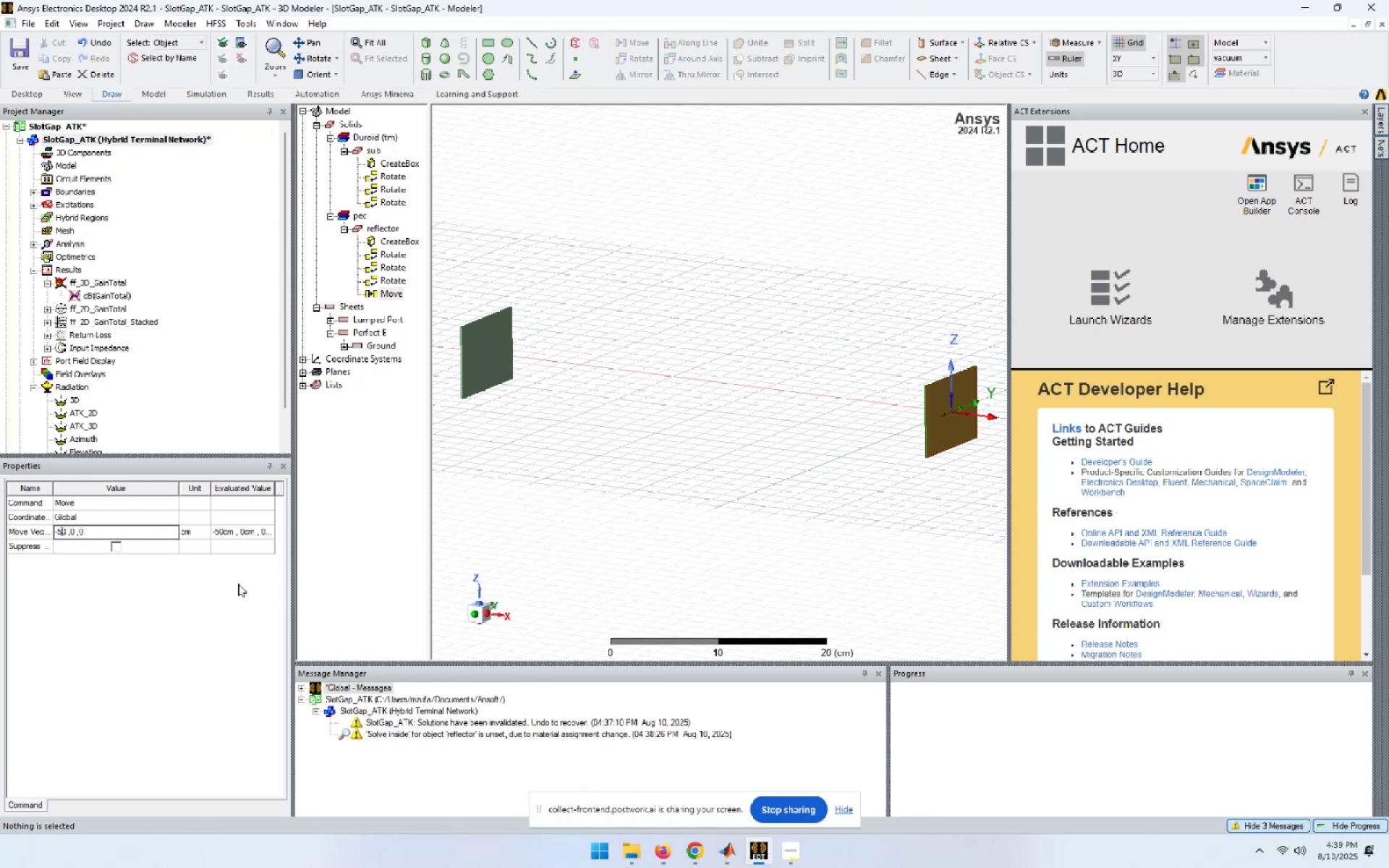 
key(ArrowRight)
 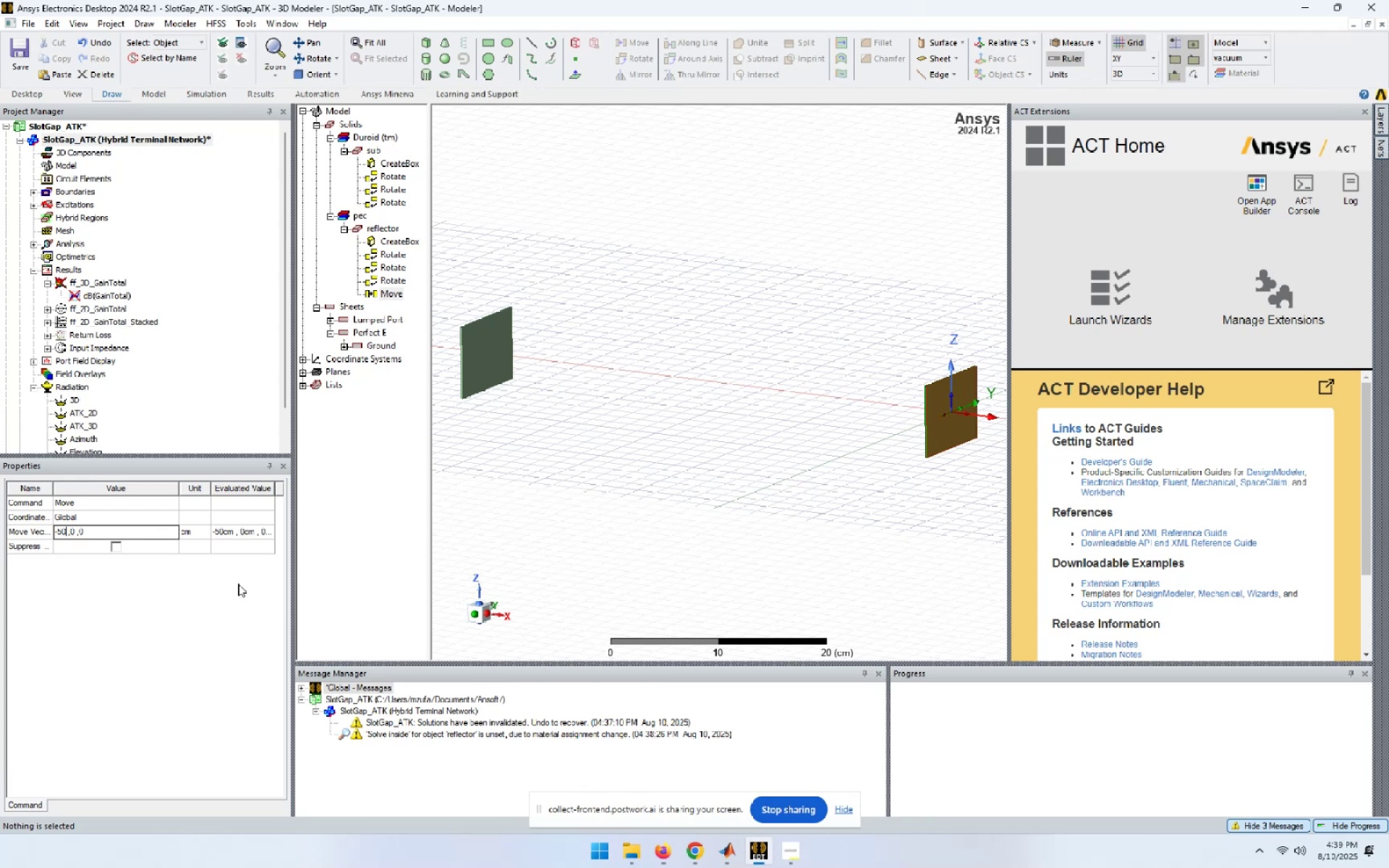 
key(Backspace)
key(Backspace)
type(23mm)
key(NumpadEnter)
 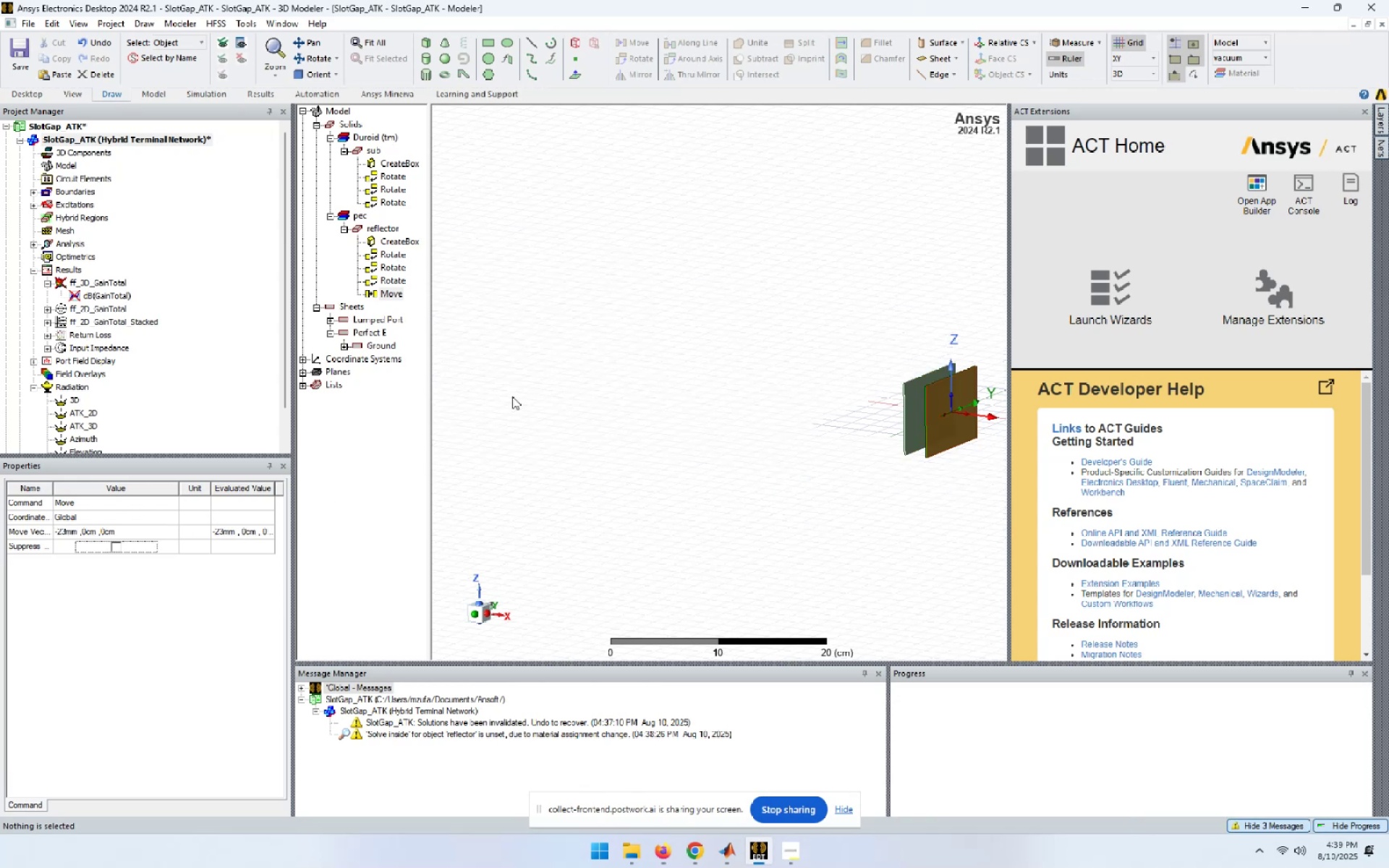 
left_click([645, 394])
 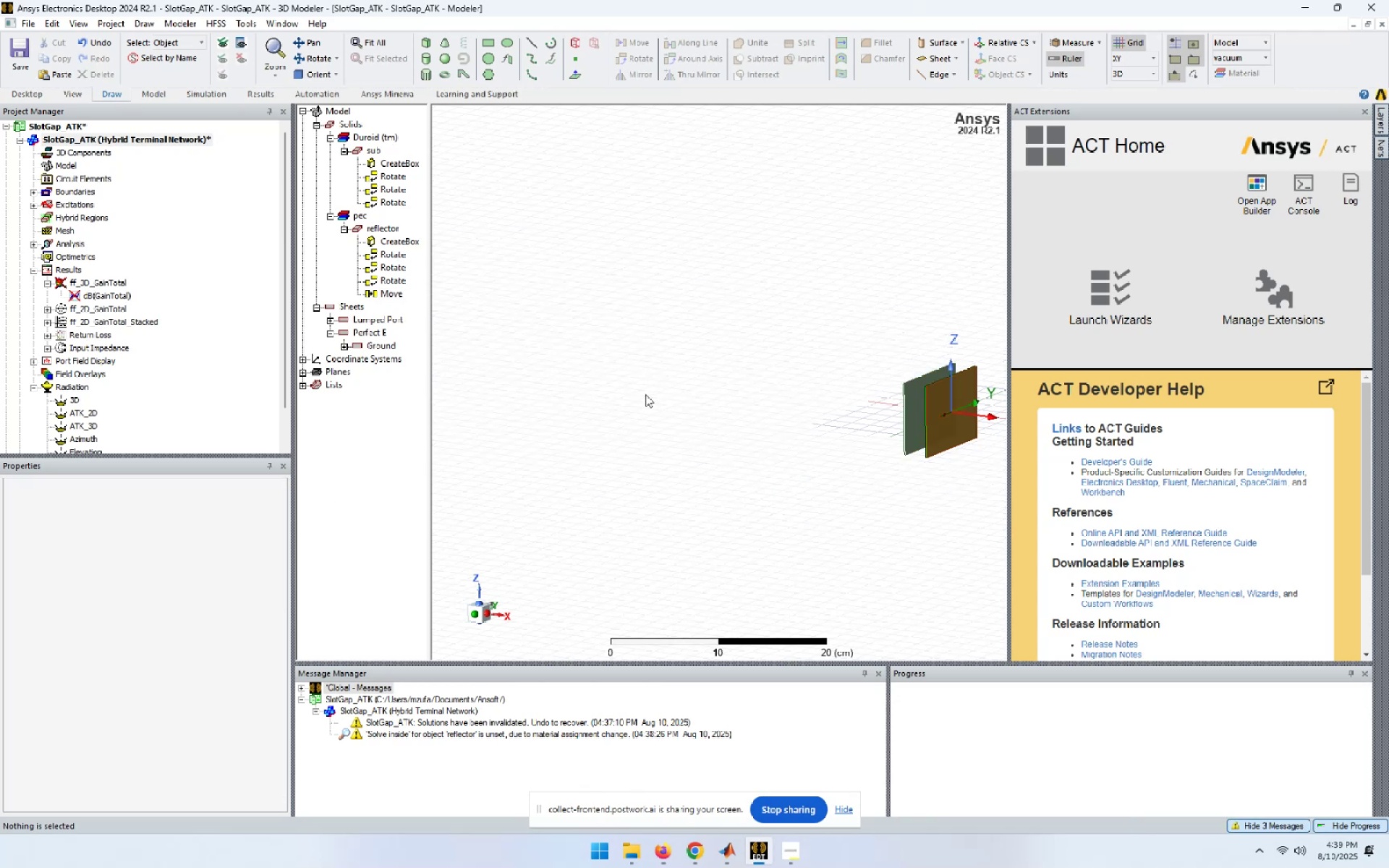 
key(Control+D)
 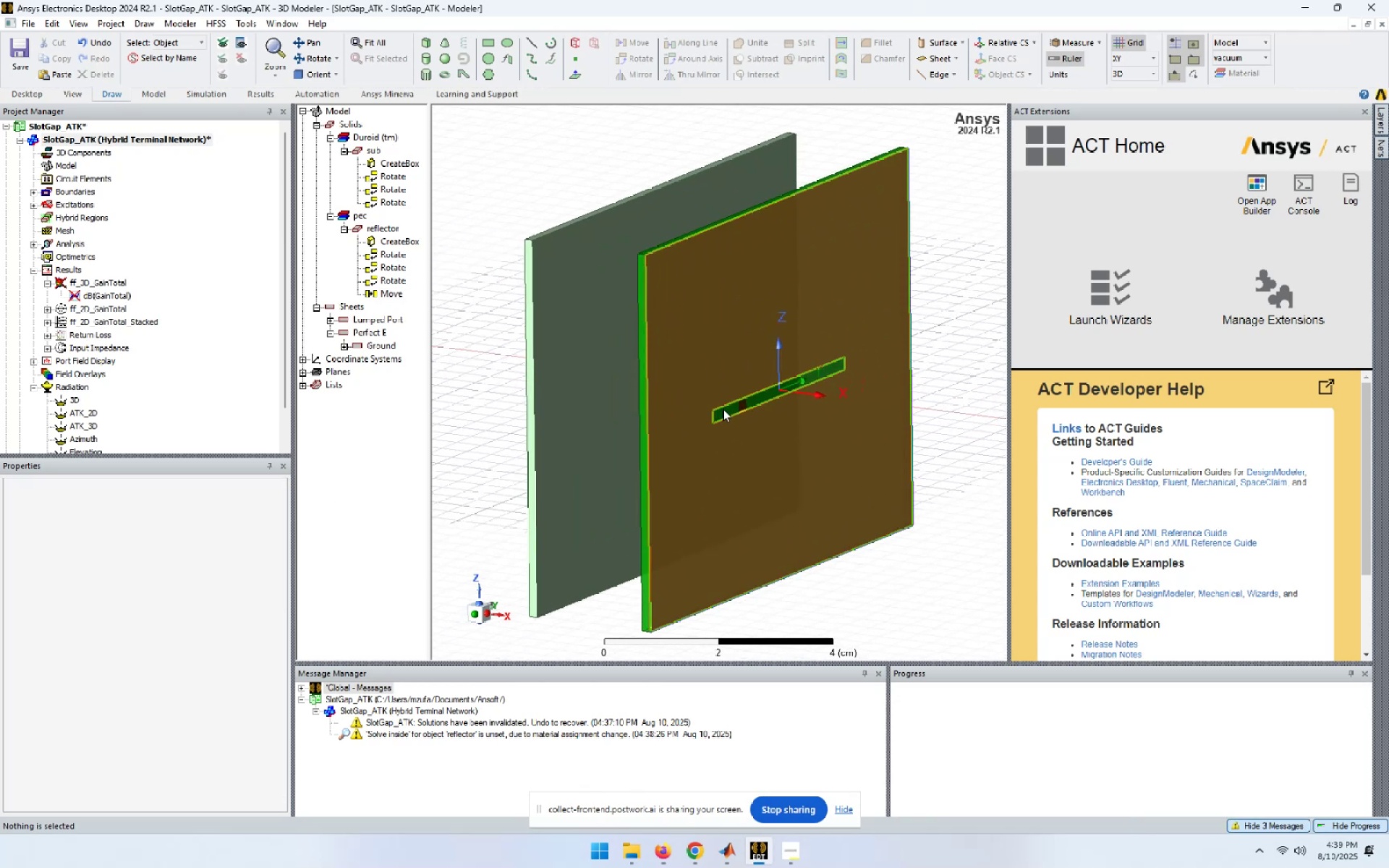 
scroll: coordinate [726, 409], scroll_direction: down, amount: 4.0
 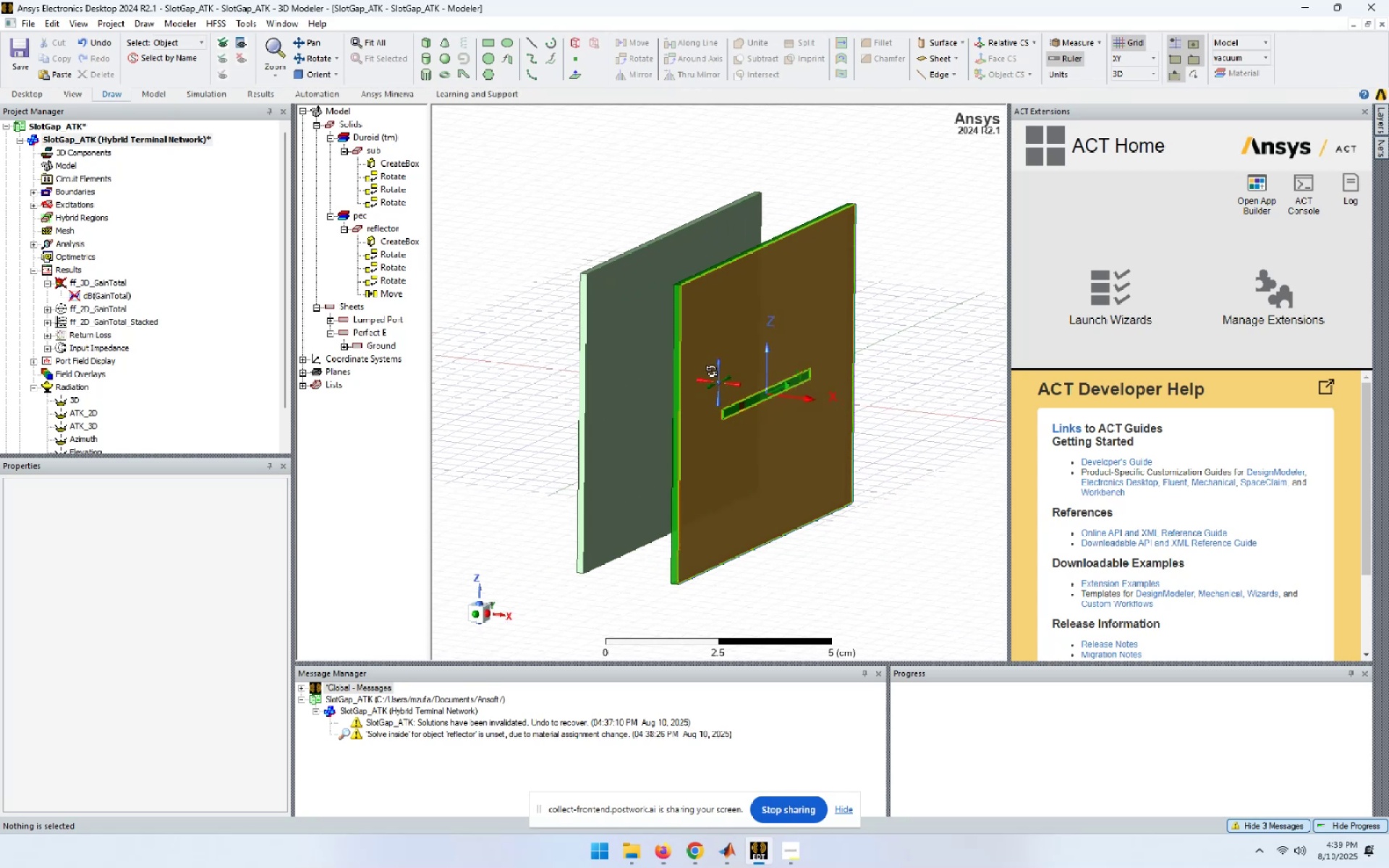 
wait(16.02)
 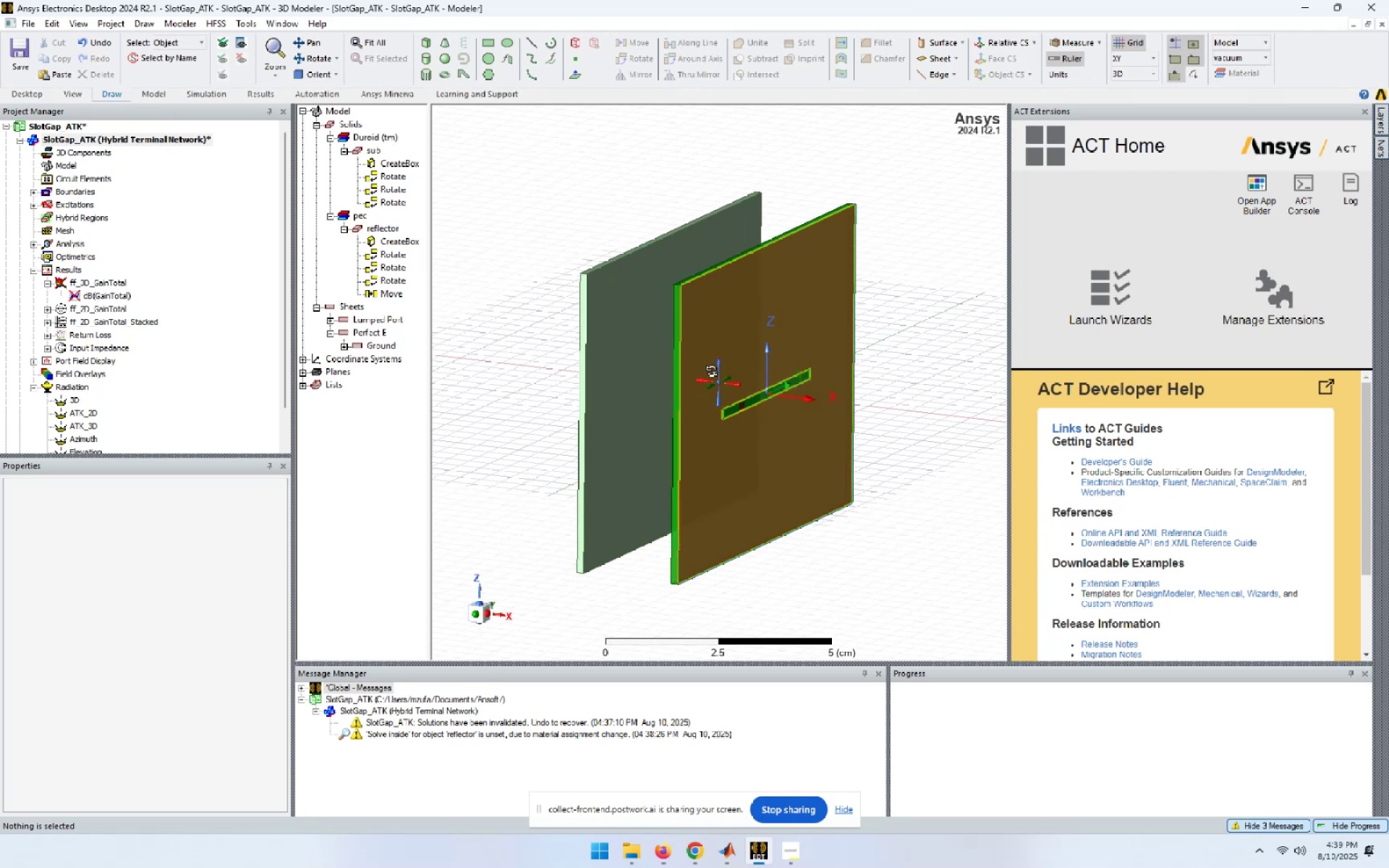 
left_click([399, 241])
 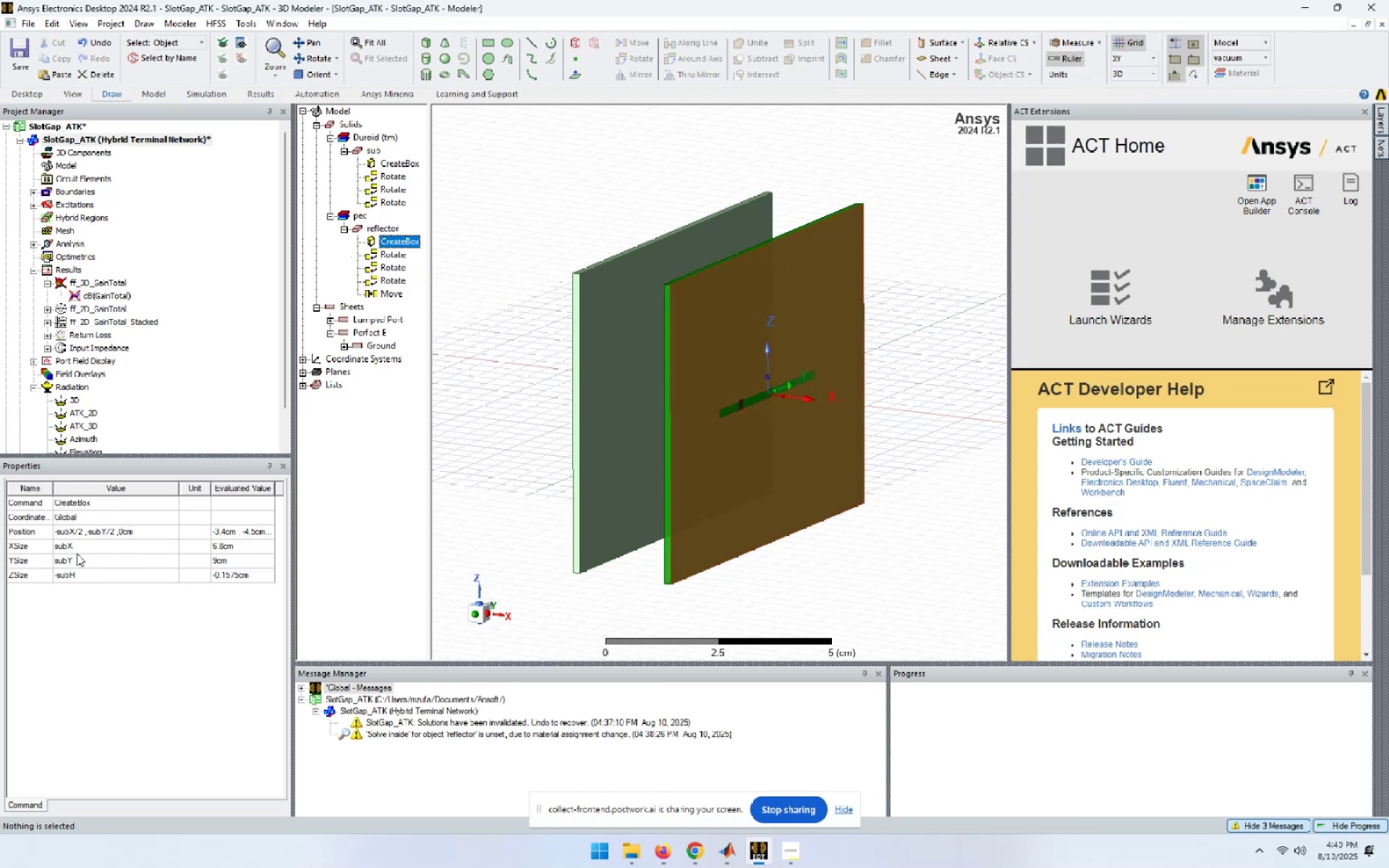 
double_click([77, 549])
 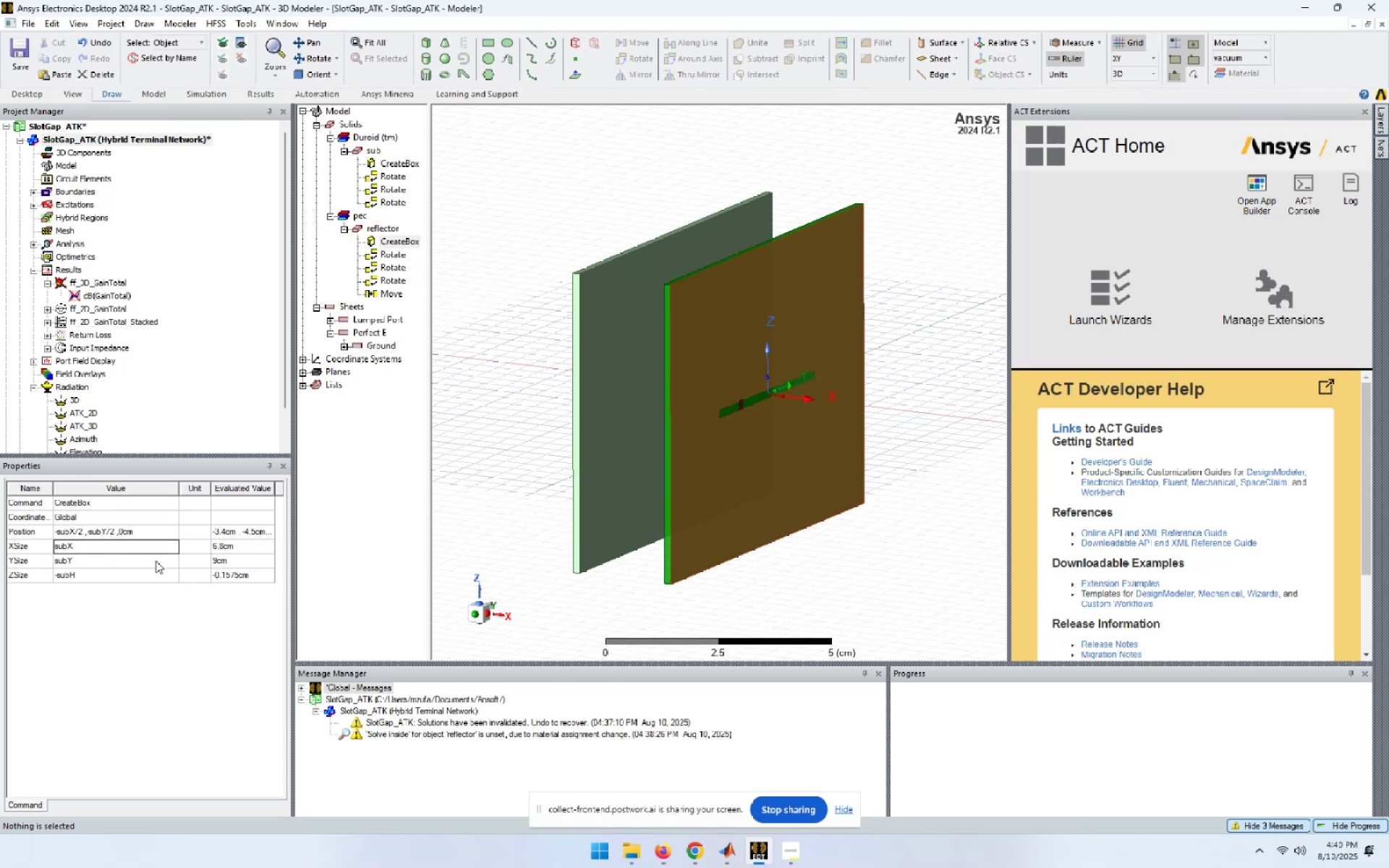 
type(+10mm)
 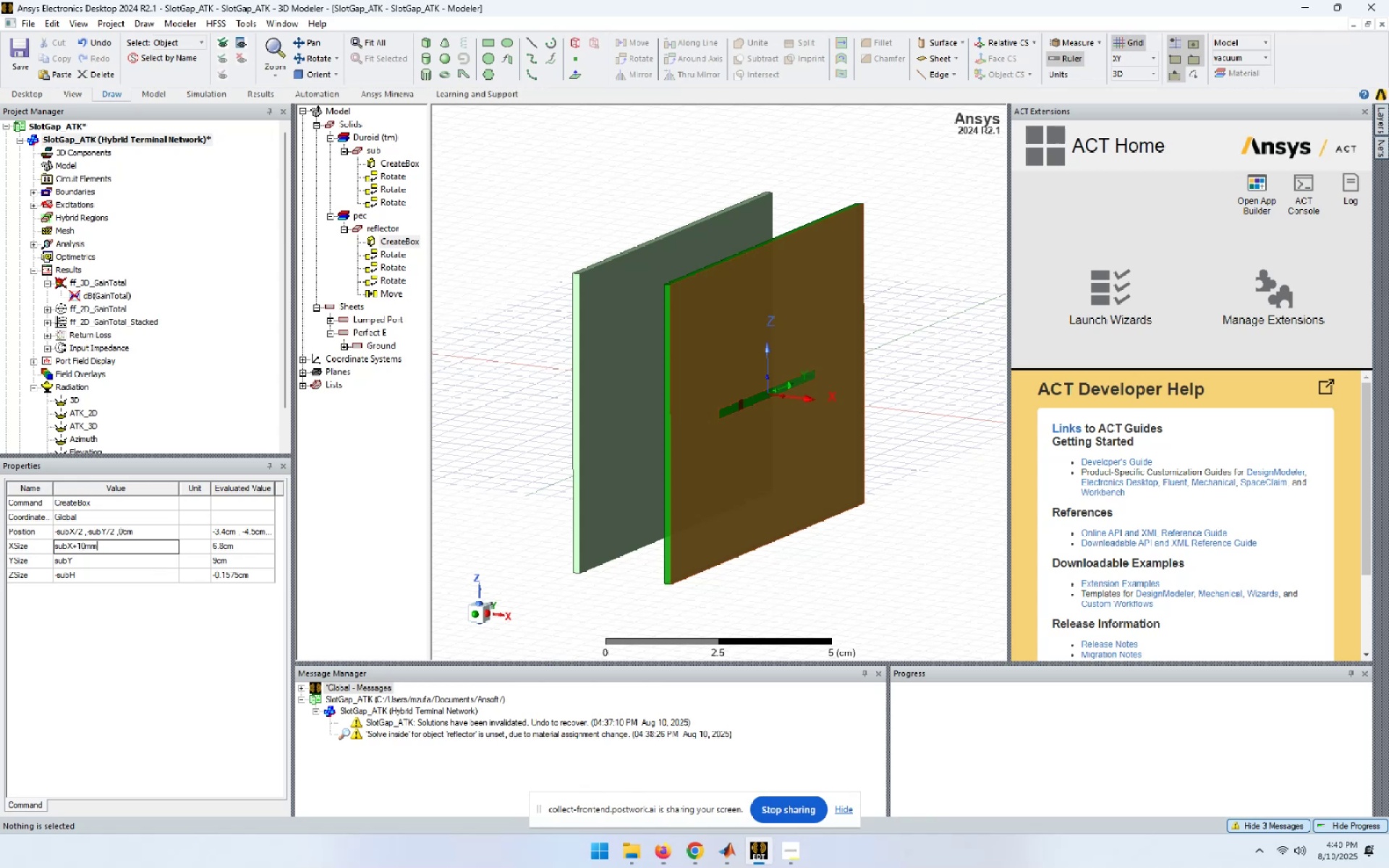 
hold_key(key=NumpadEnter, duration=5.2)
 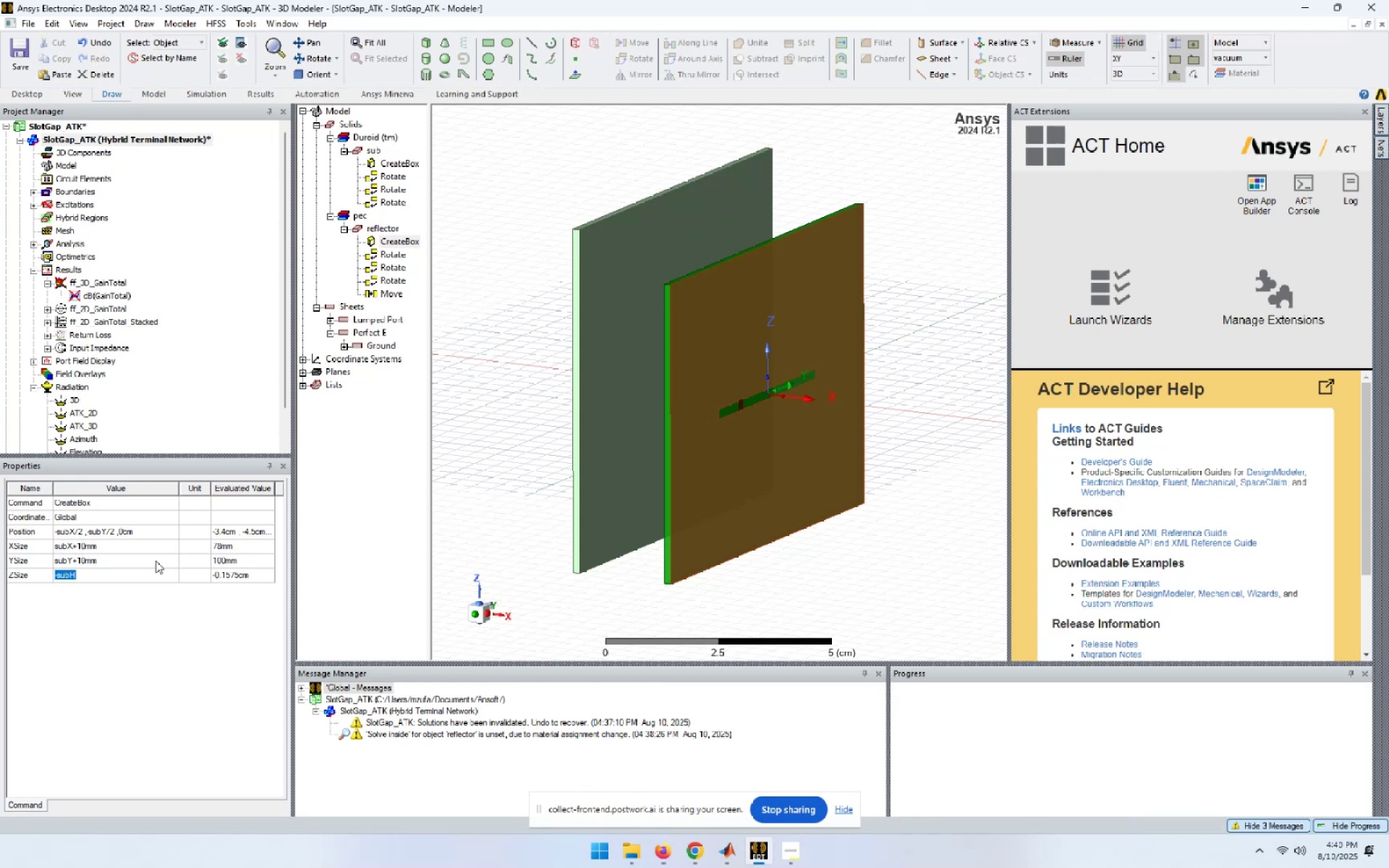 
key(ArrowRight)
 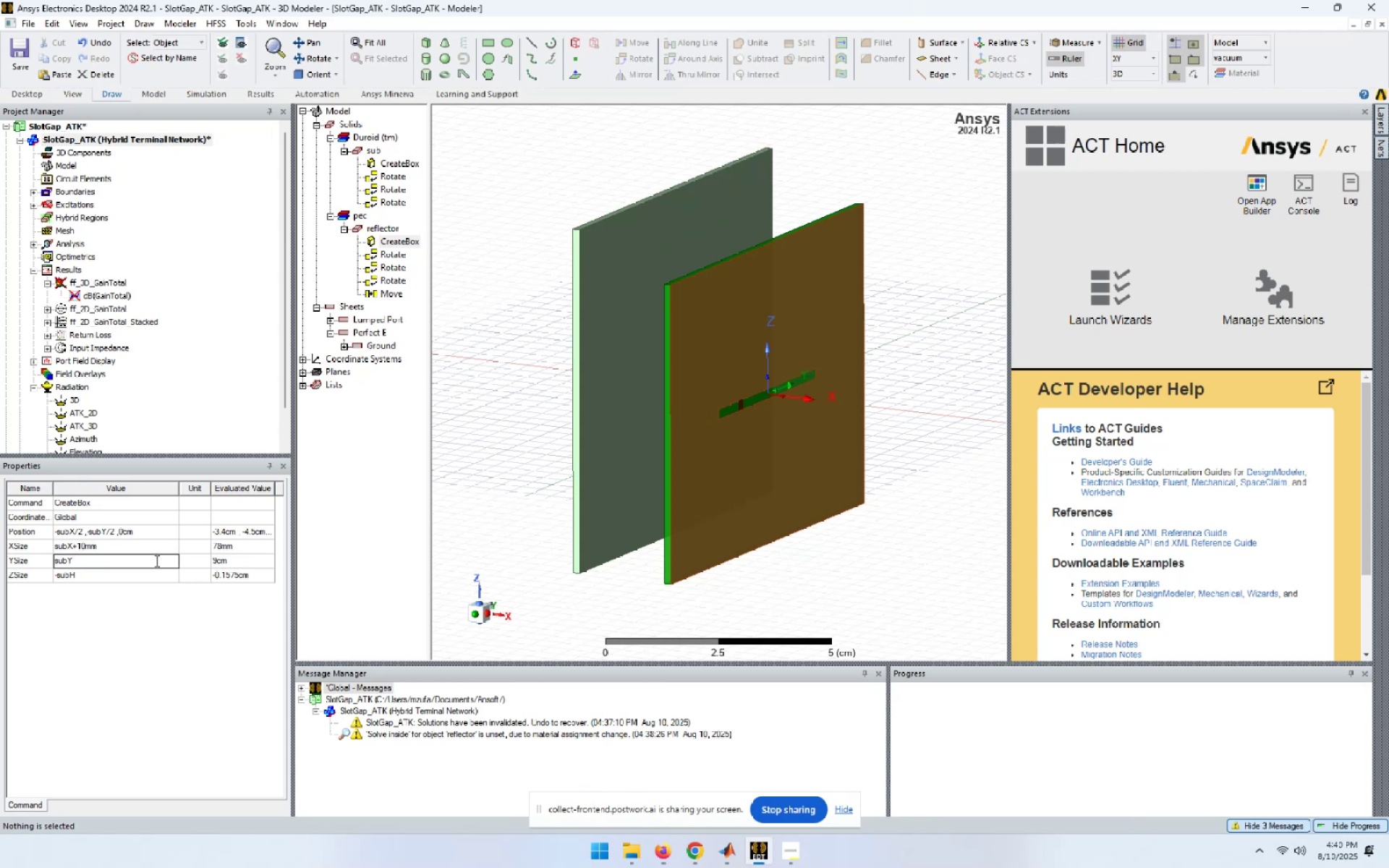 
type(+10mm)
 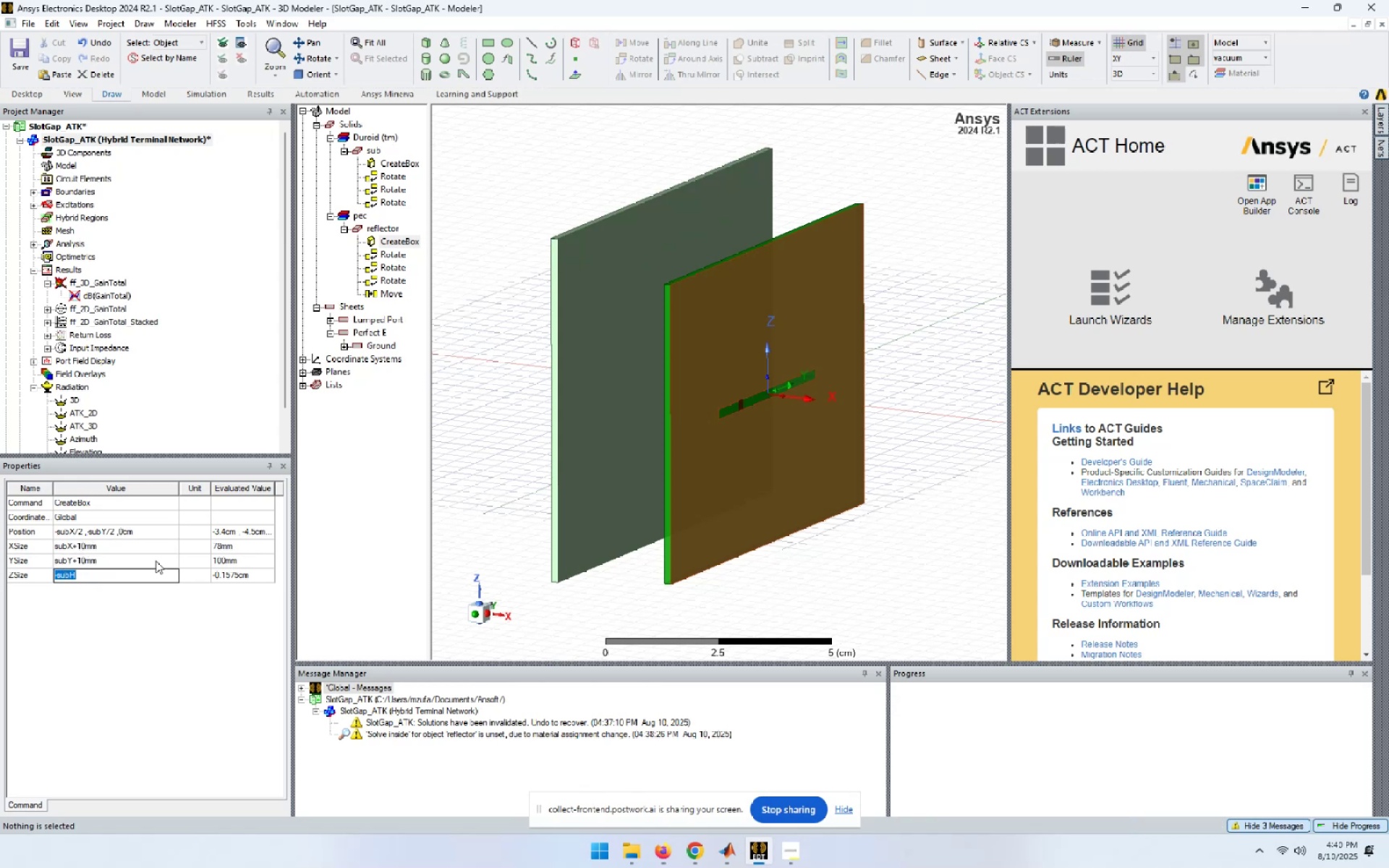 
key(ArrowUp)
 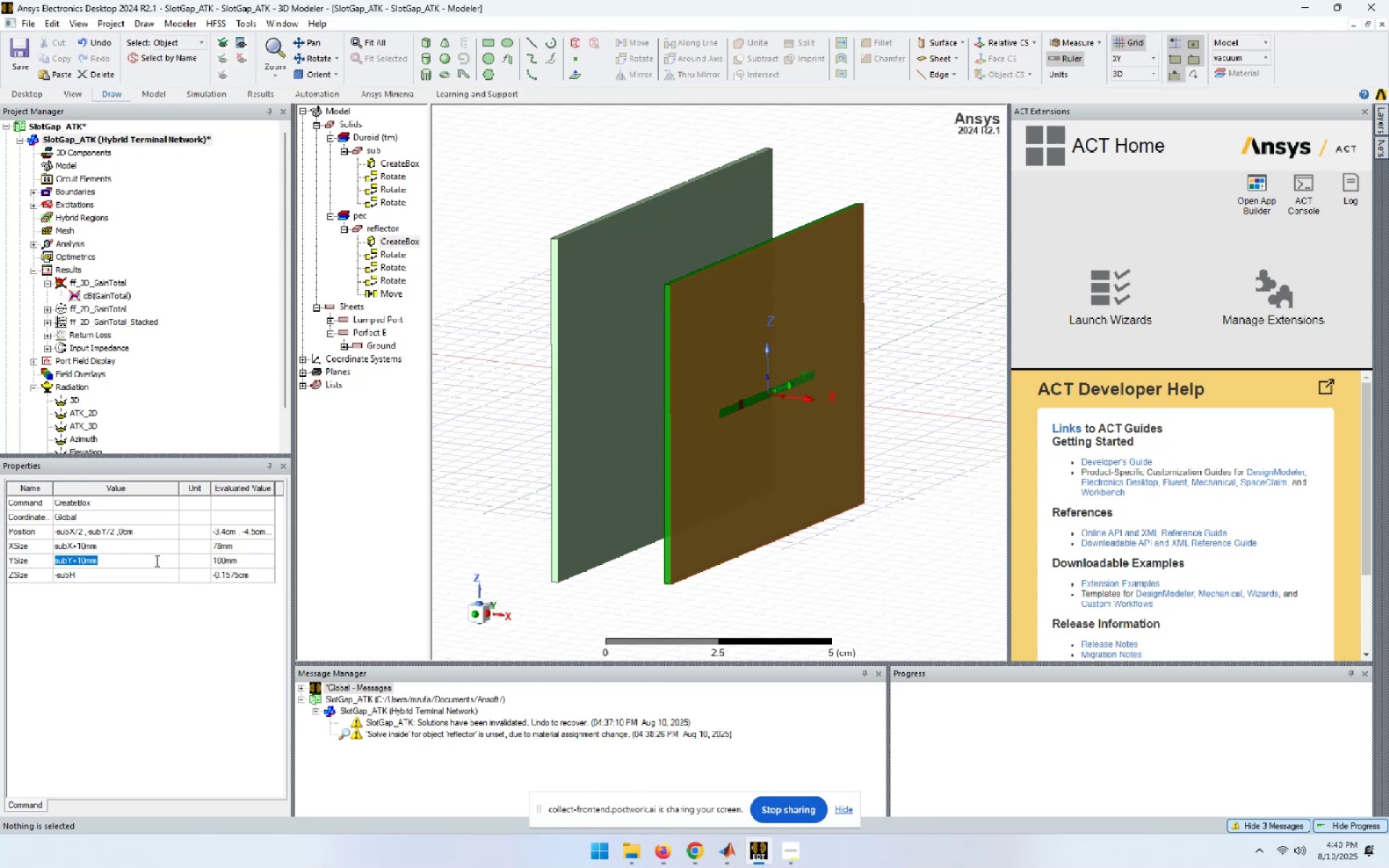 
key(ArrowUp)
 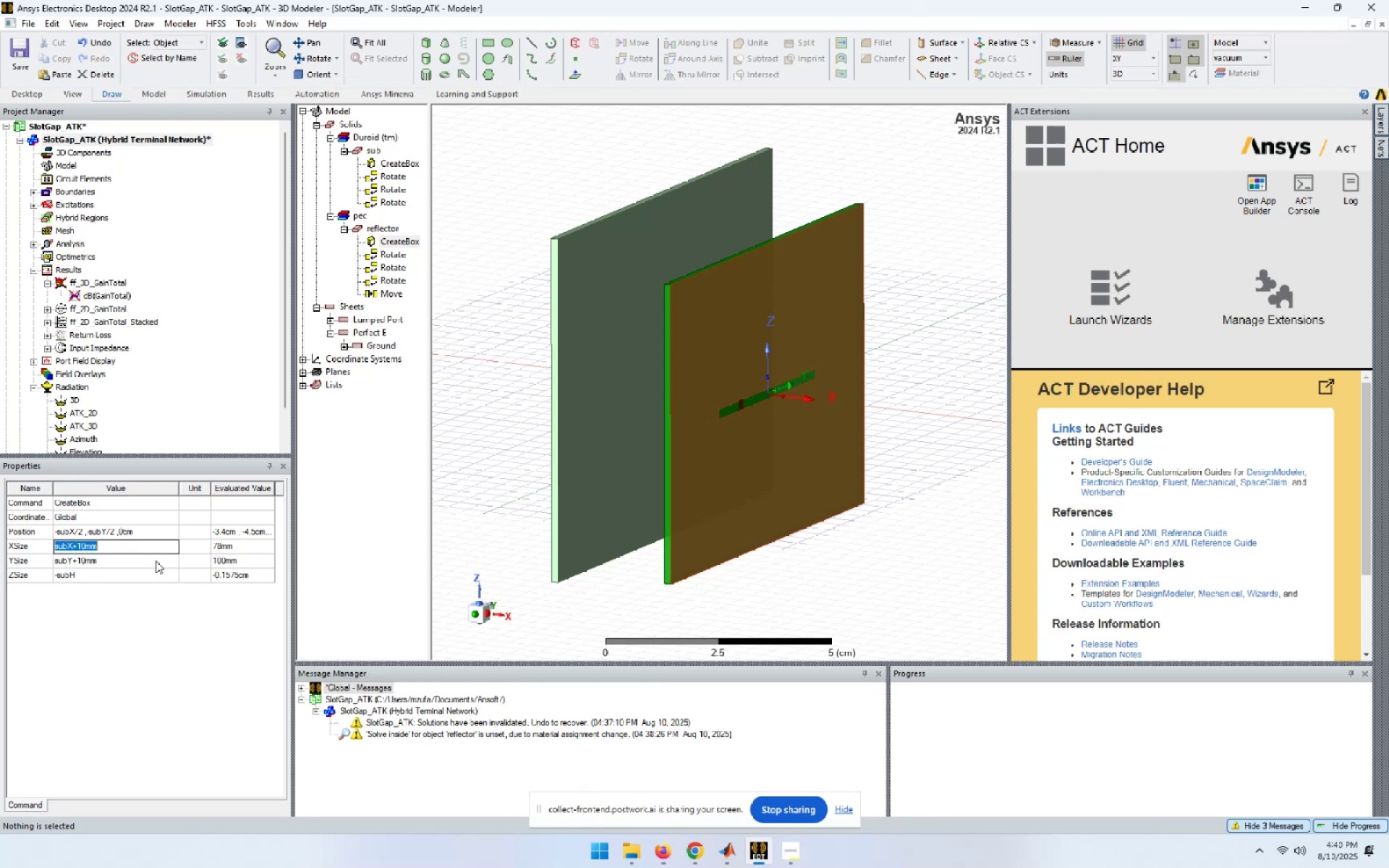 
key(ArrowUp)
 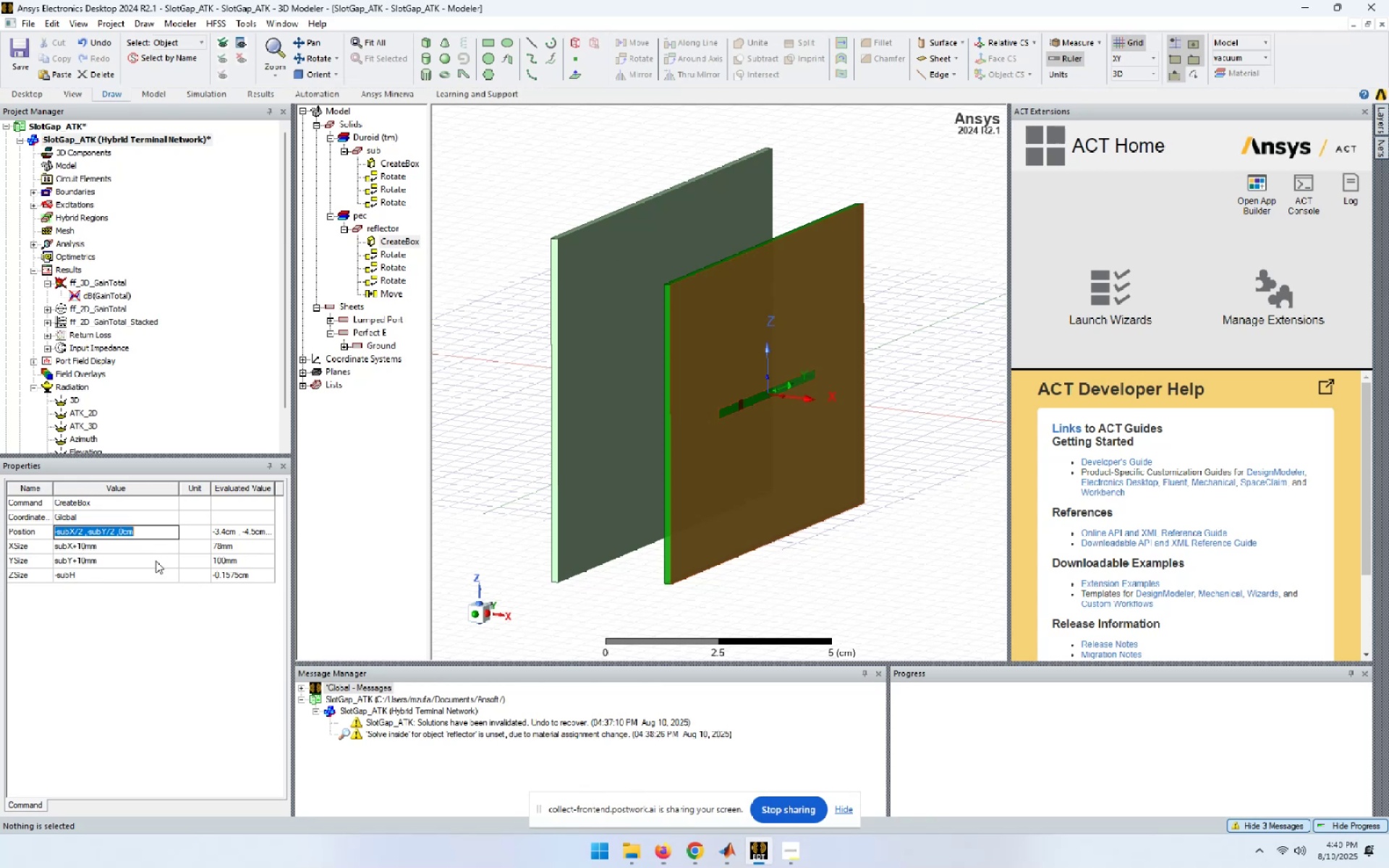 
hold_key(key=ArrowLeft, duration=1.02)
 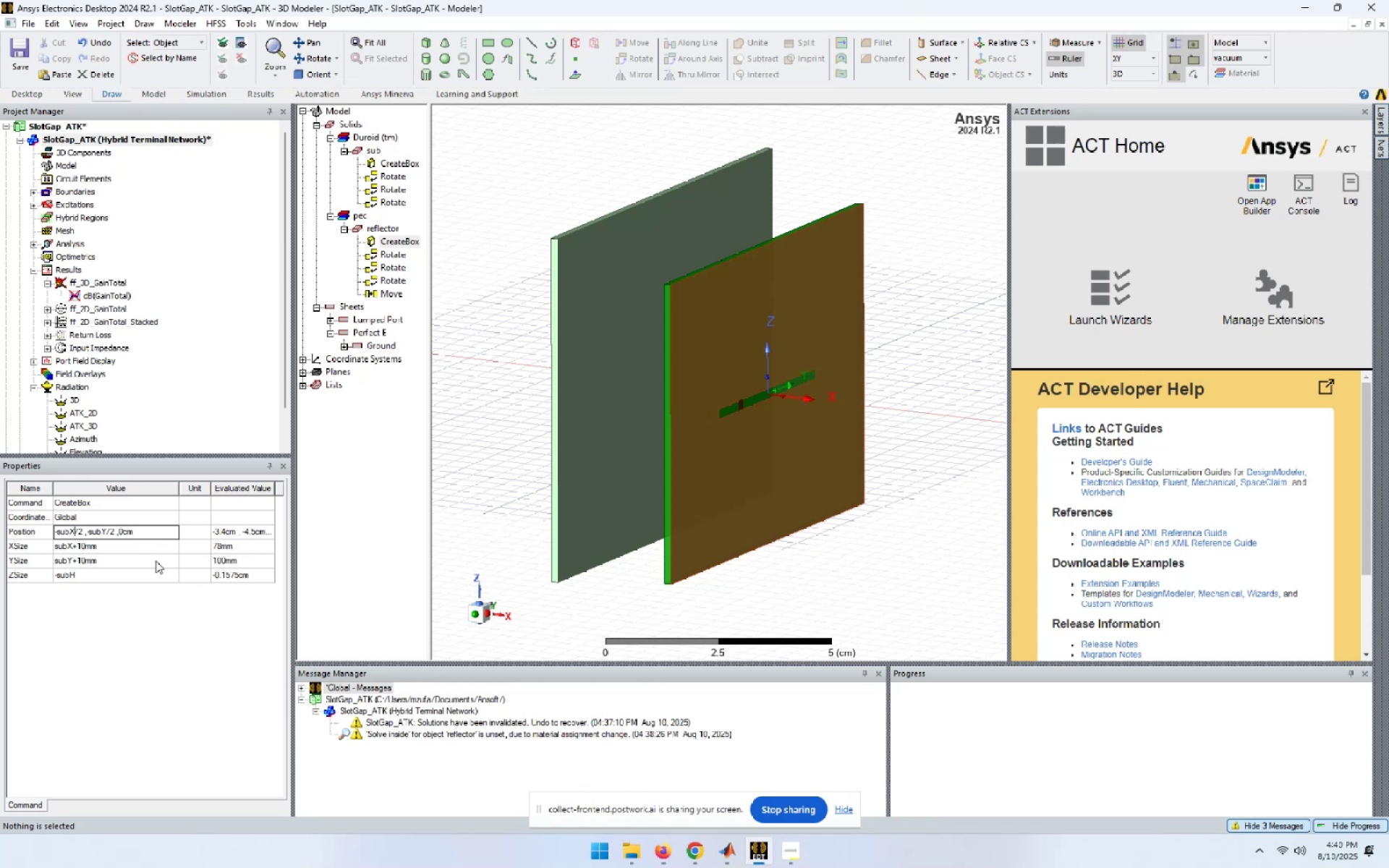 
key(ArrowRight)
 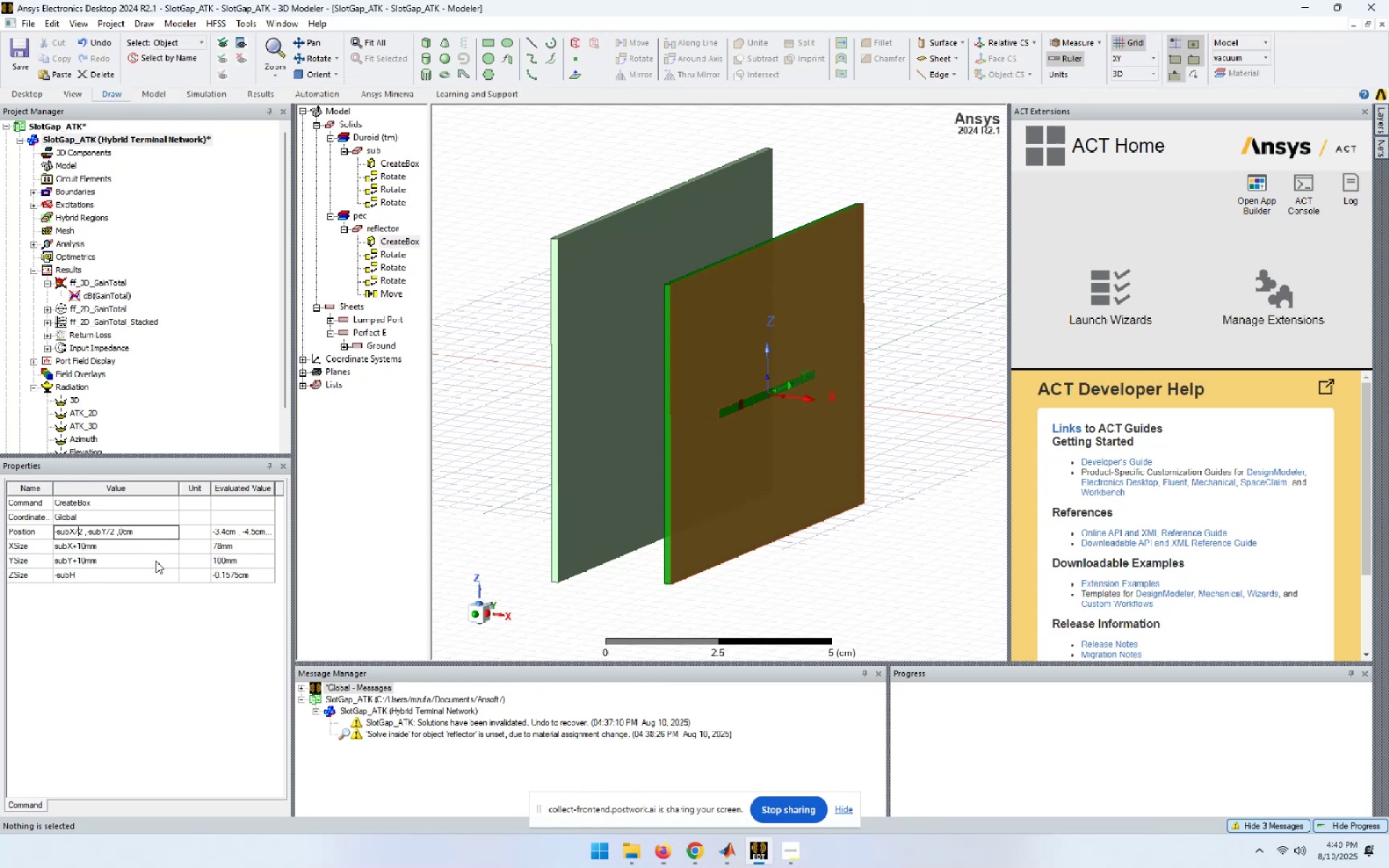 
key(ArrowRight)
 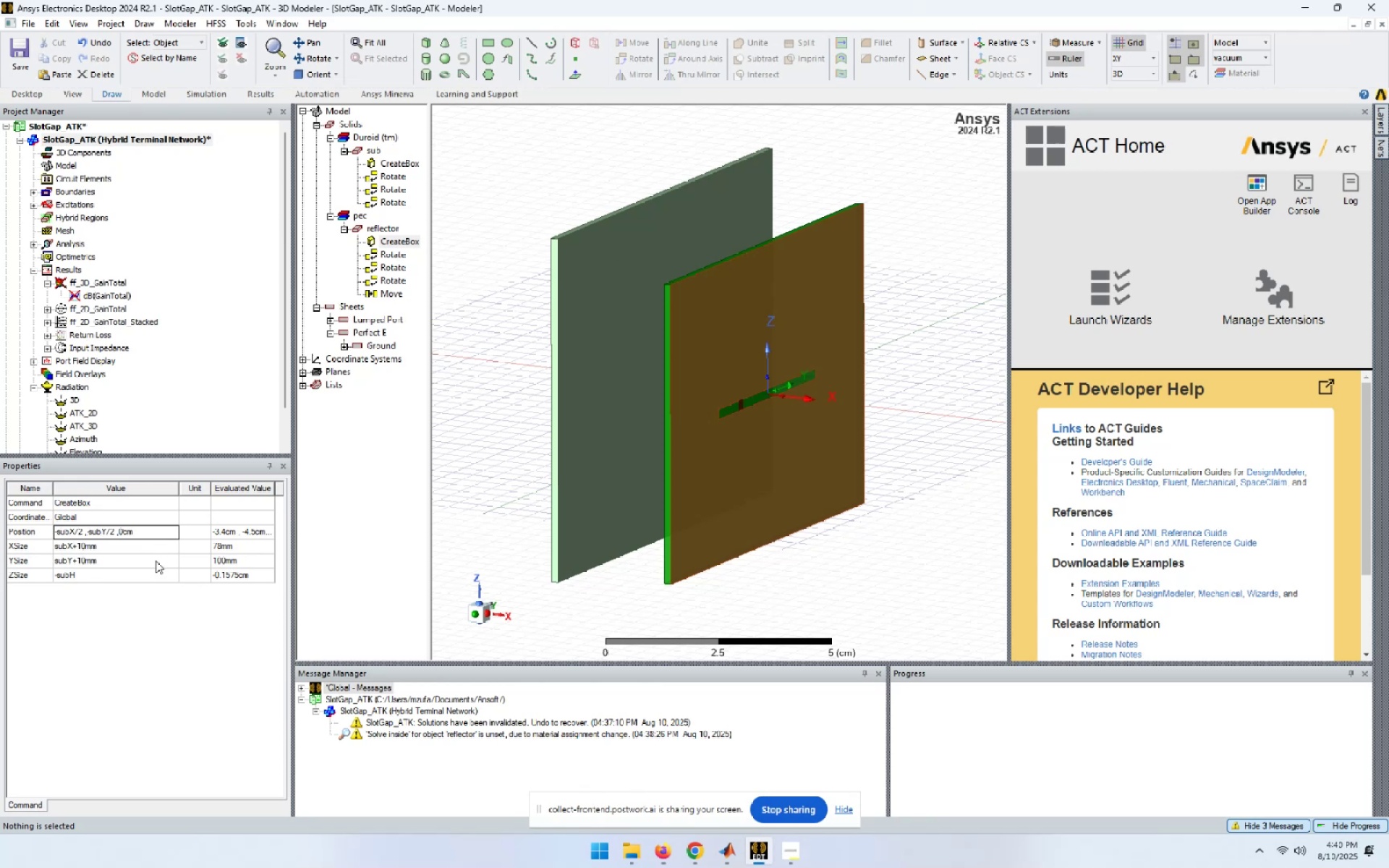 
type(-5mm)
 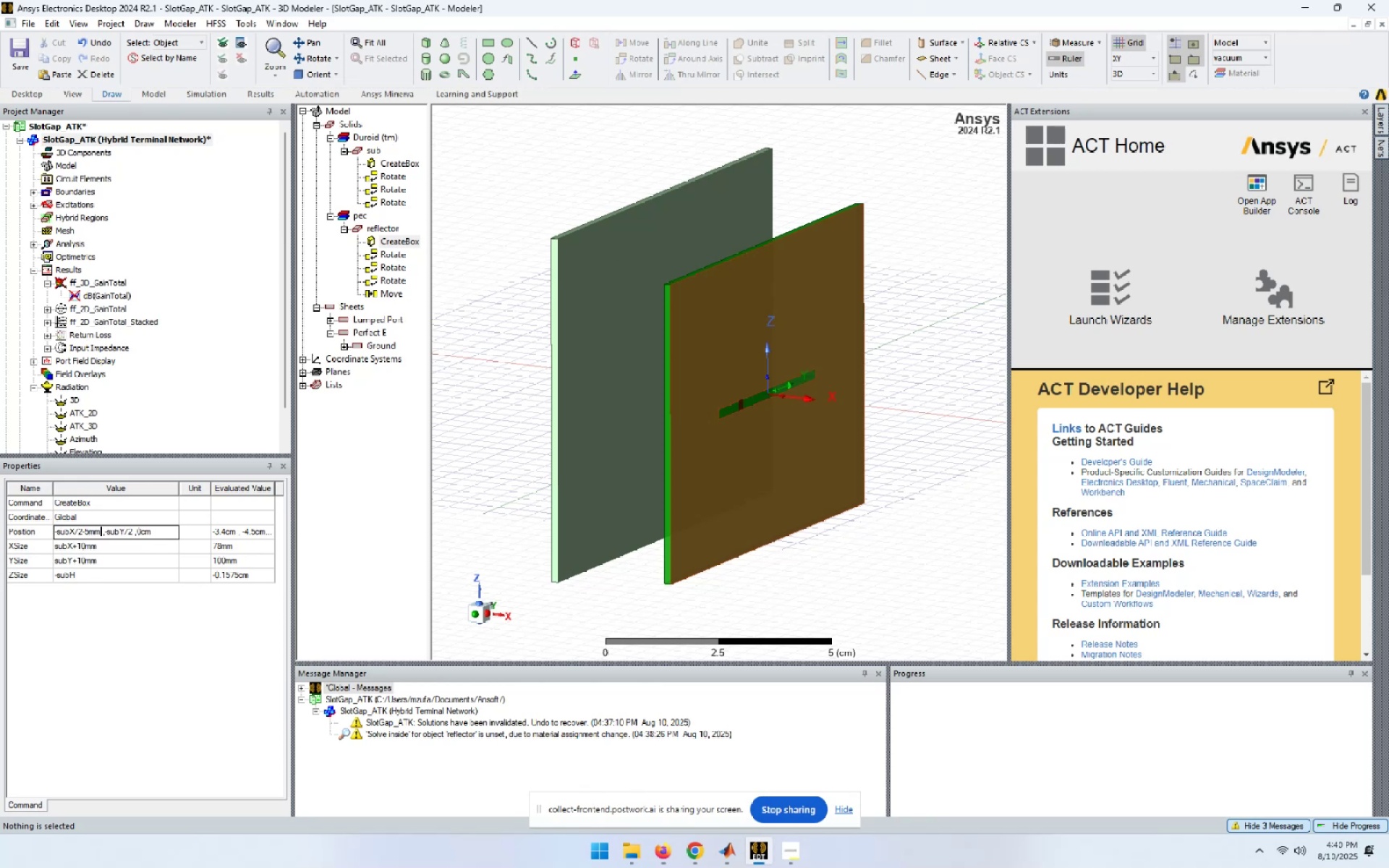 
hold_key(key=ArrowRight, duration=0.66)
 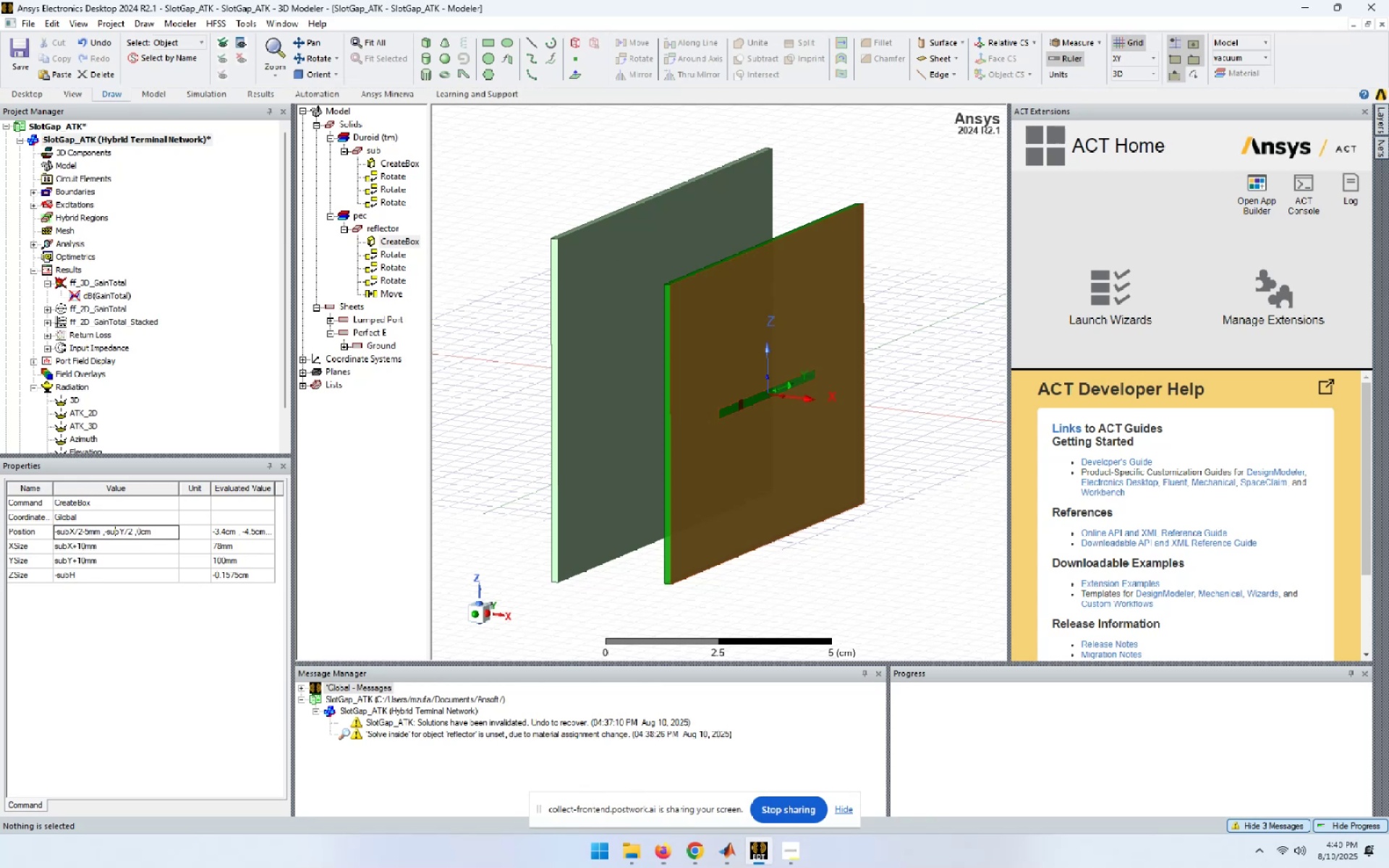 
key(ArrowRight)
 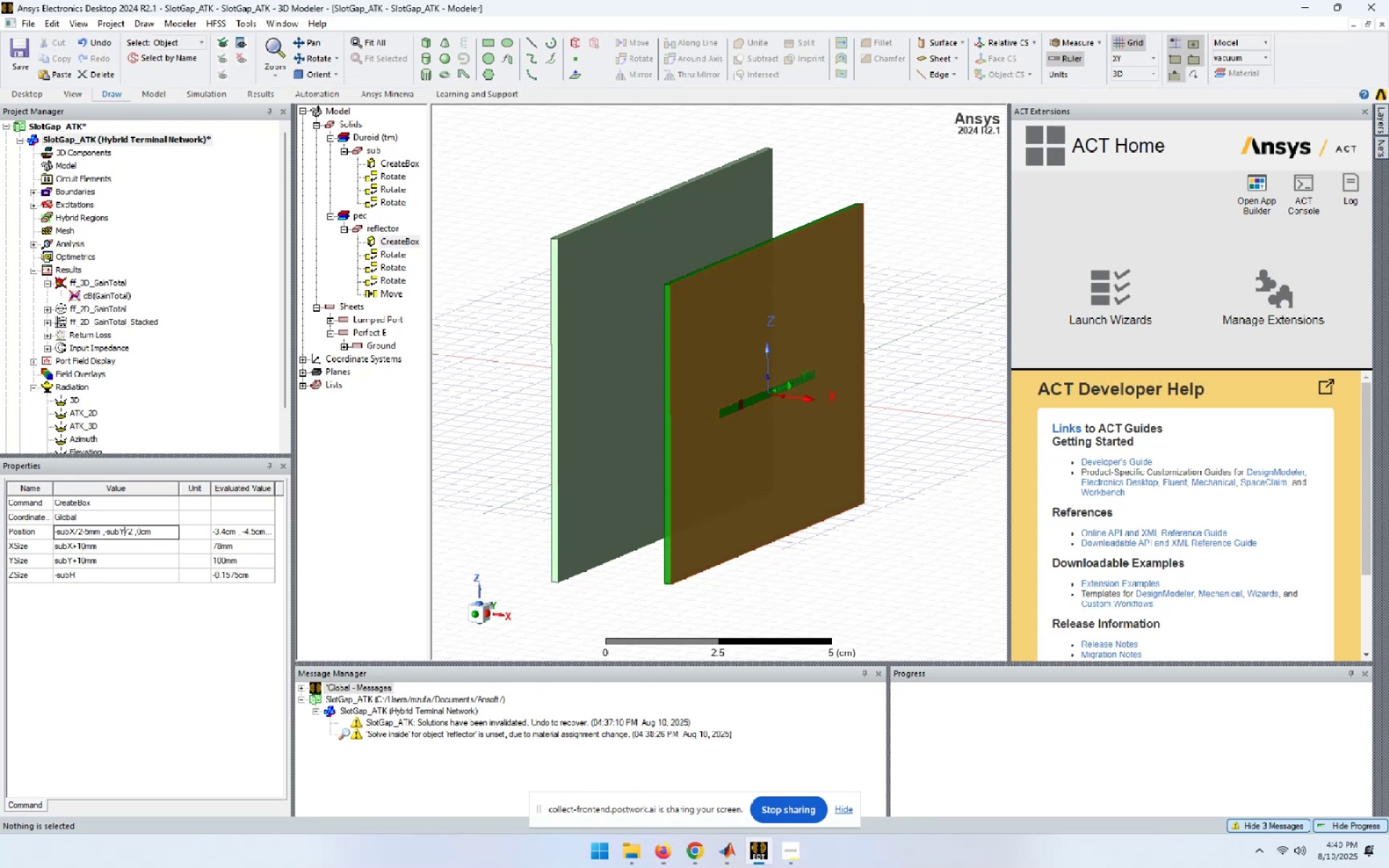 
key(ArrowRight)
 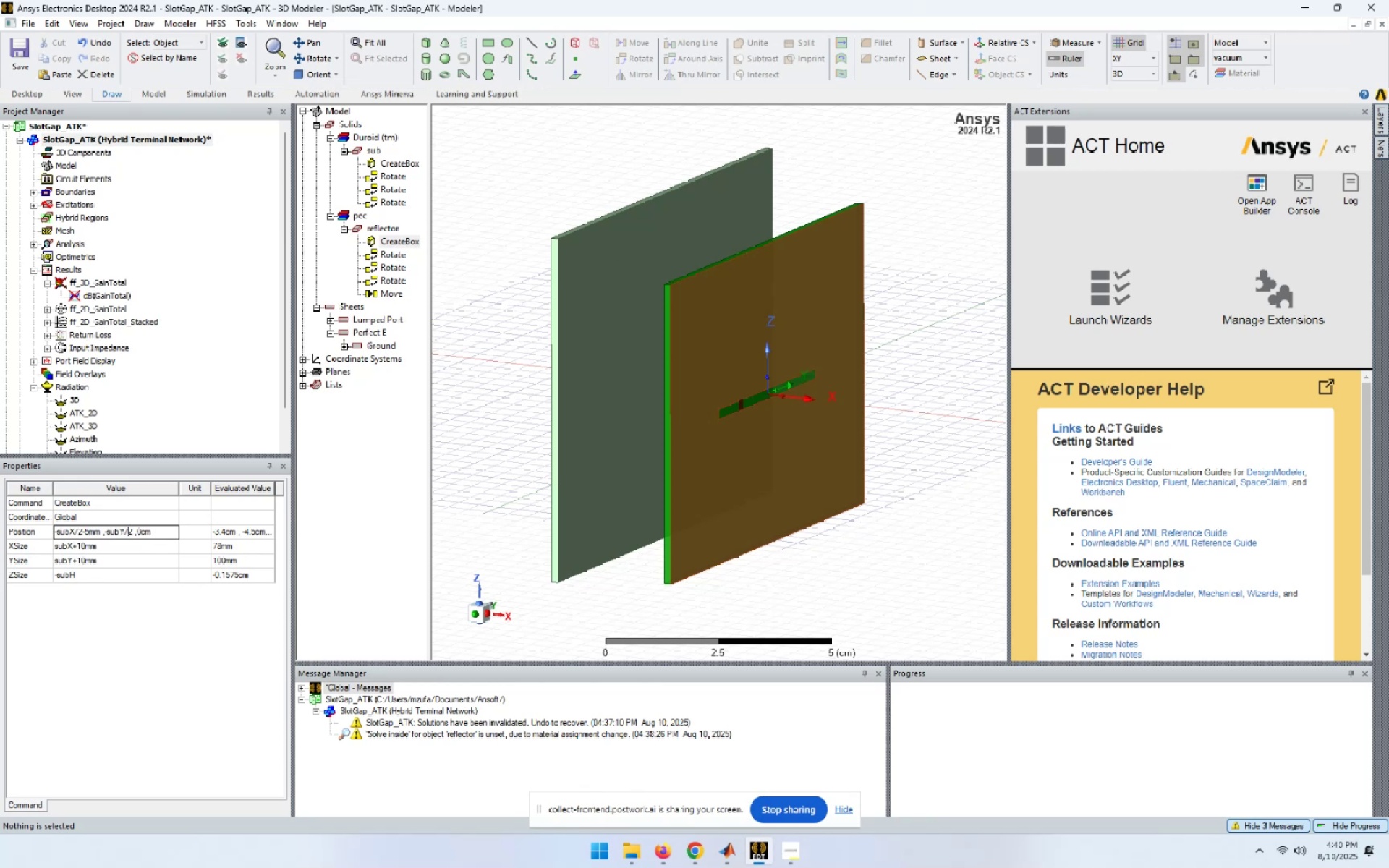 
key(ArrowRight)
 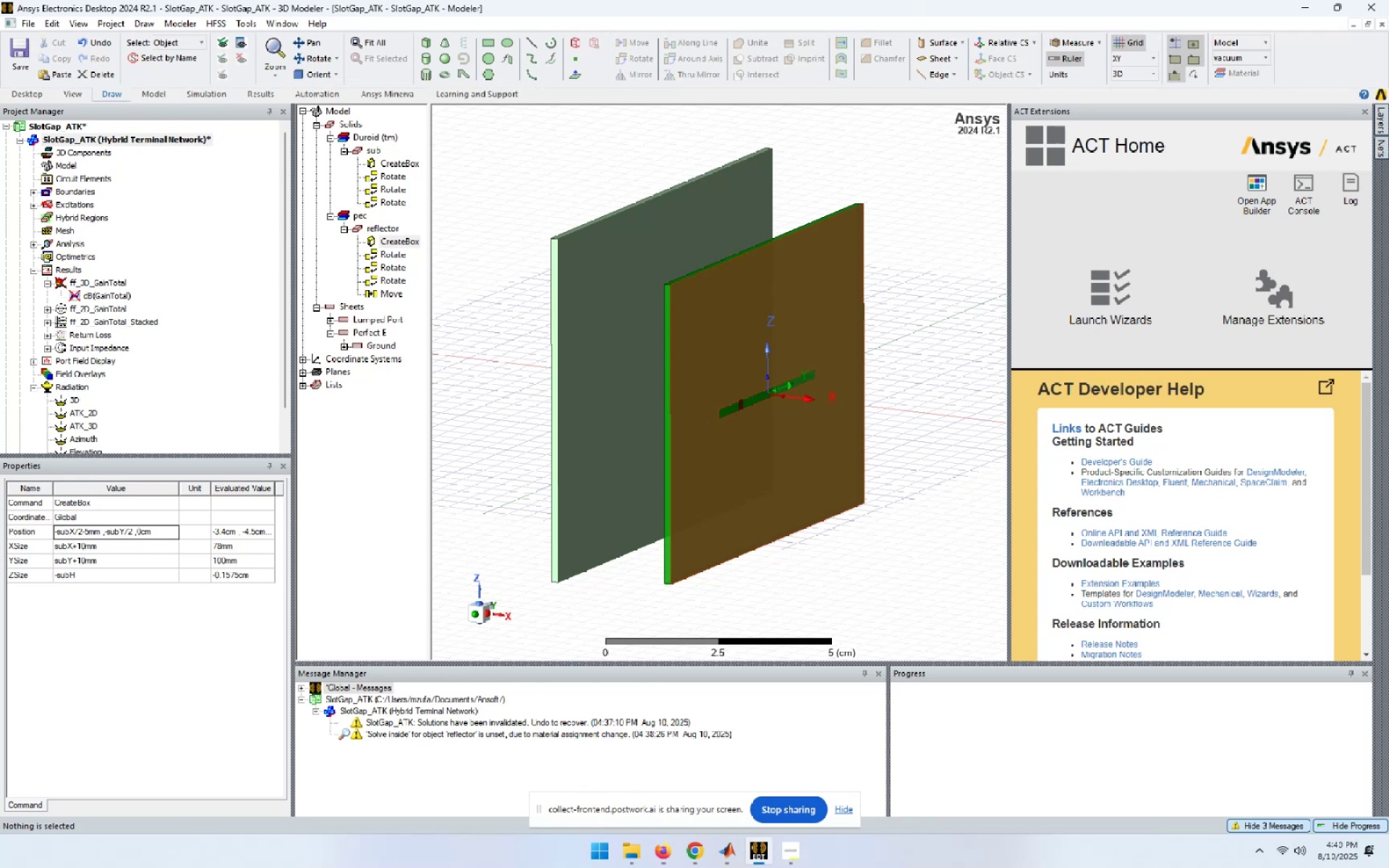 
type(-5mm)
key(NumpadEnter)
 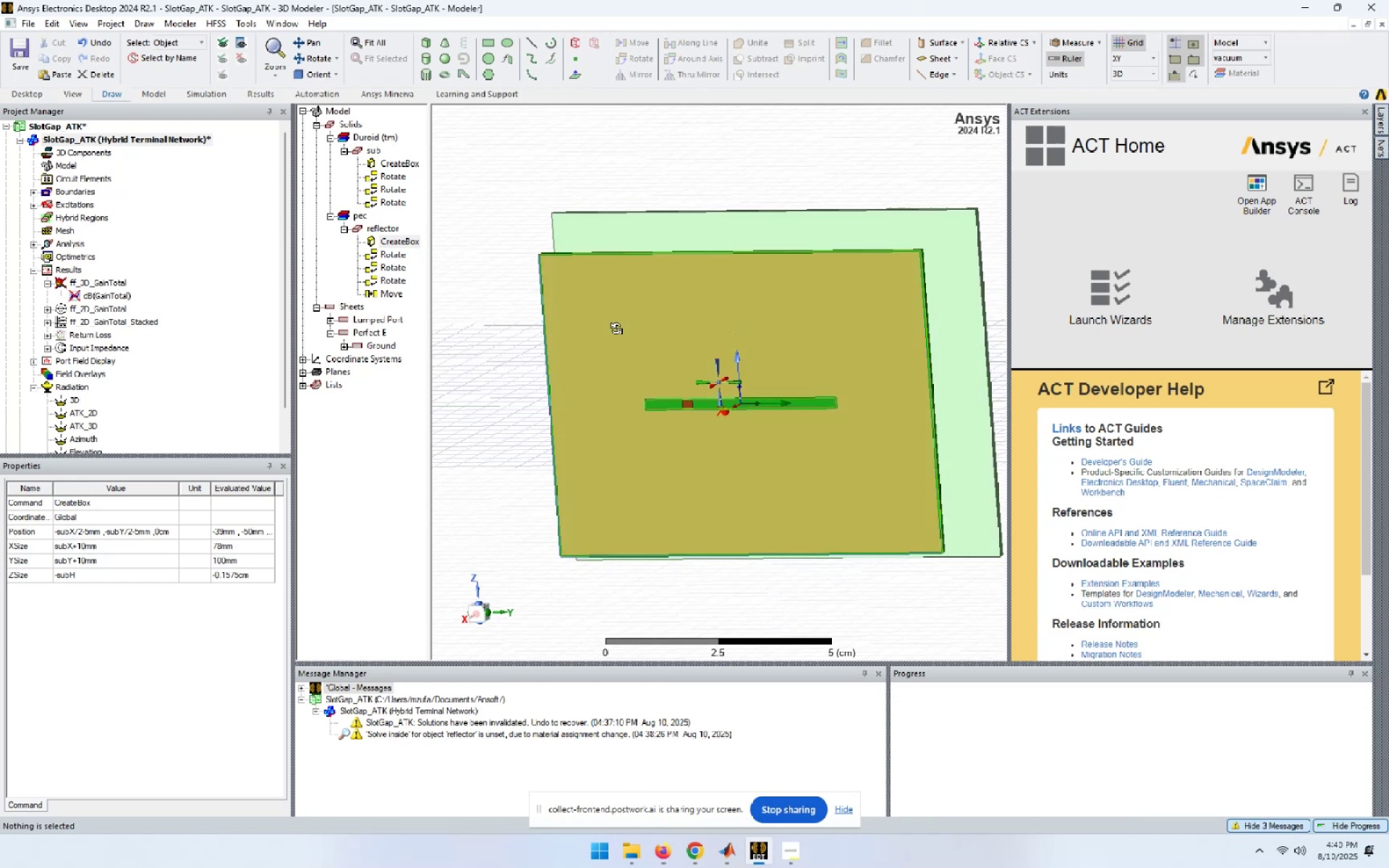 
wait(7.27)
 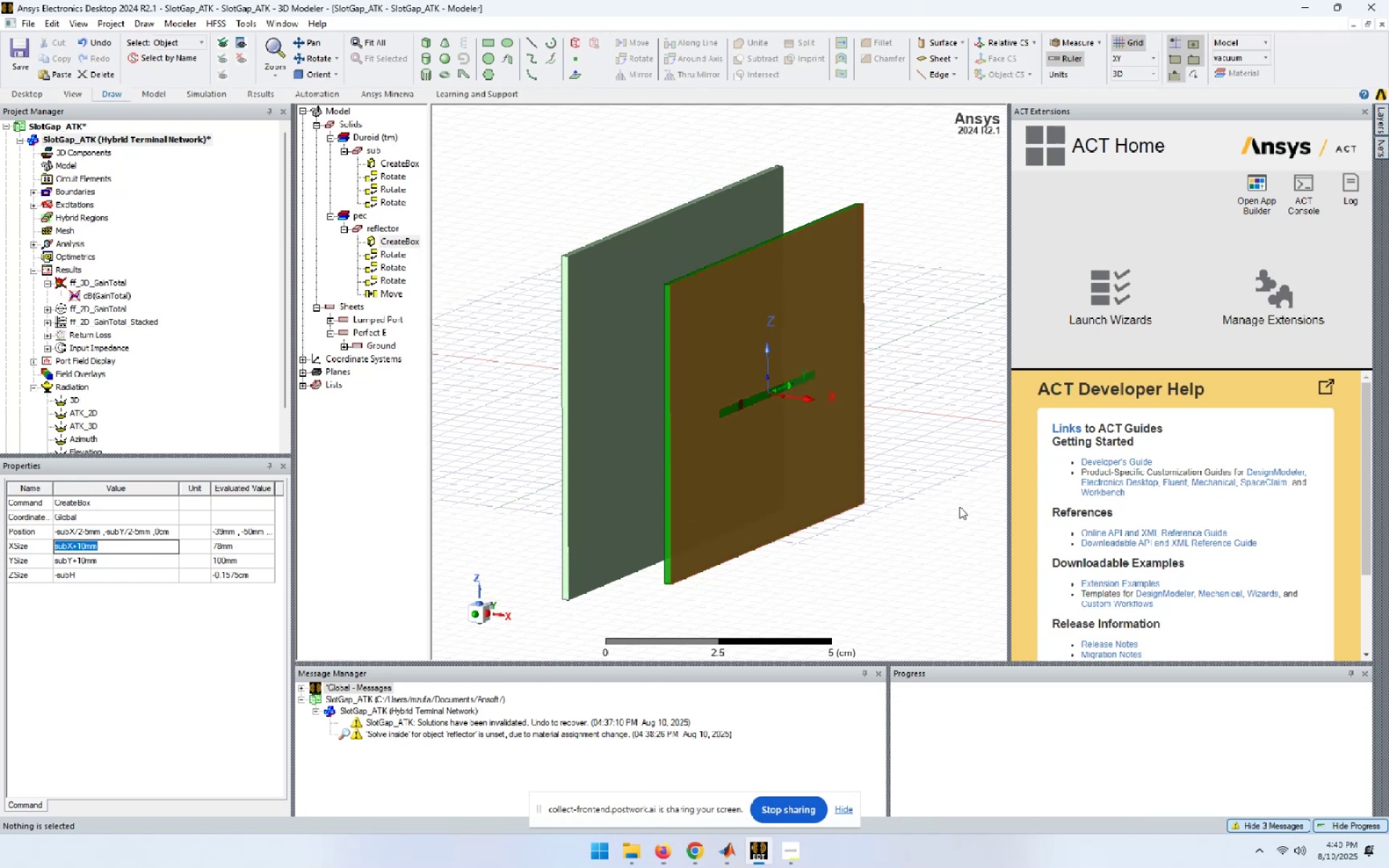 
left_click([475, 615])
 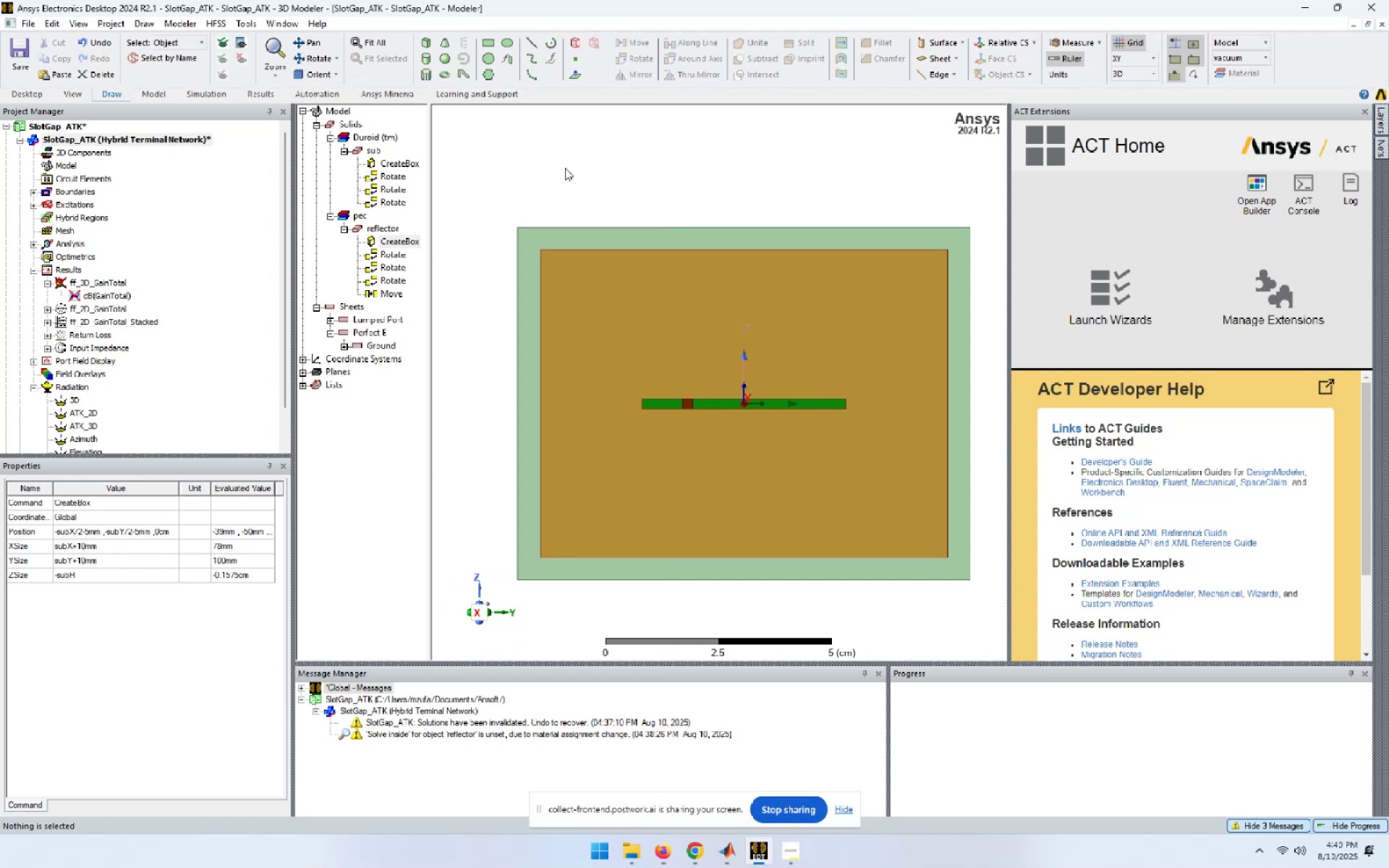 
wait(11.13)
 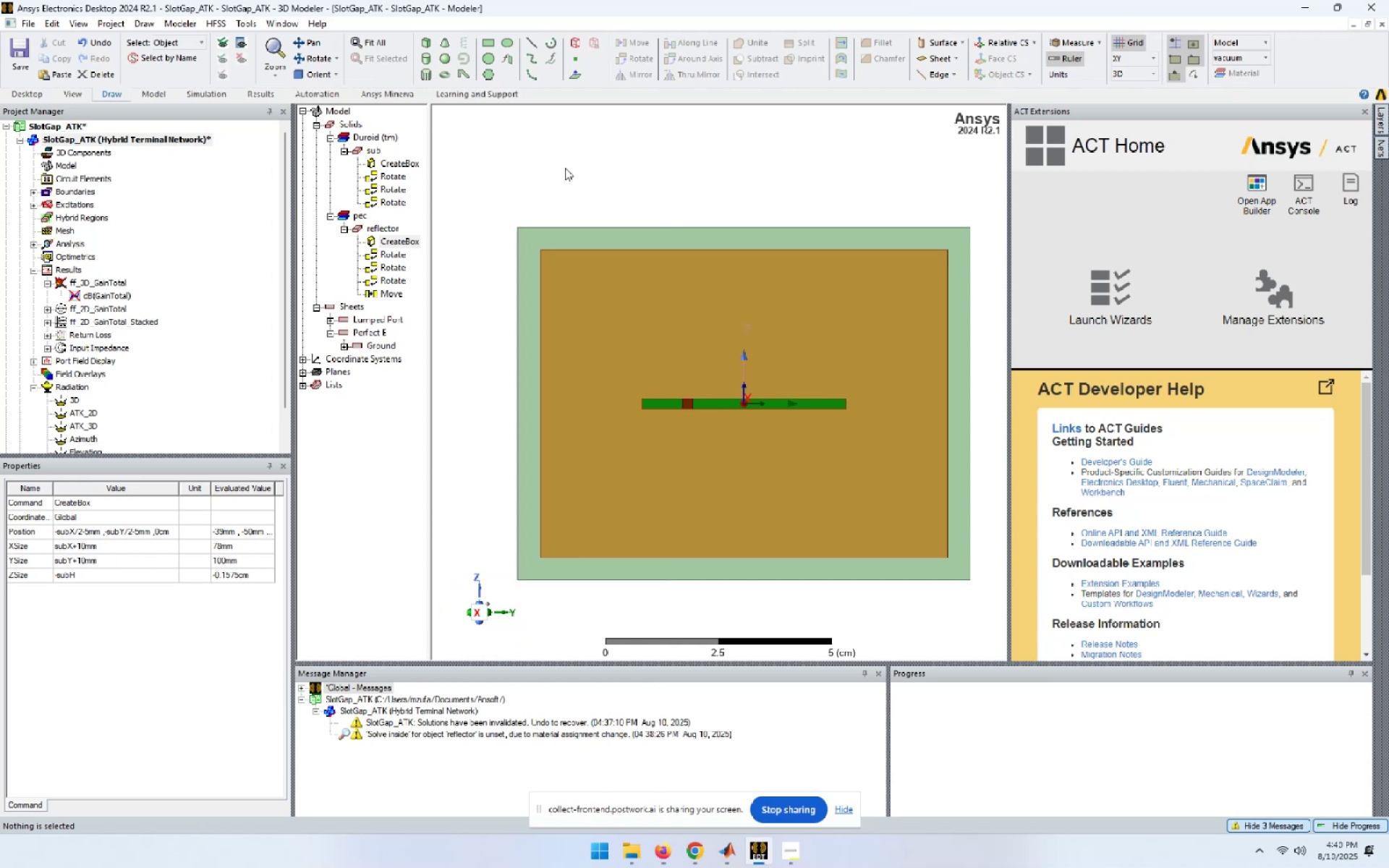 
left_click([12, 49])
 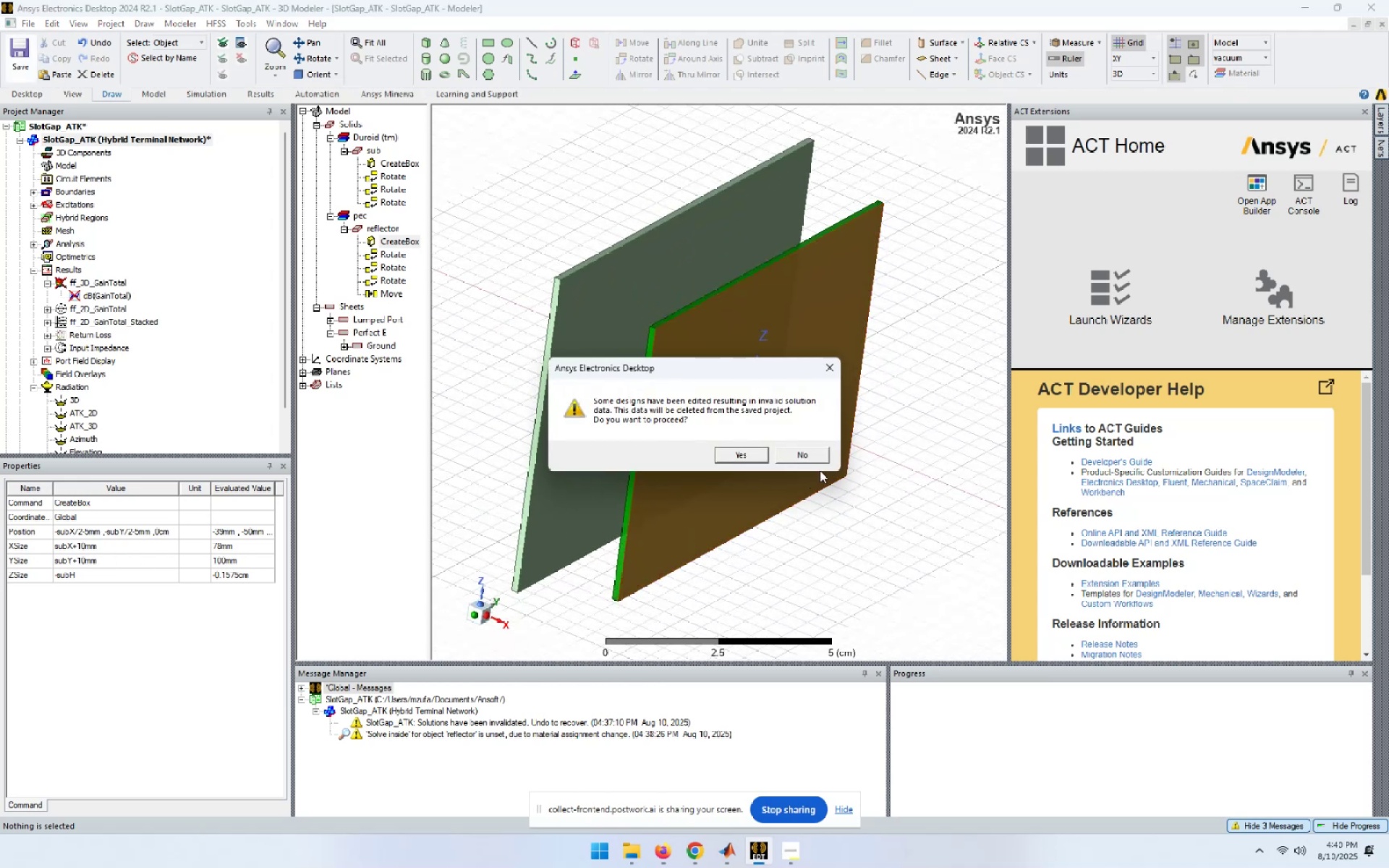 
left_click([755, 457])
 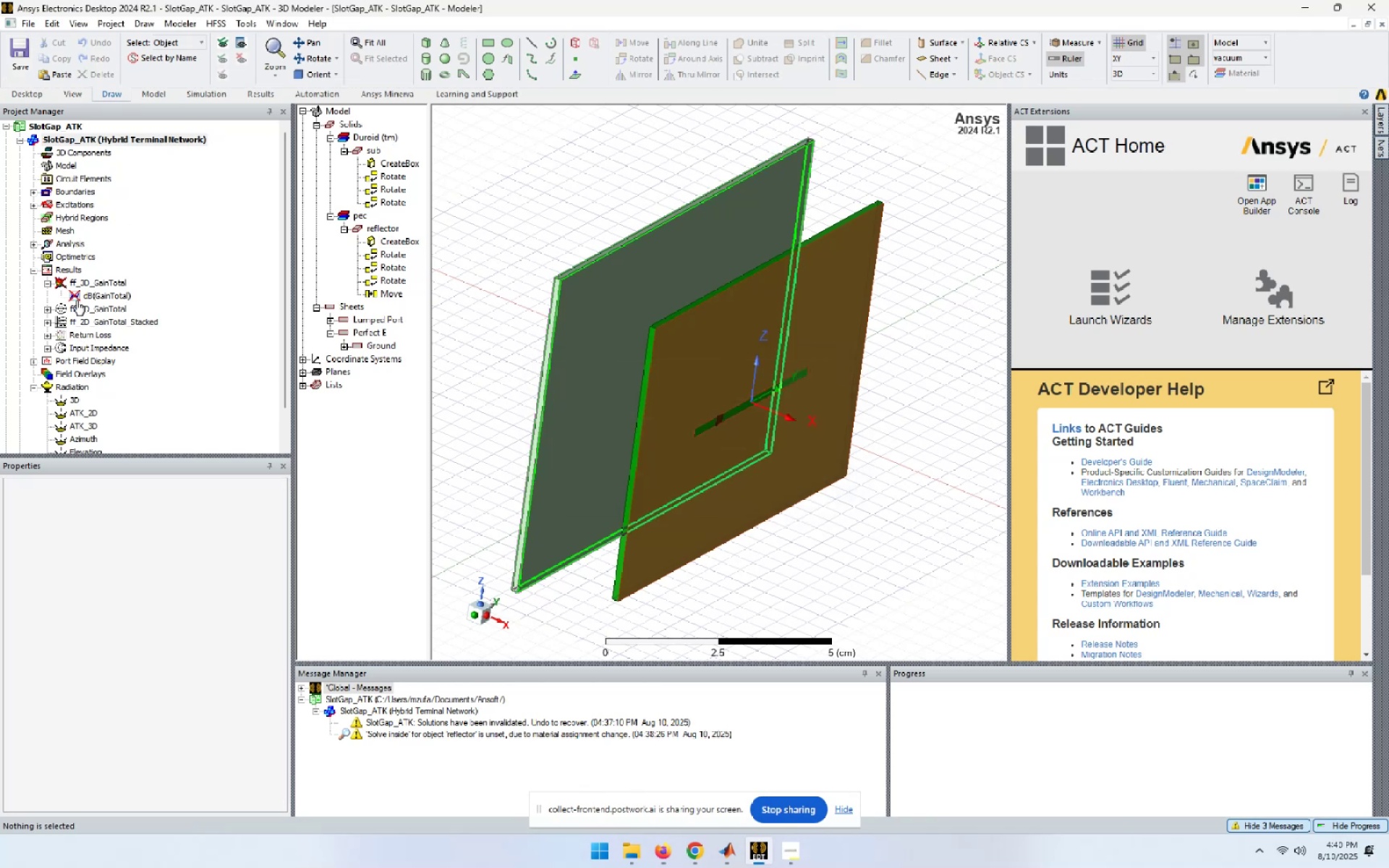 
wait(5.18)
 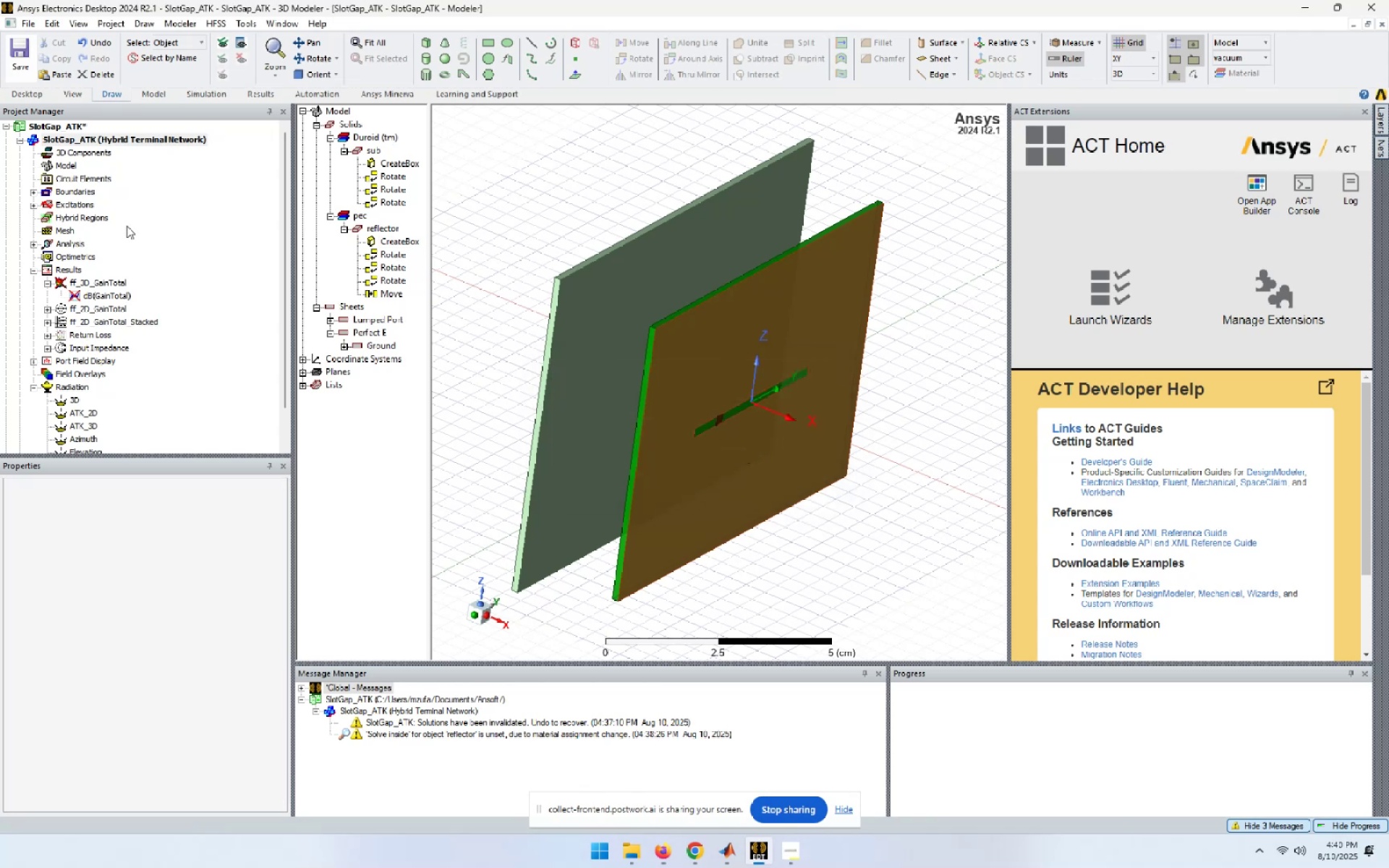 
left_click([31, 244])
 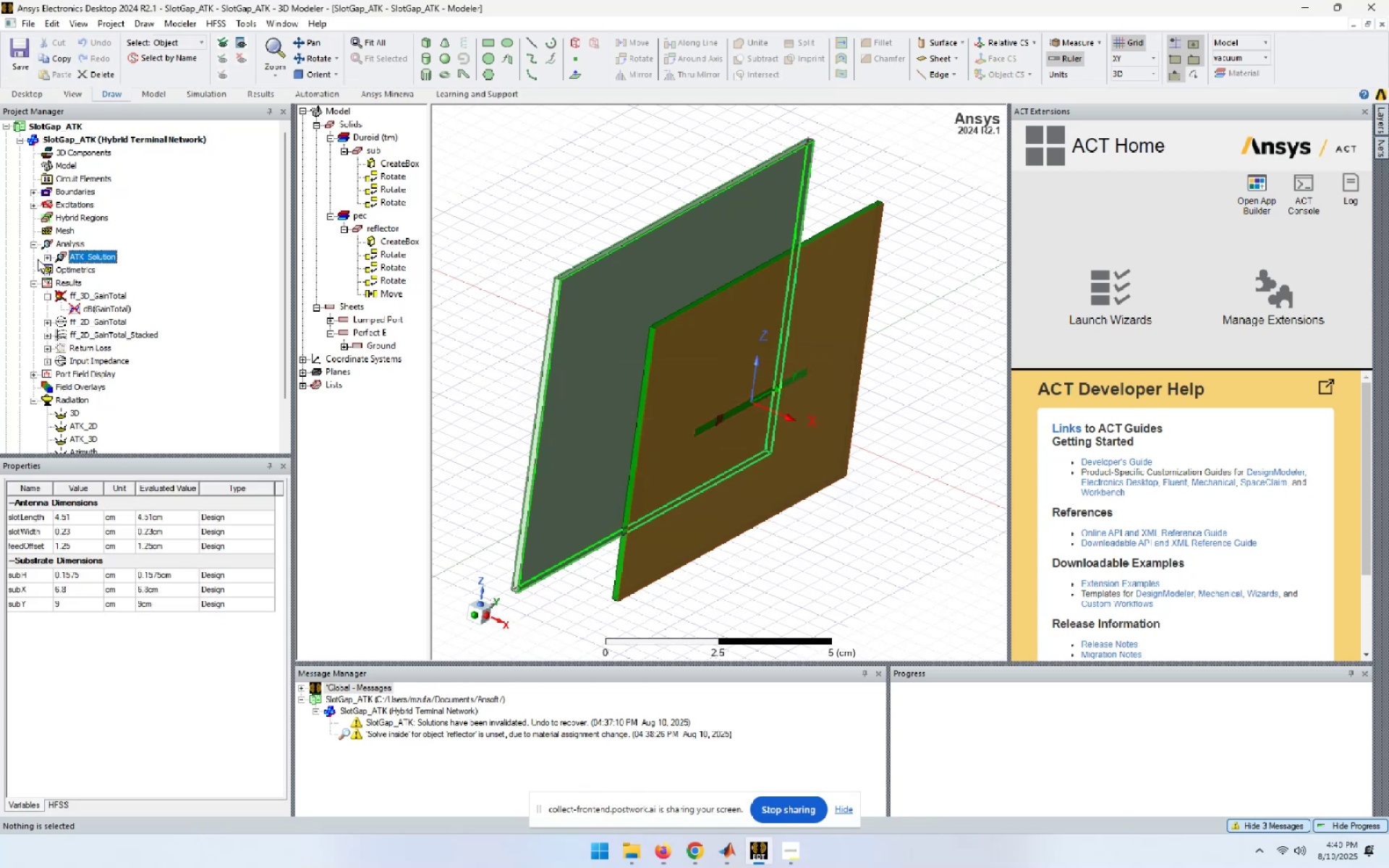 
double_click([48, 258])
 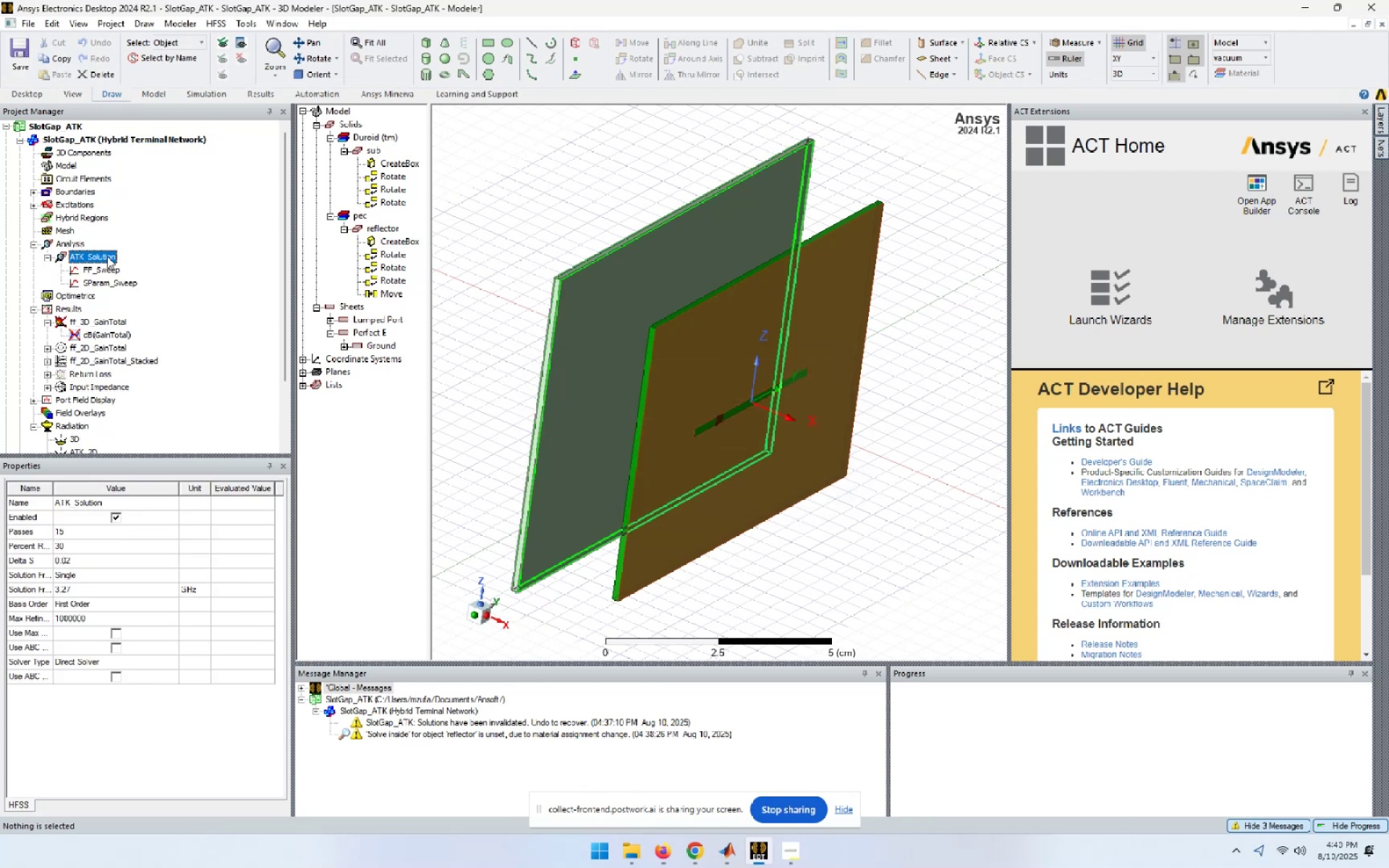 
right_click([107, 256])
 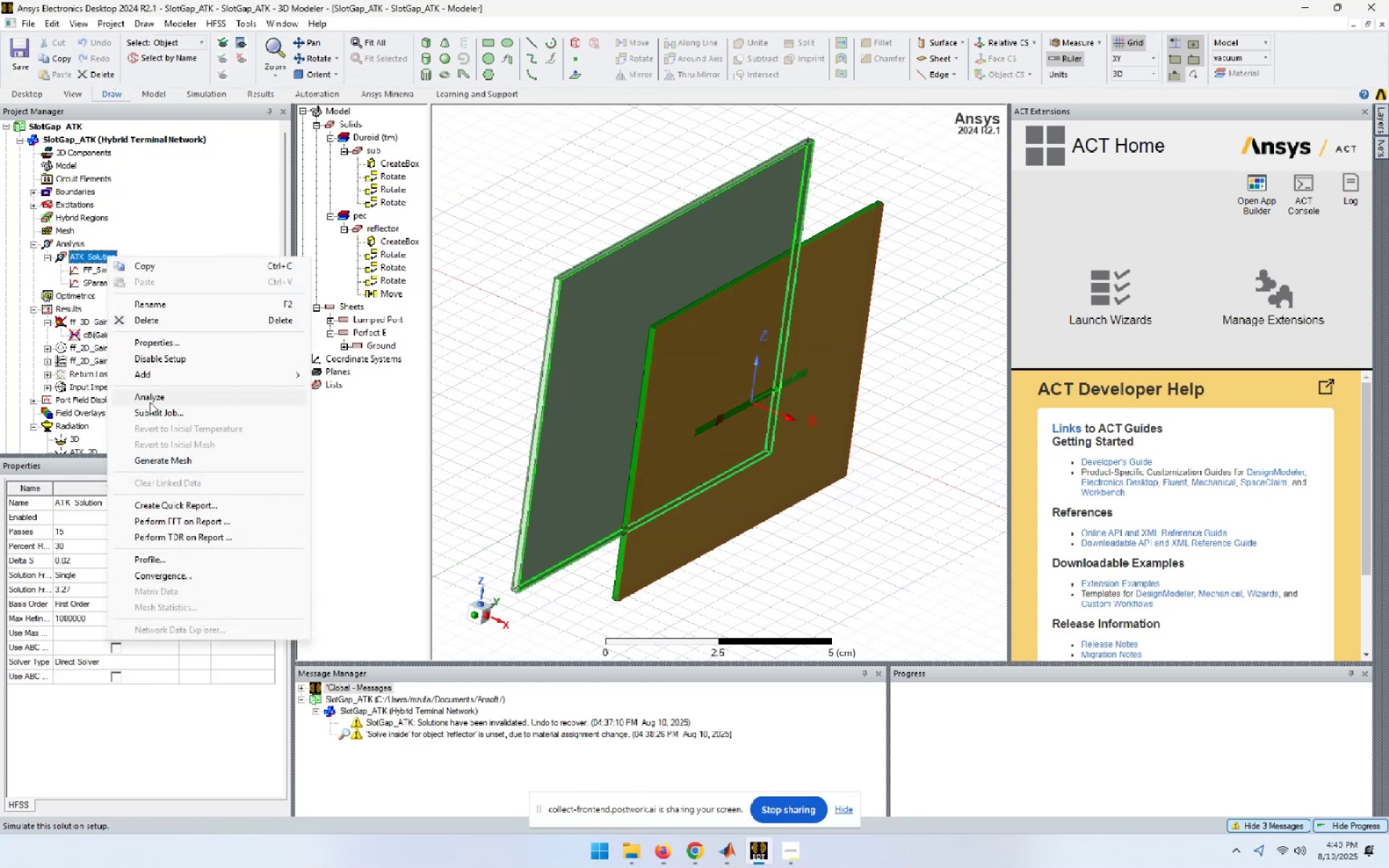 
left_click([149, 396])
 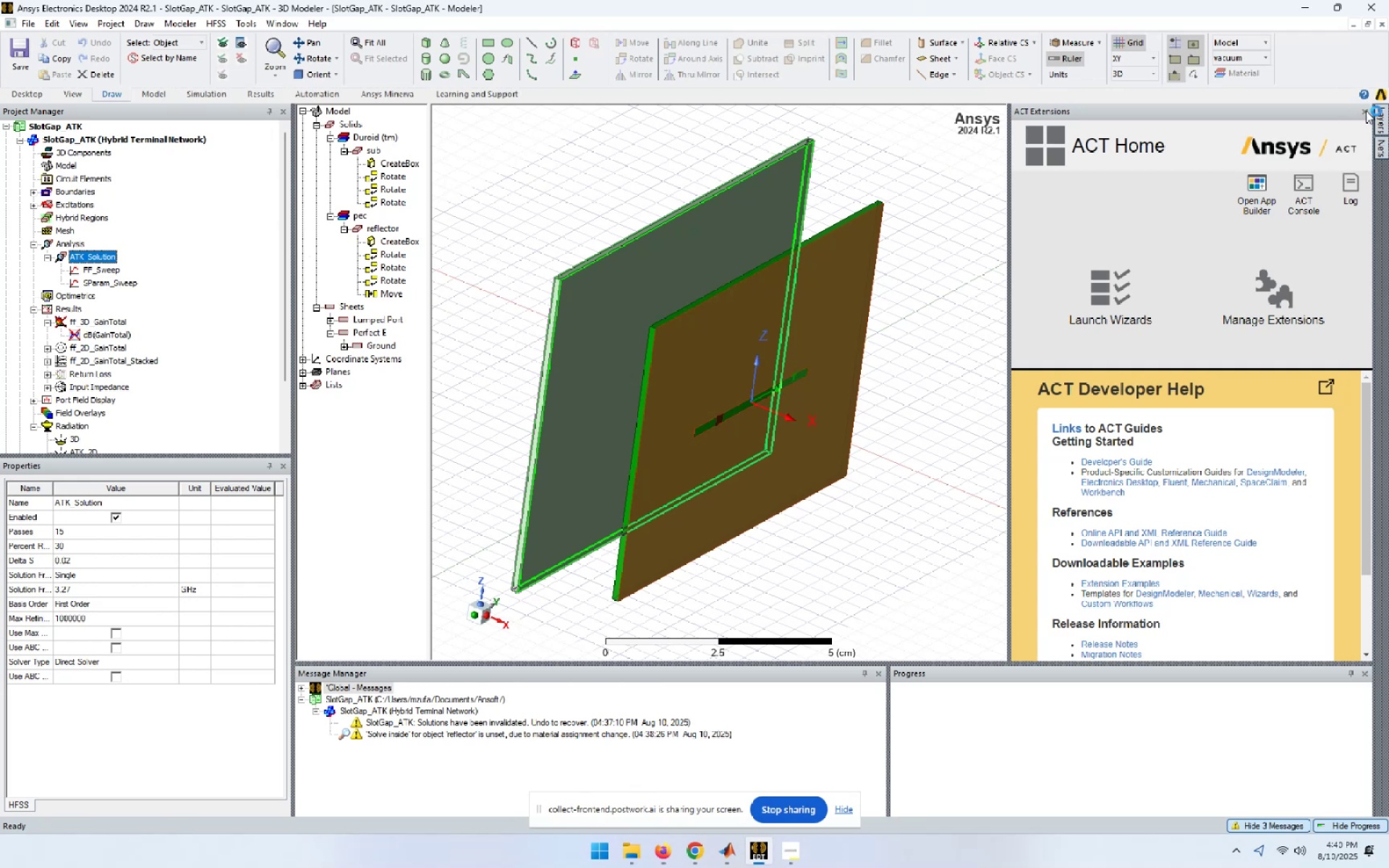 
left_click([1365, 112])
 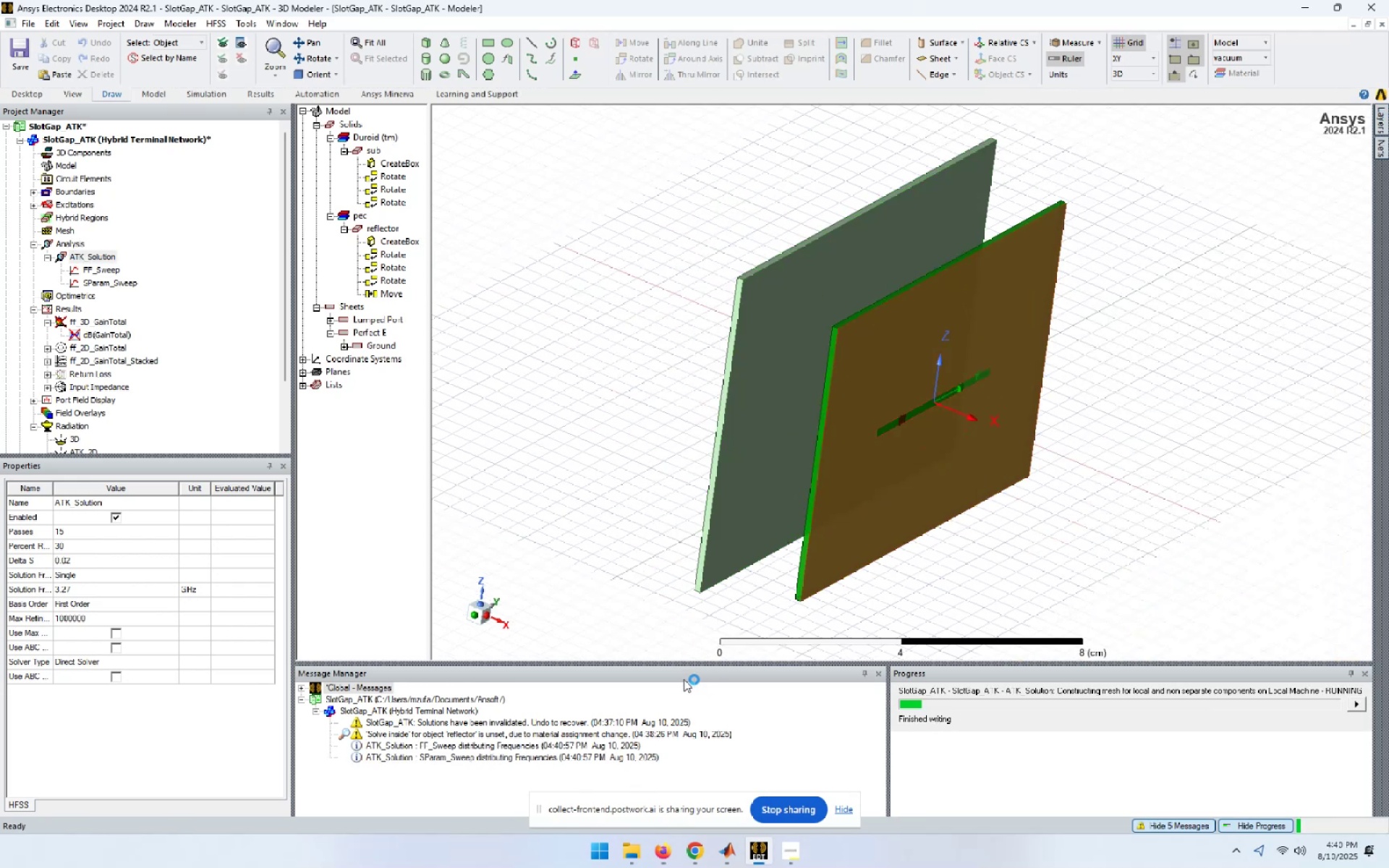 
right_click([648, 692])
 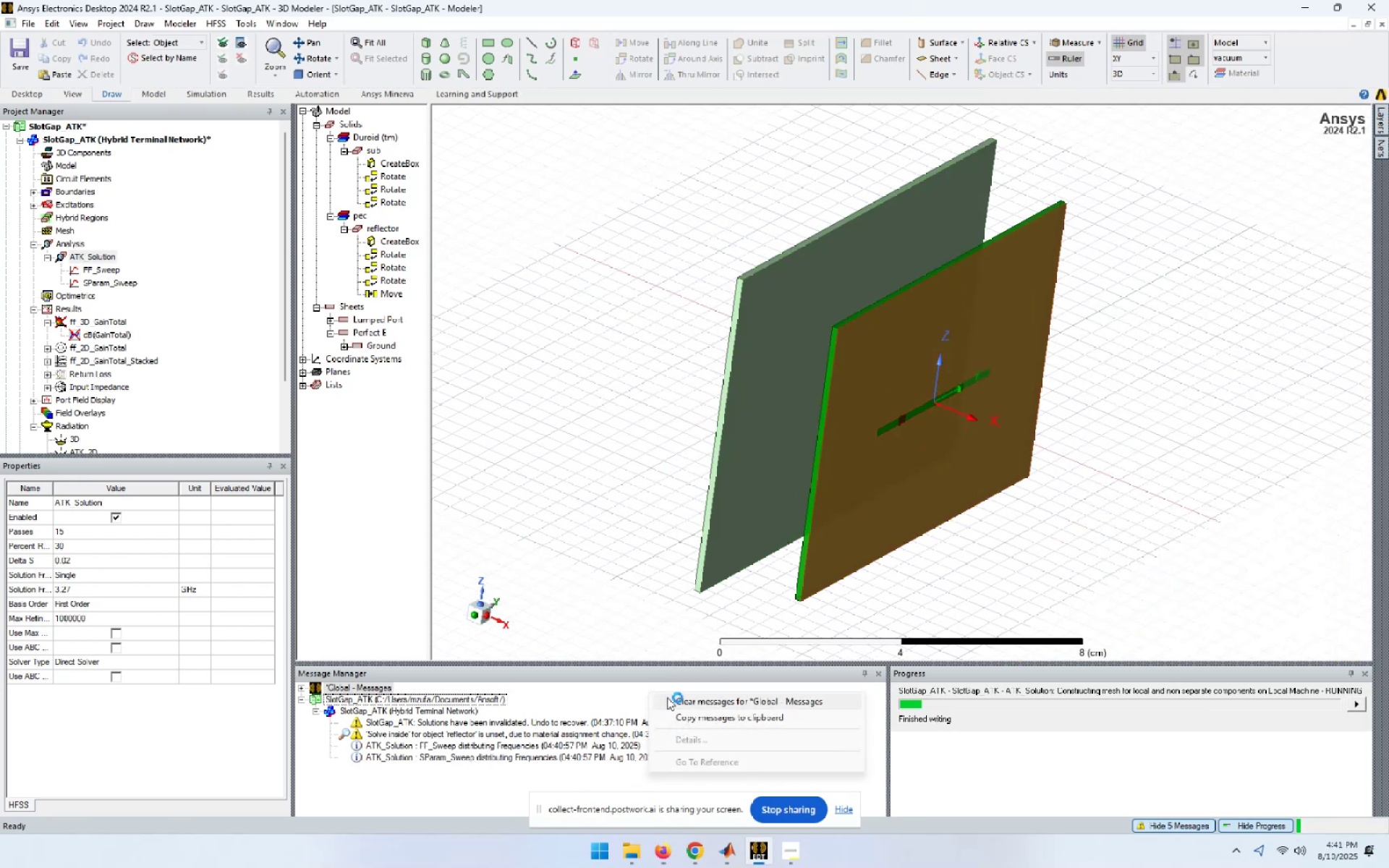 
left_click([668, 698])
 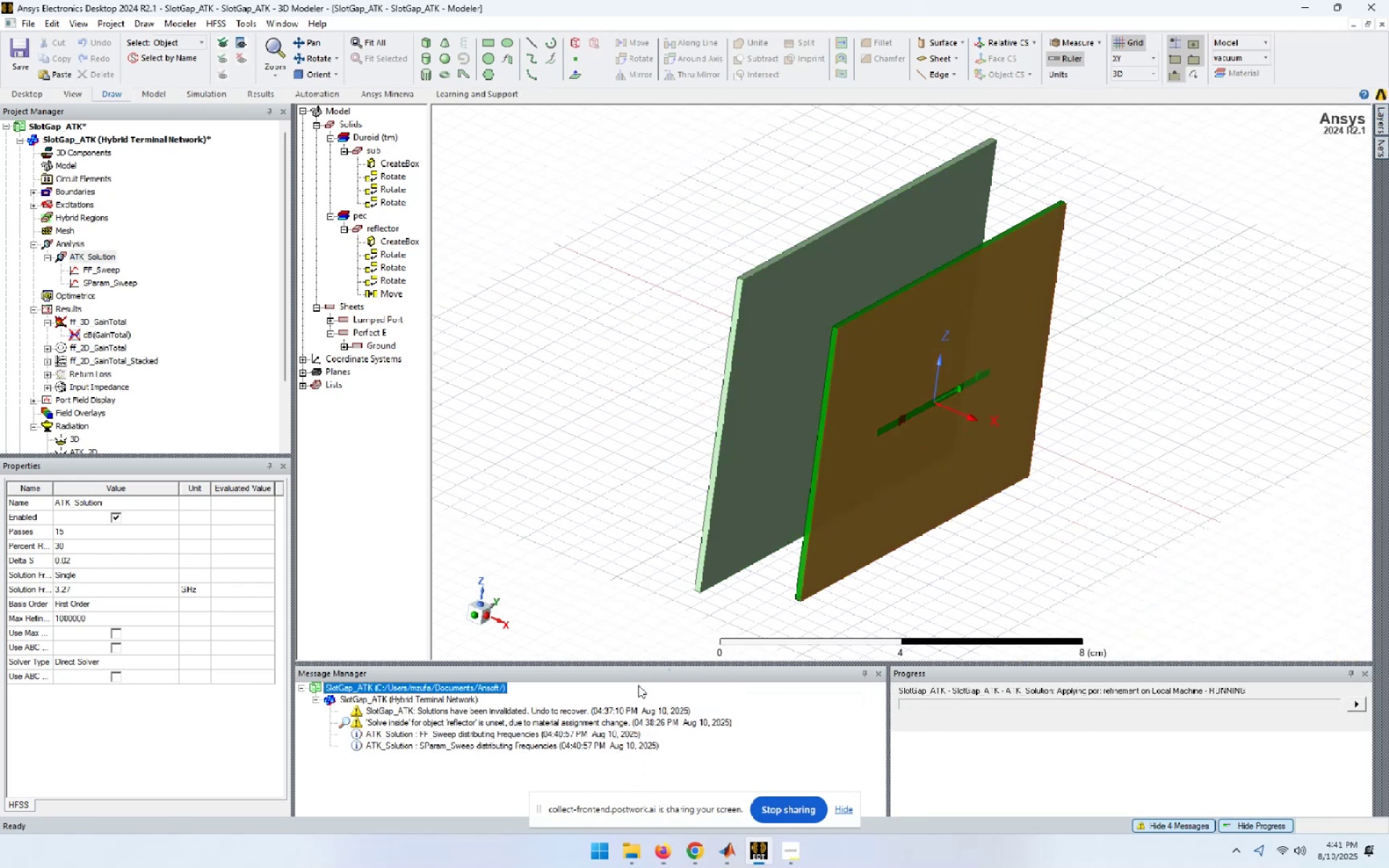 
right_click([638, 690])
 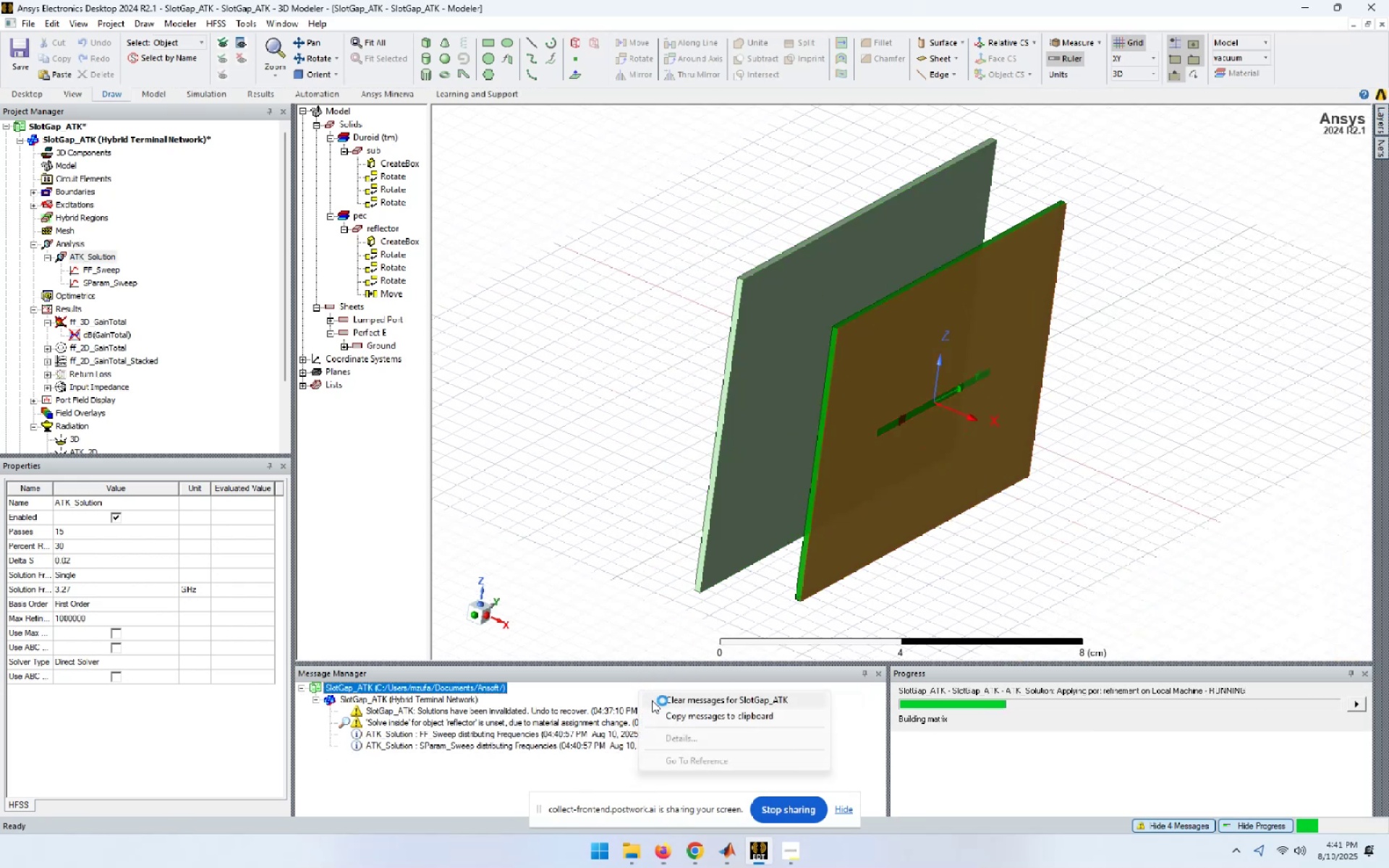 
left_click([653, 700])
 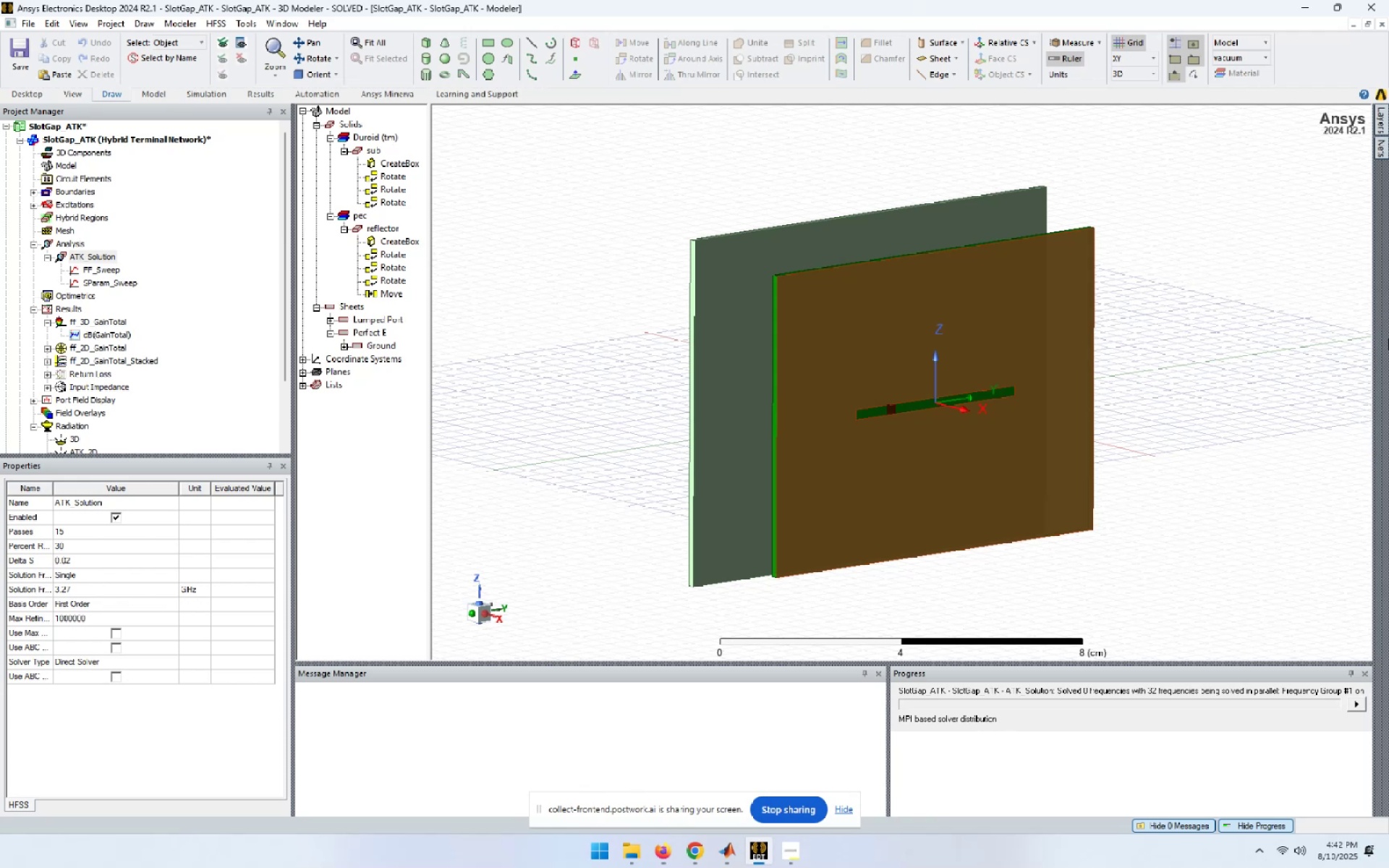 
wait(61.99)
 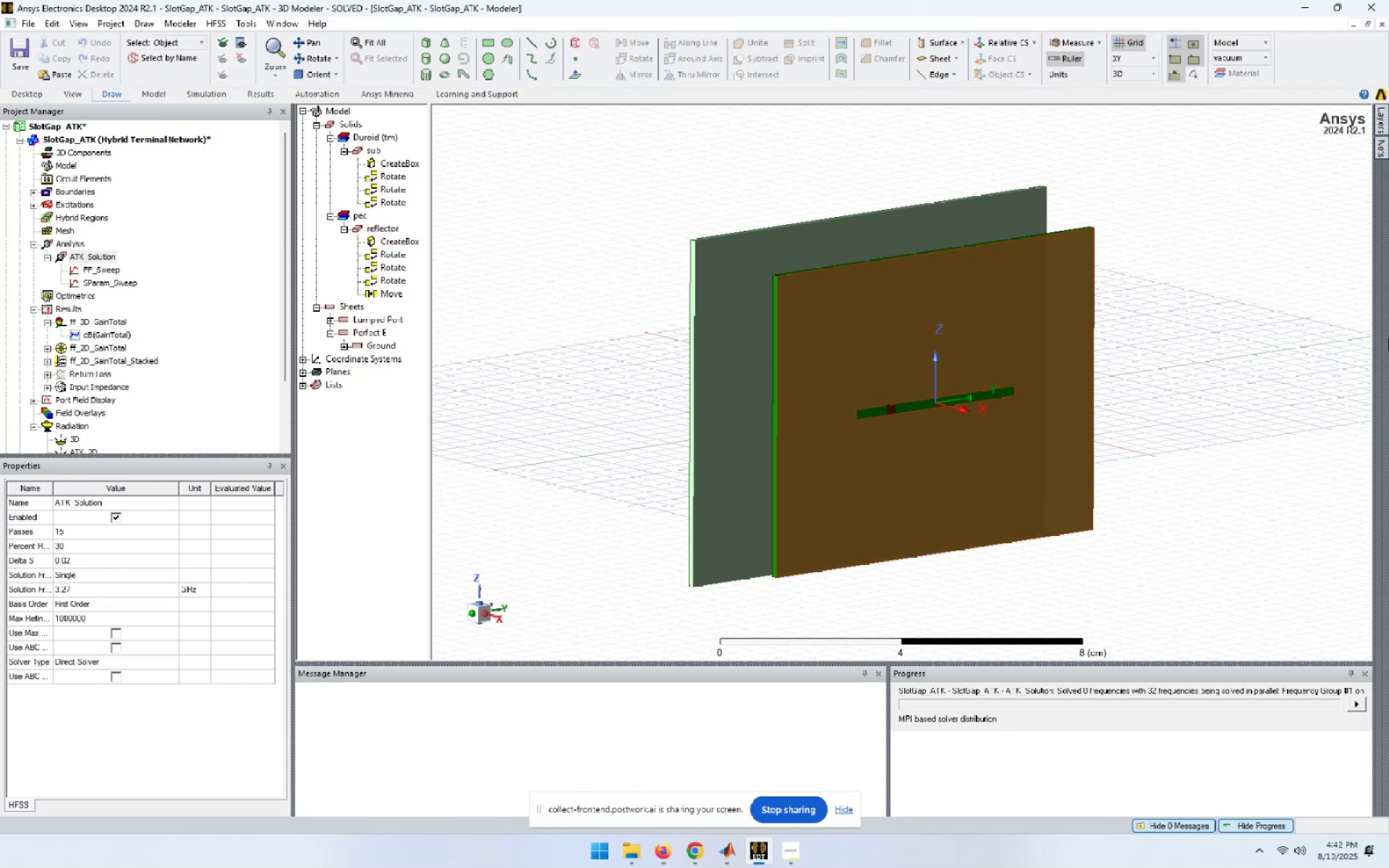 
left_click([805, 859])
 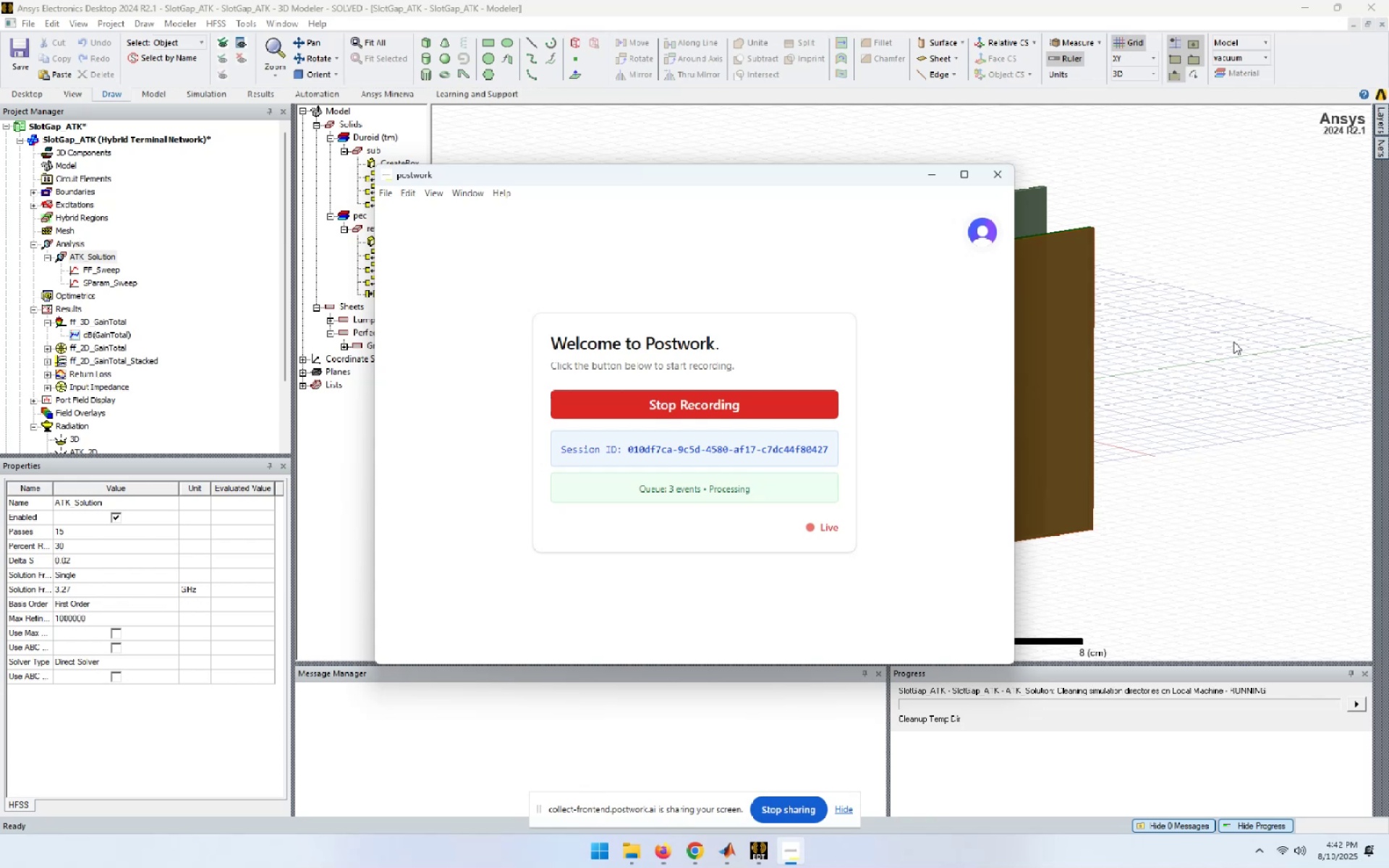 
wait(17.48)
 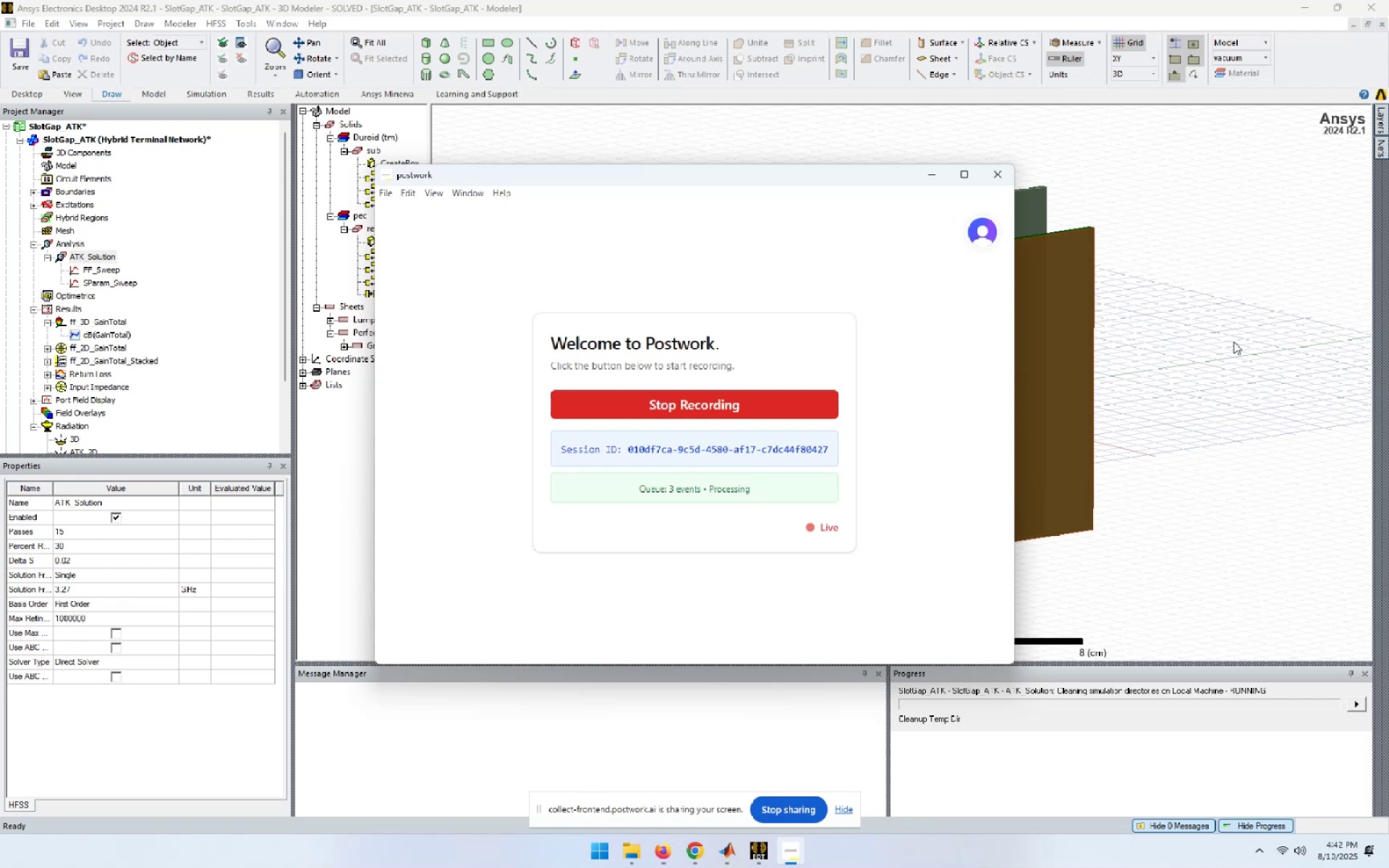 
left_click([932, 178])
 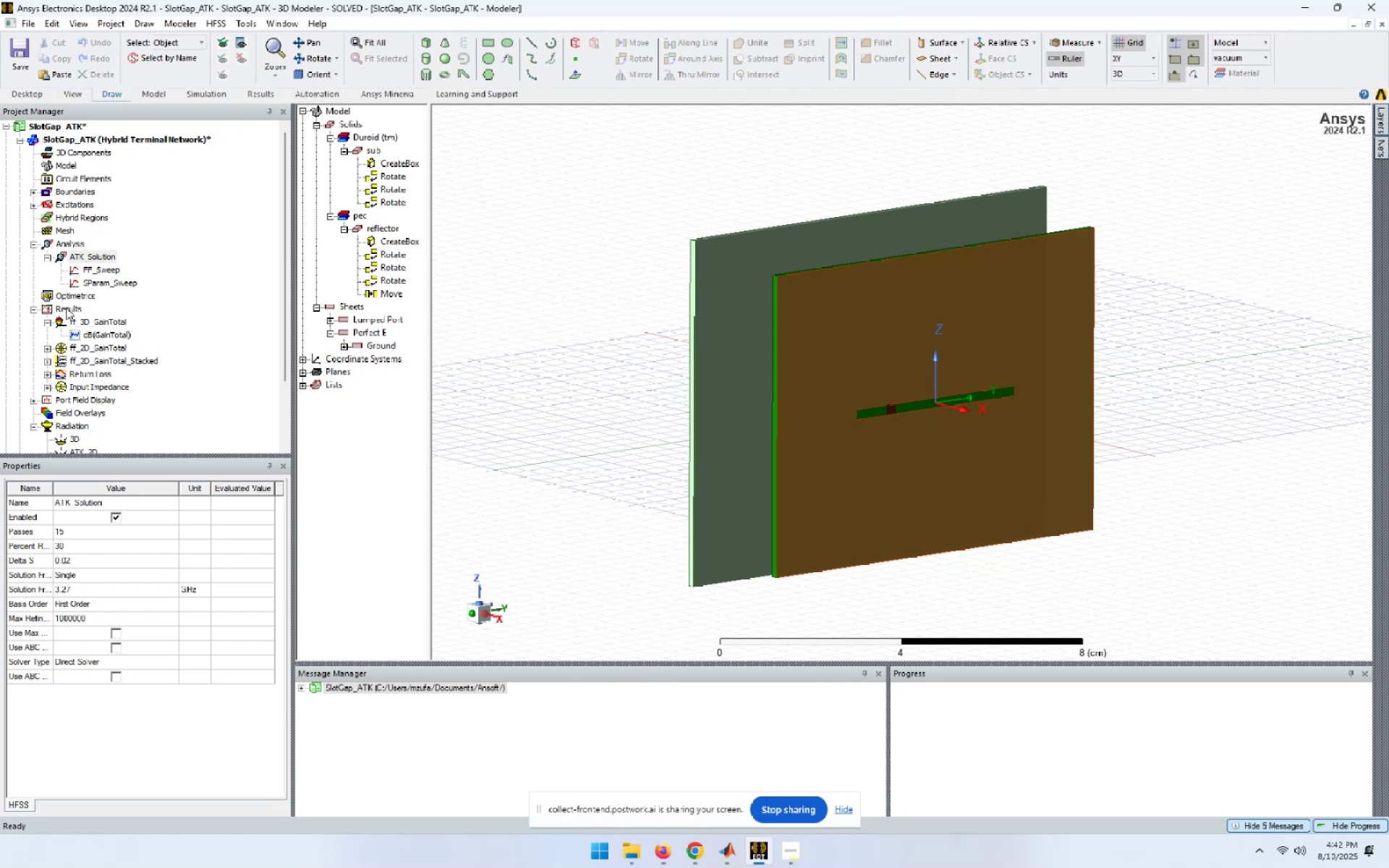 
double_click([77, 319])
 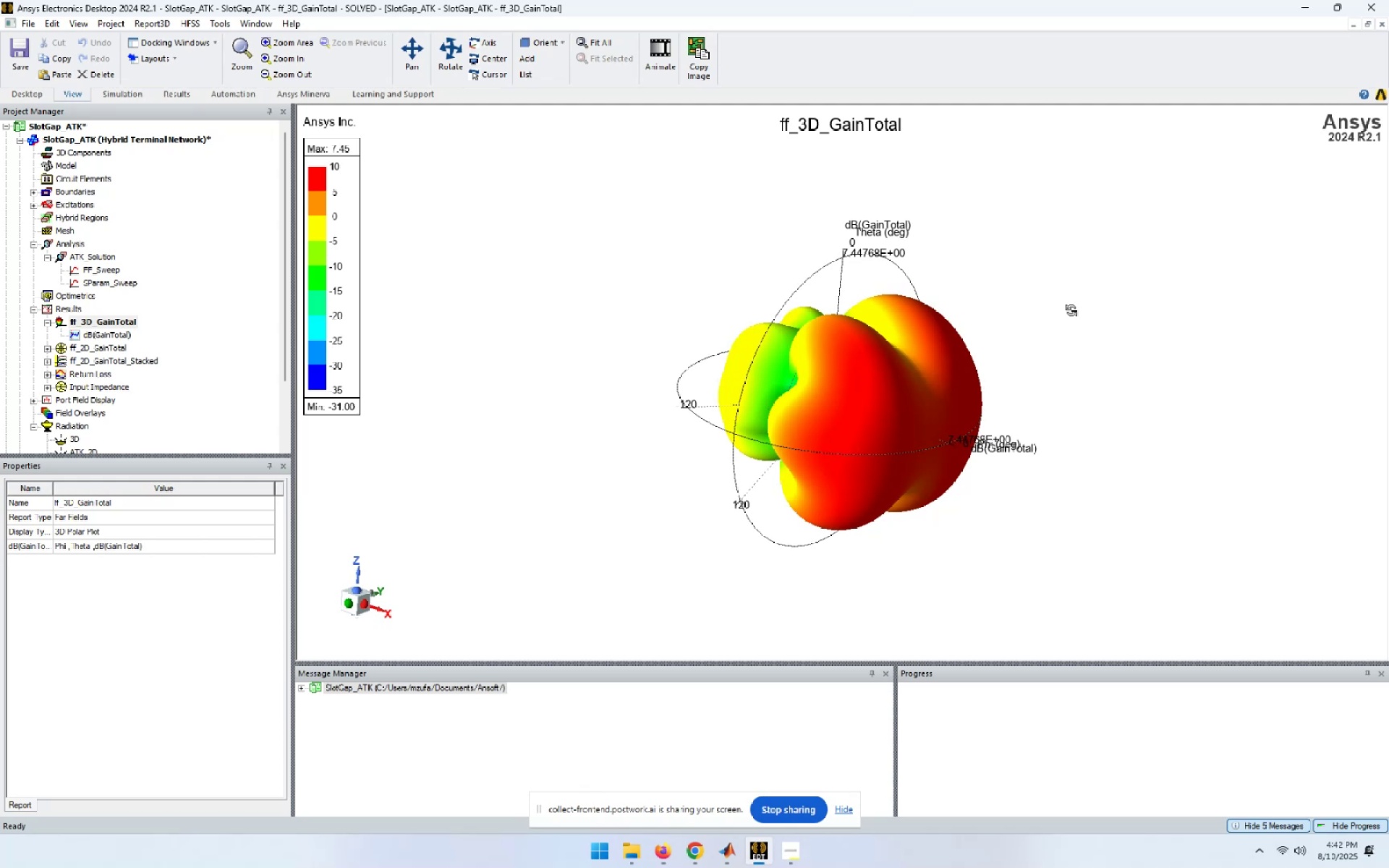 
wait(14.35)
 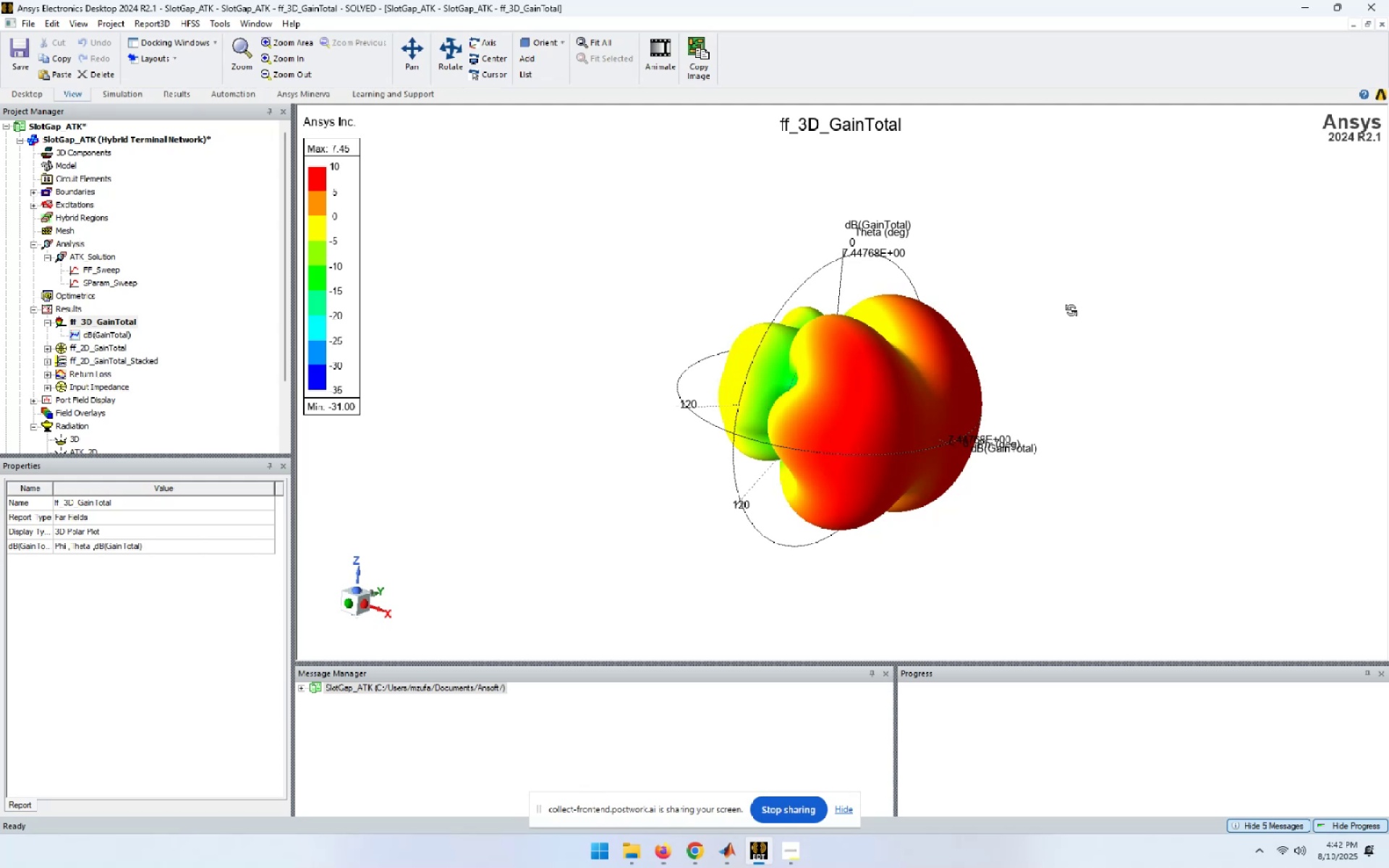 
double_click([98, 349])
 